 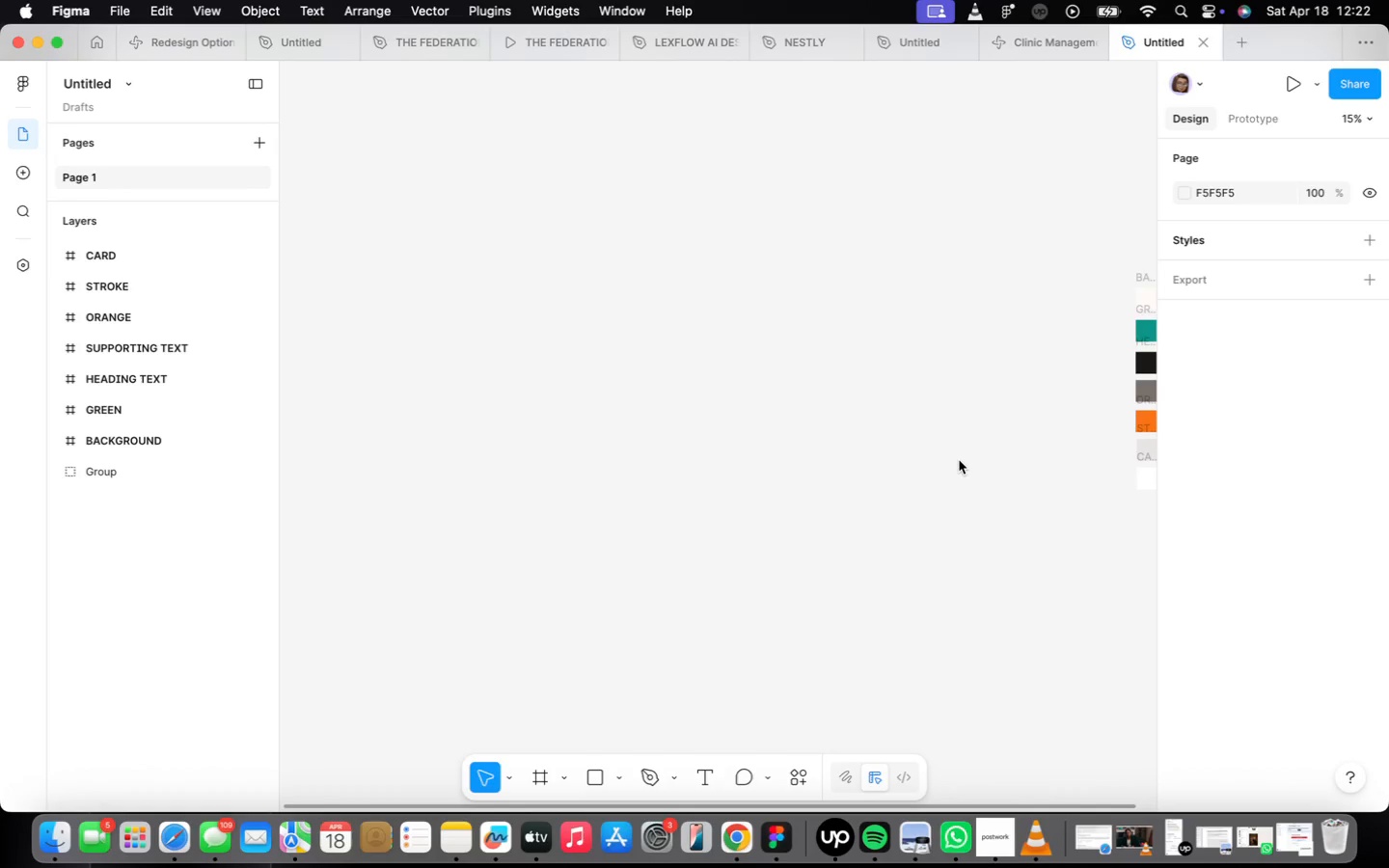 
key(F)
 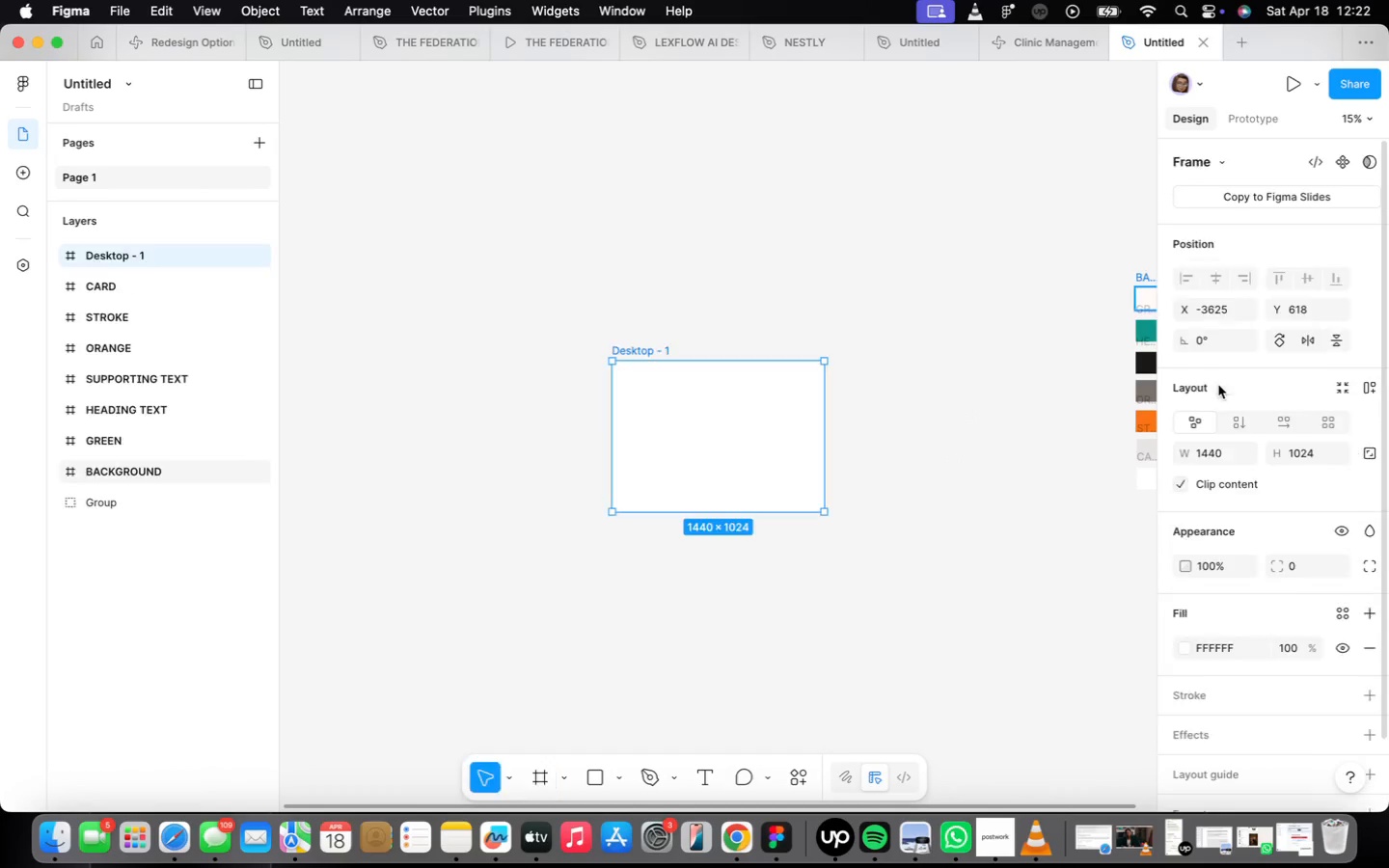 
left_click_drag(start_coordinate=[733, 427], to_coordinate=[835, 312])
 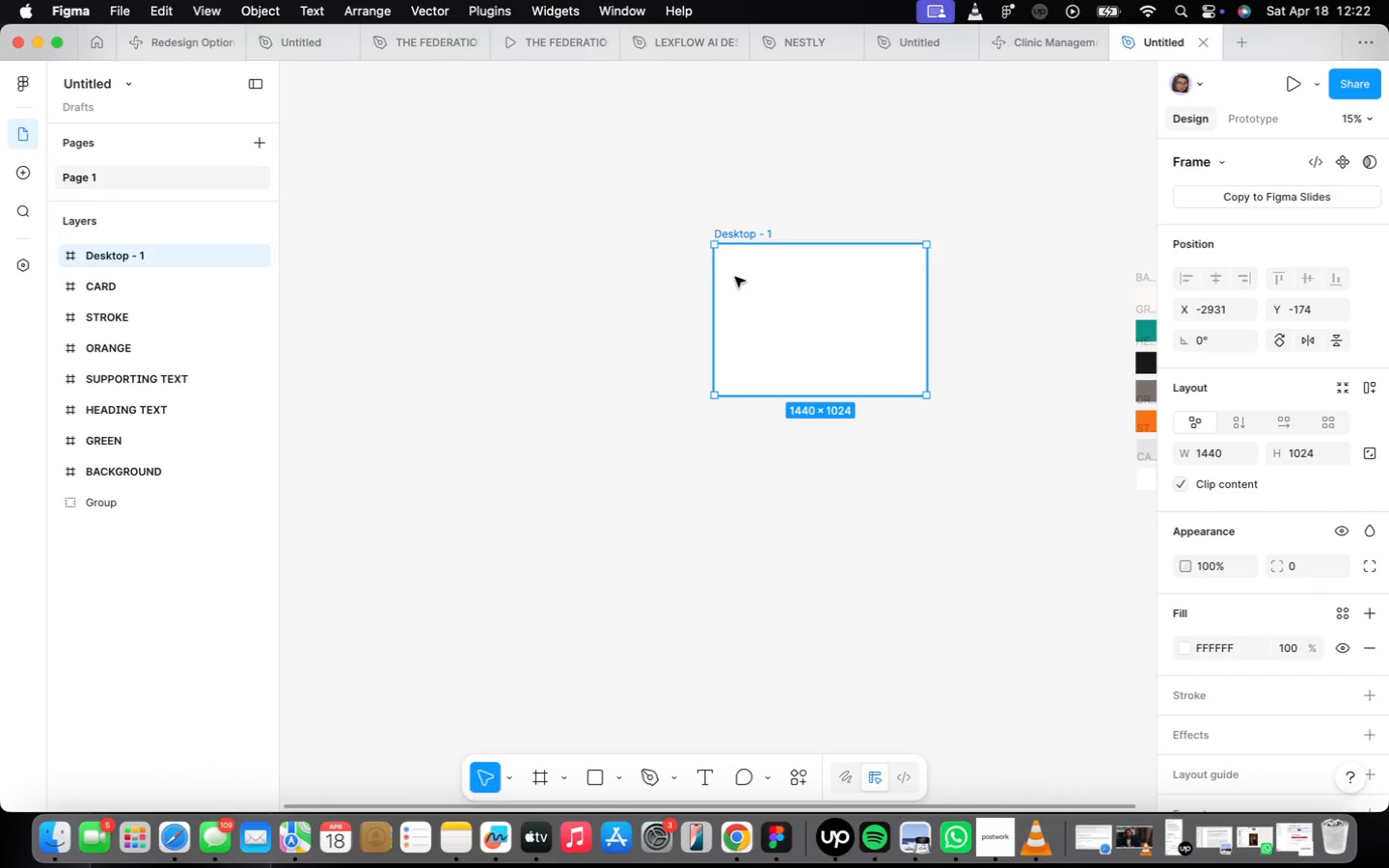 
left_click_drag(start_coordinate=[782, 279], to_coordinate=[772, 325])
 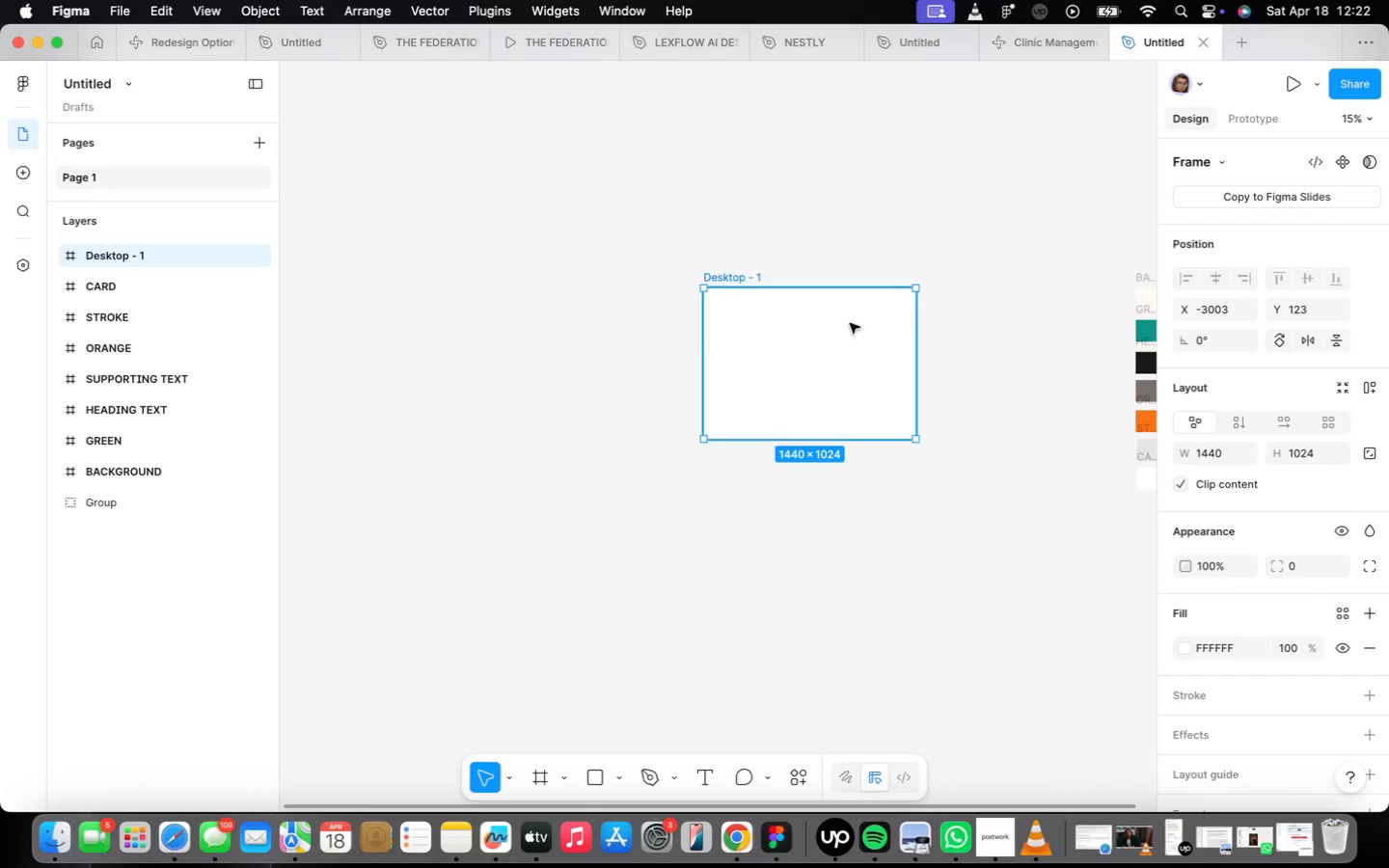 
scroll: coordinate [803, 327], scroll_direction: up, amount: 9.0
 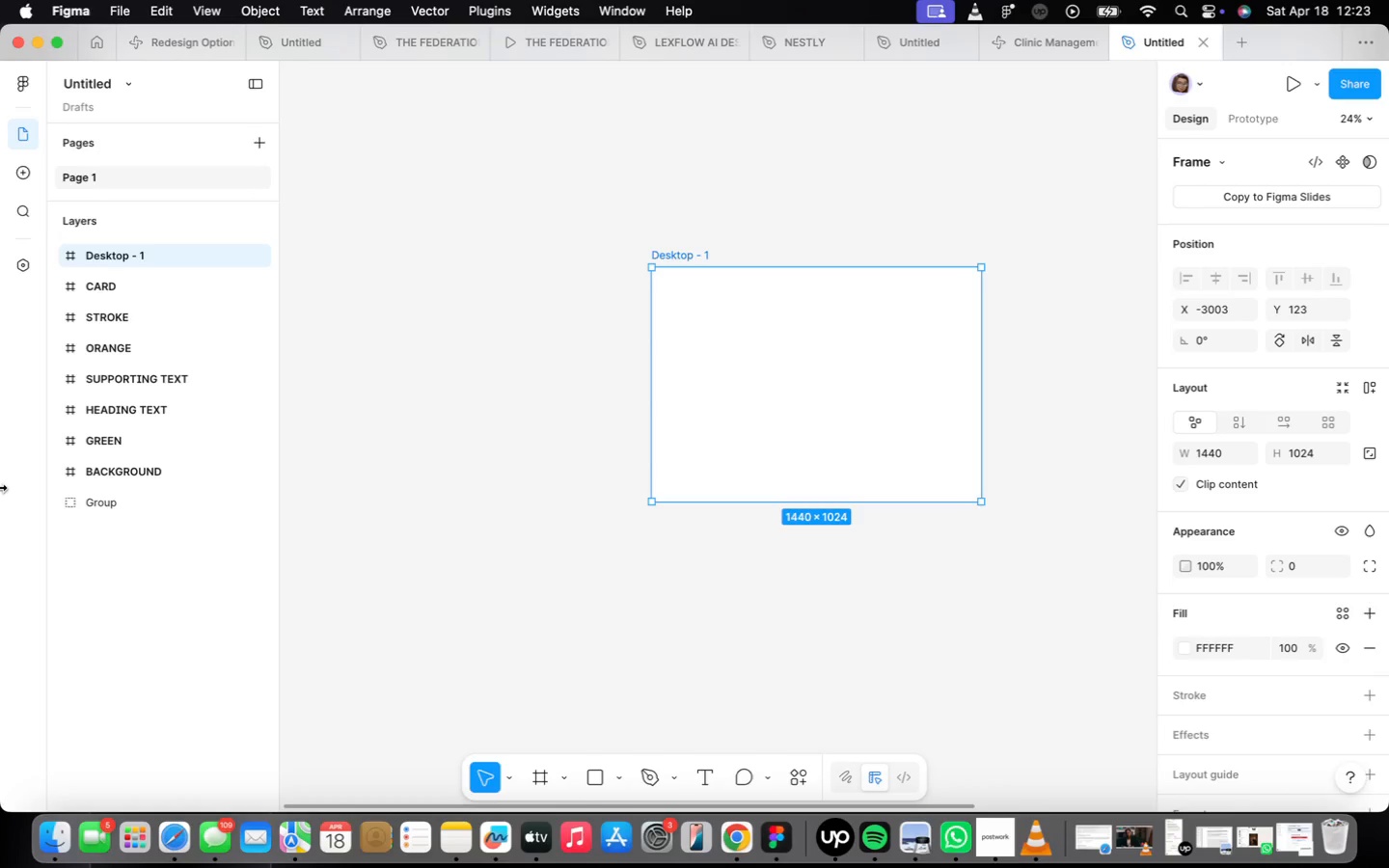 
wait(23.28)
 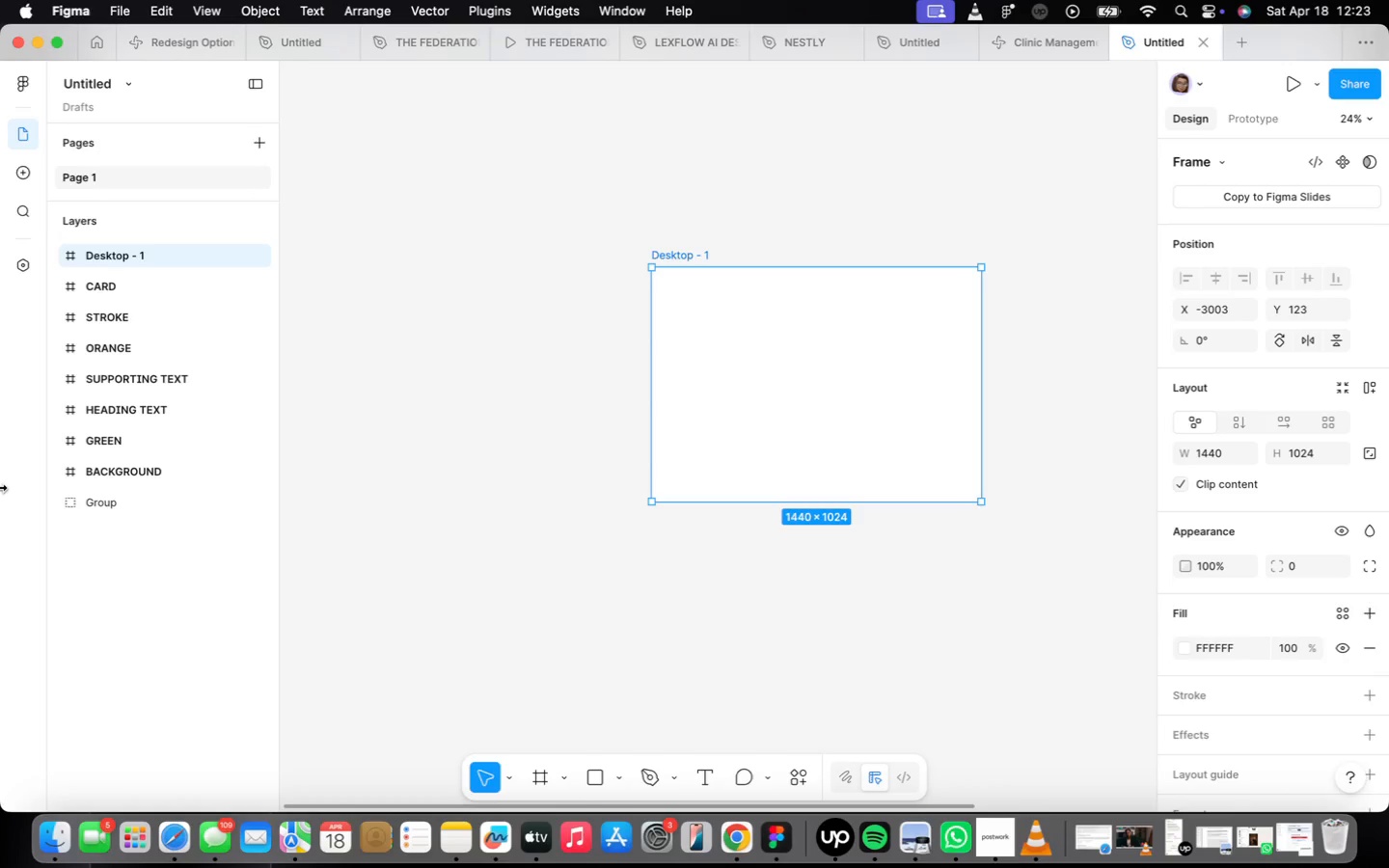 
left_click([710, 238])
 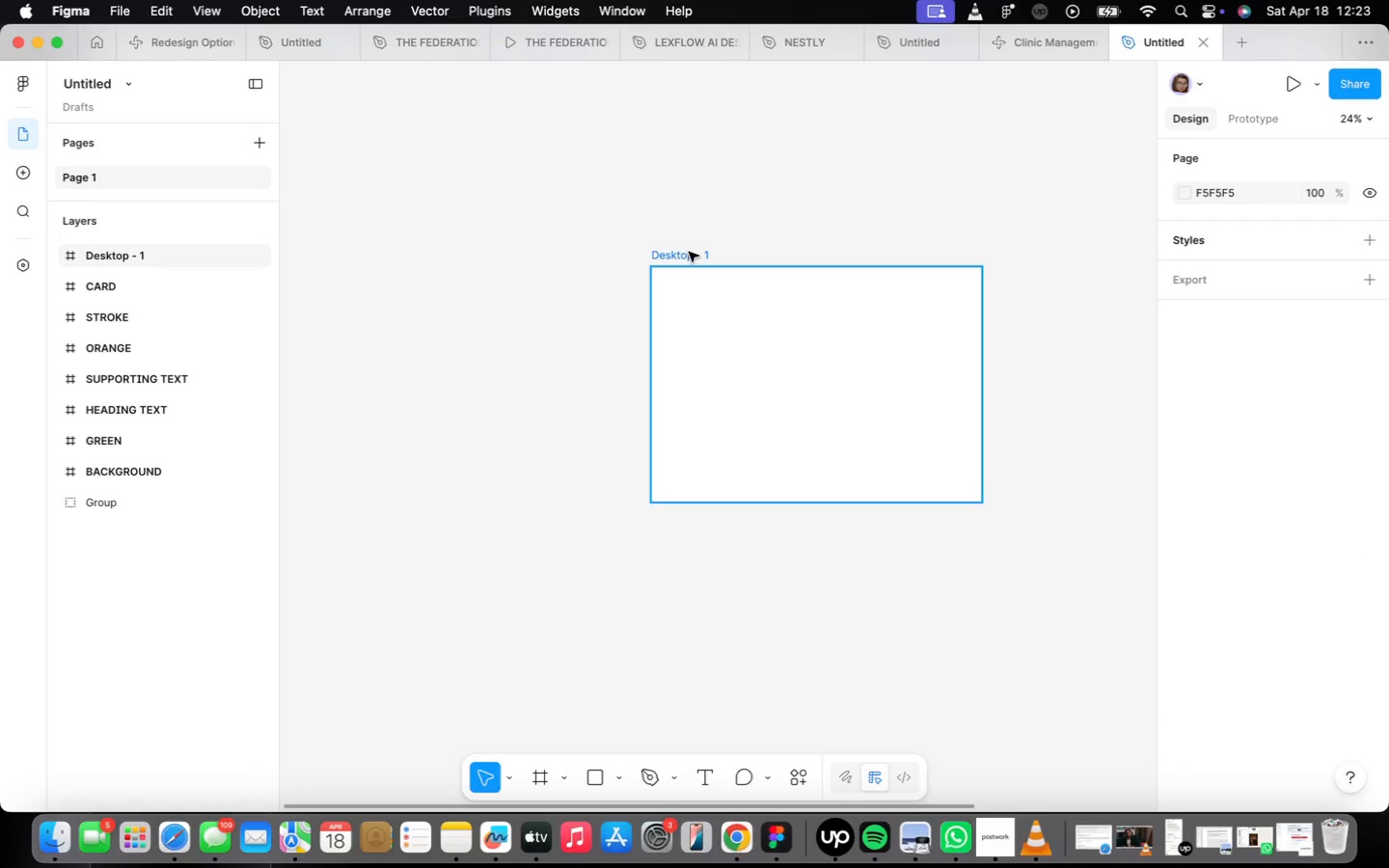 
wait(7.59)
 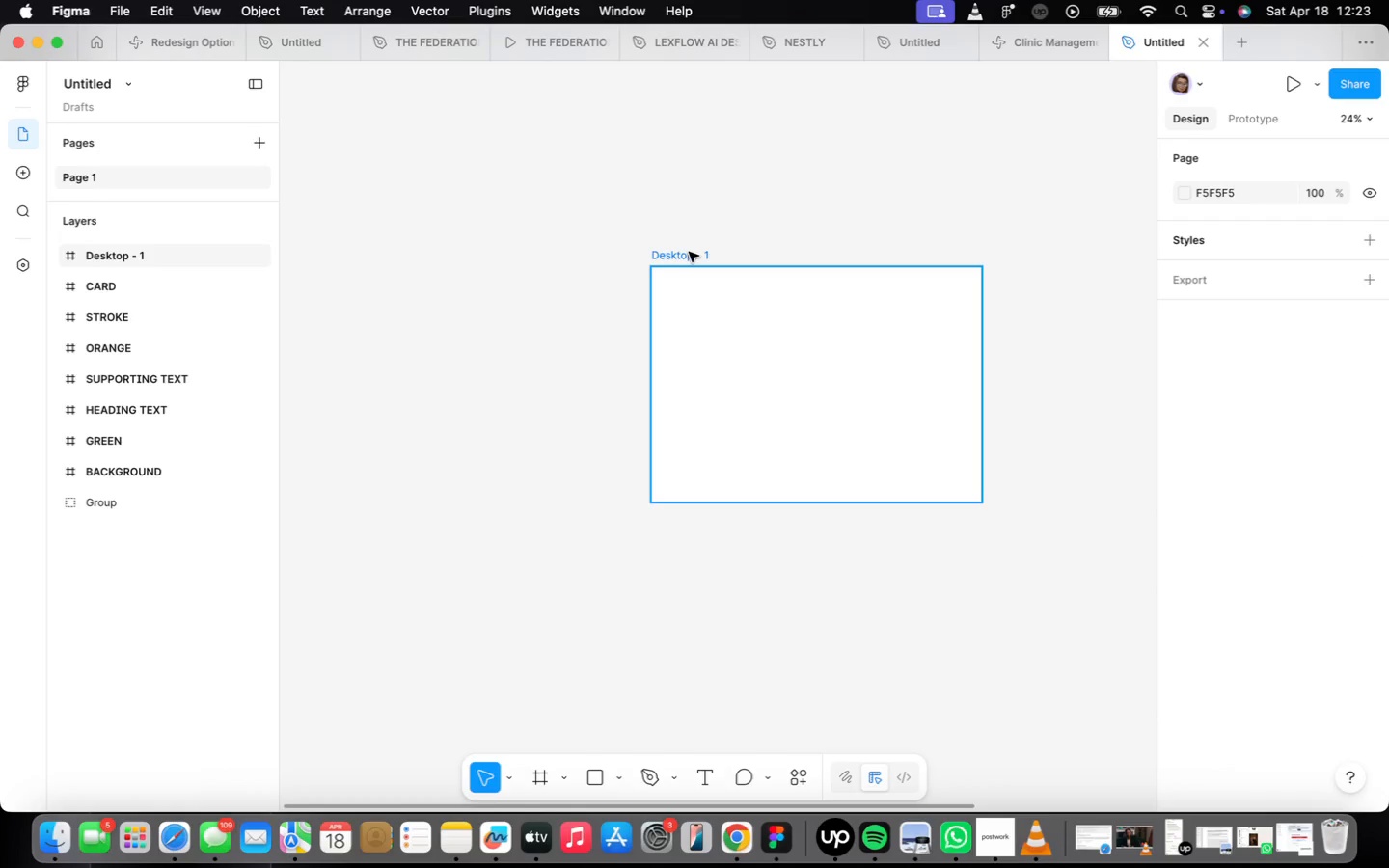 
left_click([705, 253])
 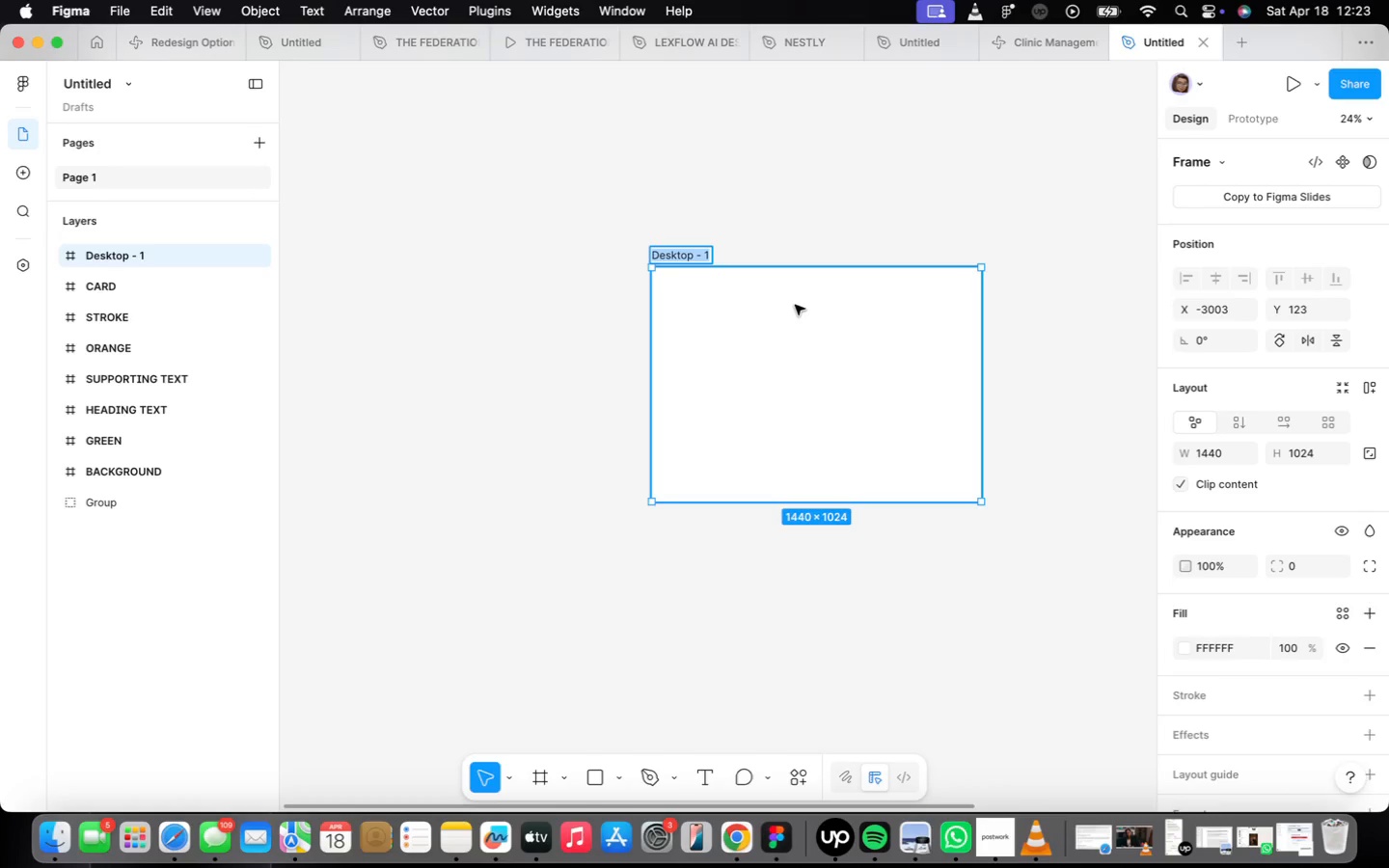 
wait(16.35)
 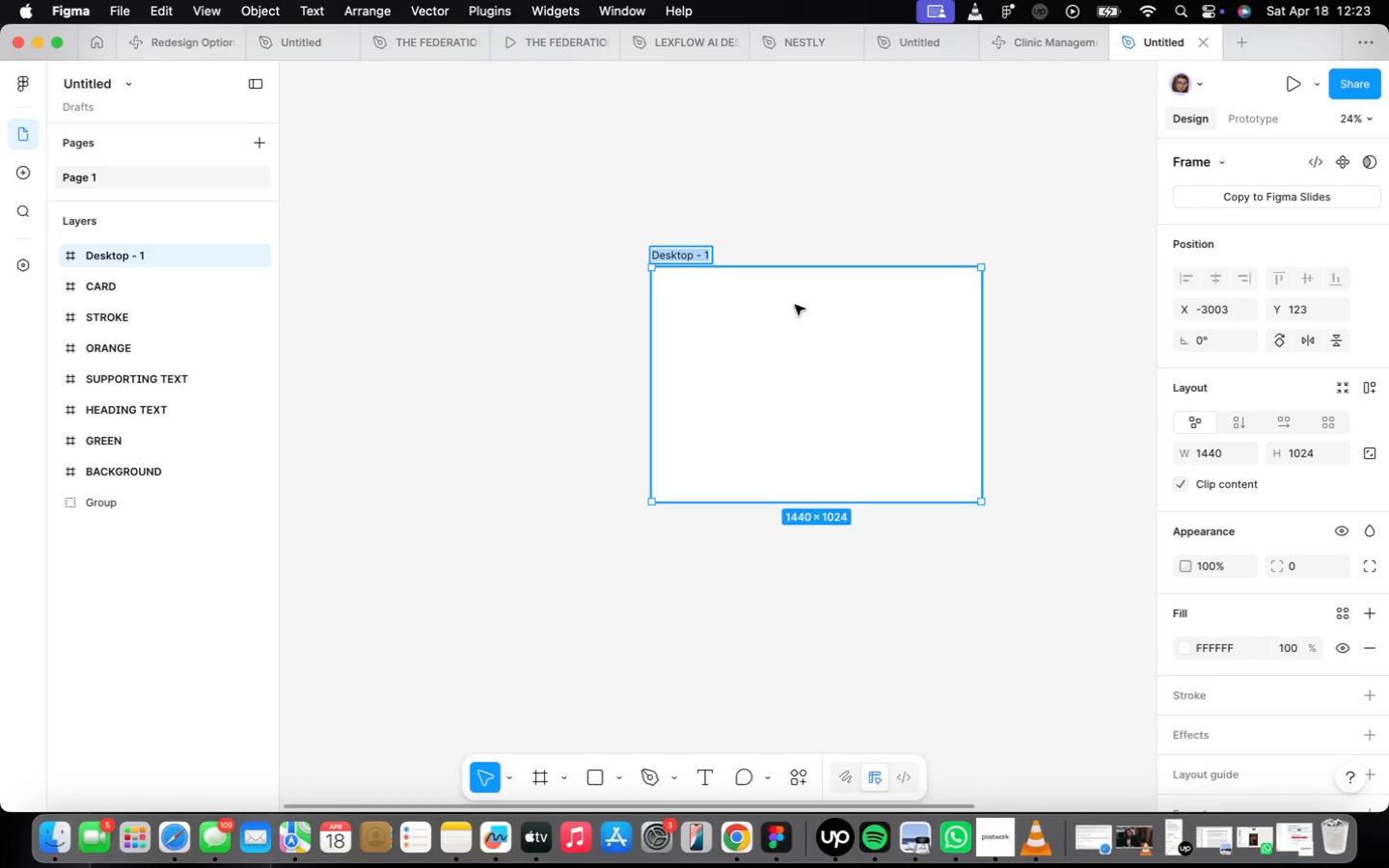 
left_click([773, 261])
 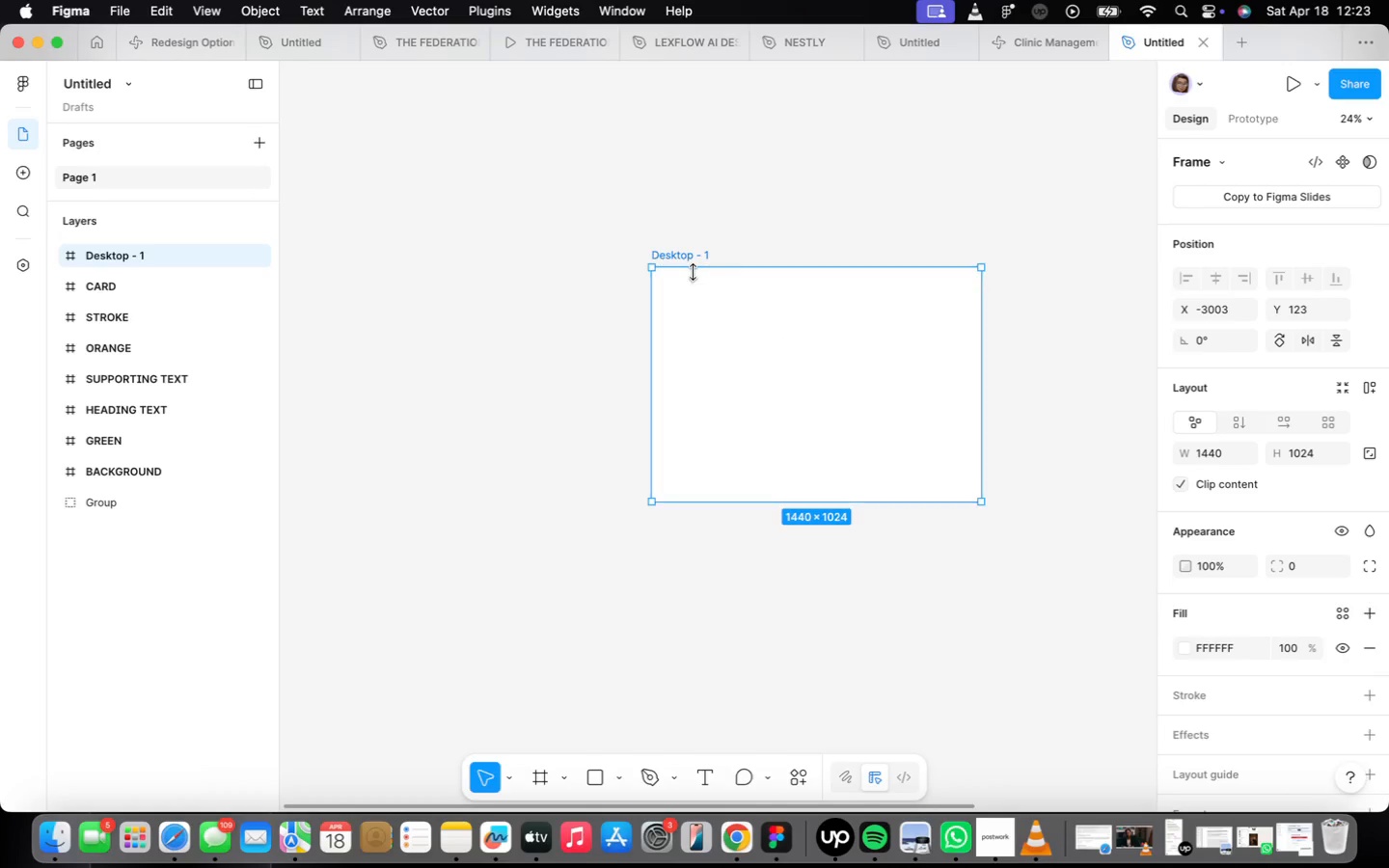 
scroll: coordinate [694, 271], scroll_direction: up, amount: 2.0
 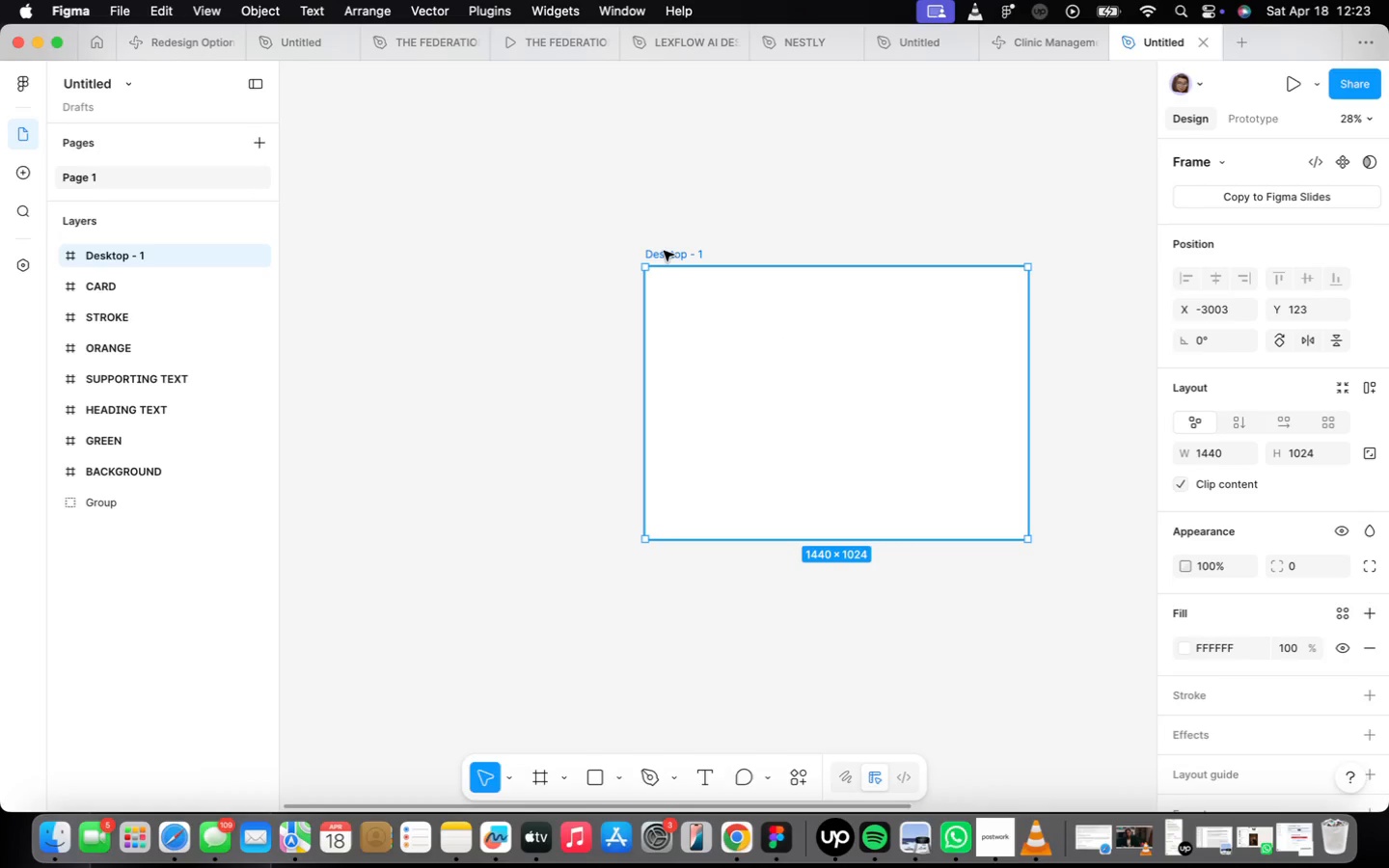 
double_click([667, 251])
 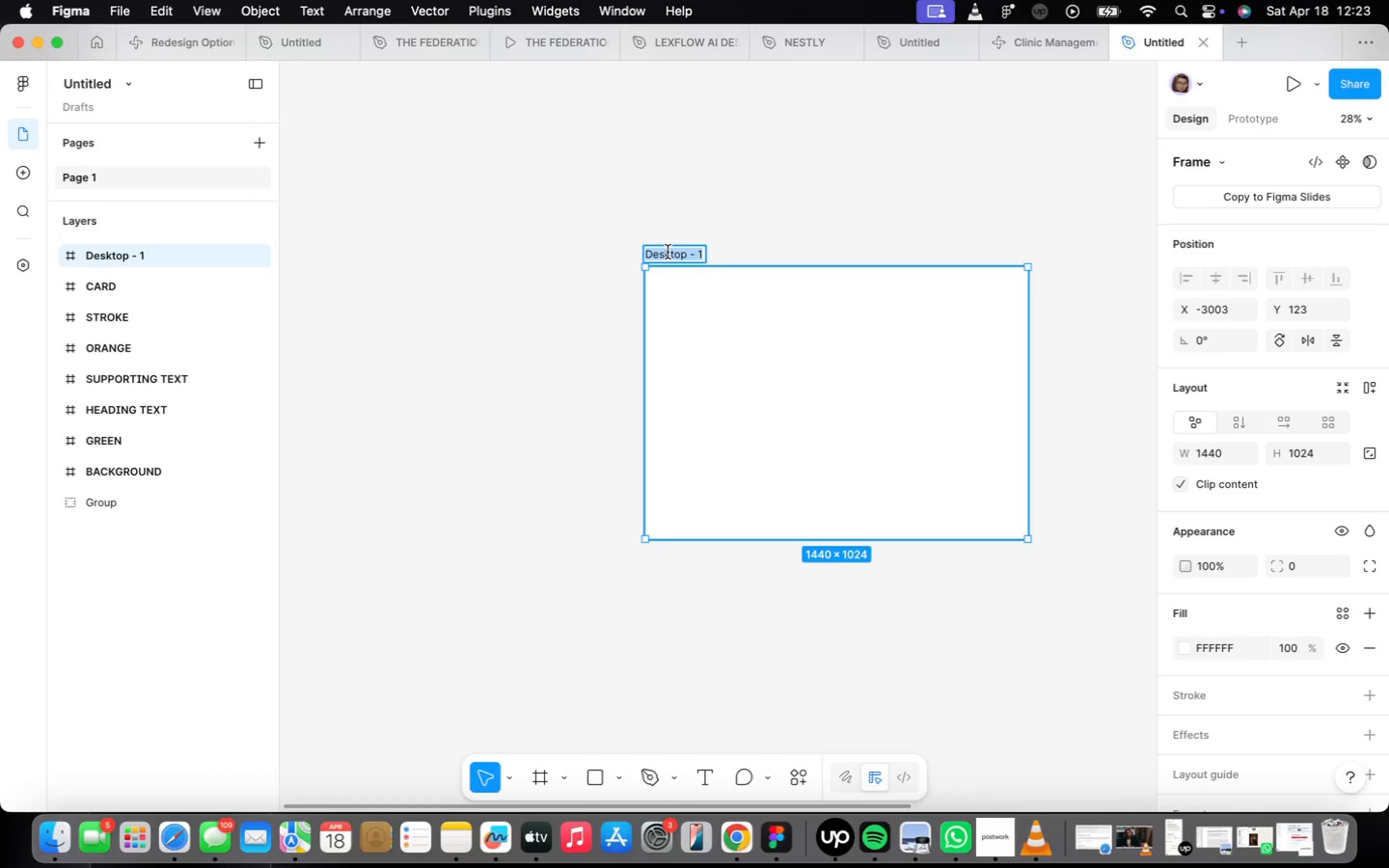 
type(home)
 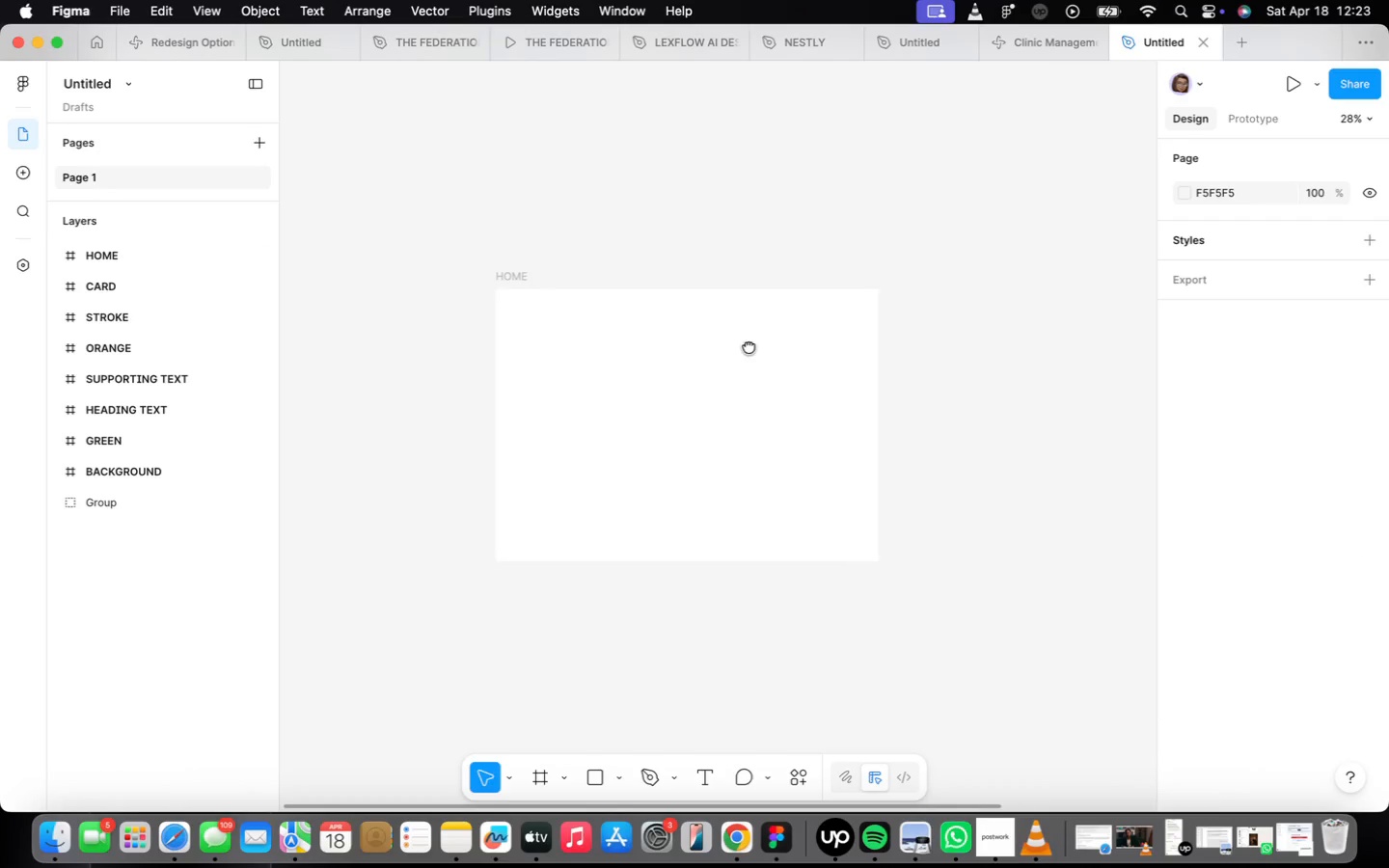 
wait(5.22)
 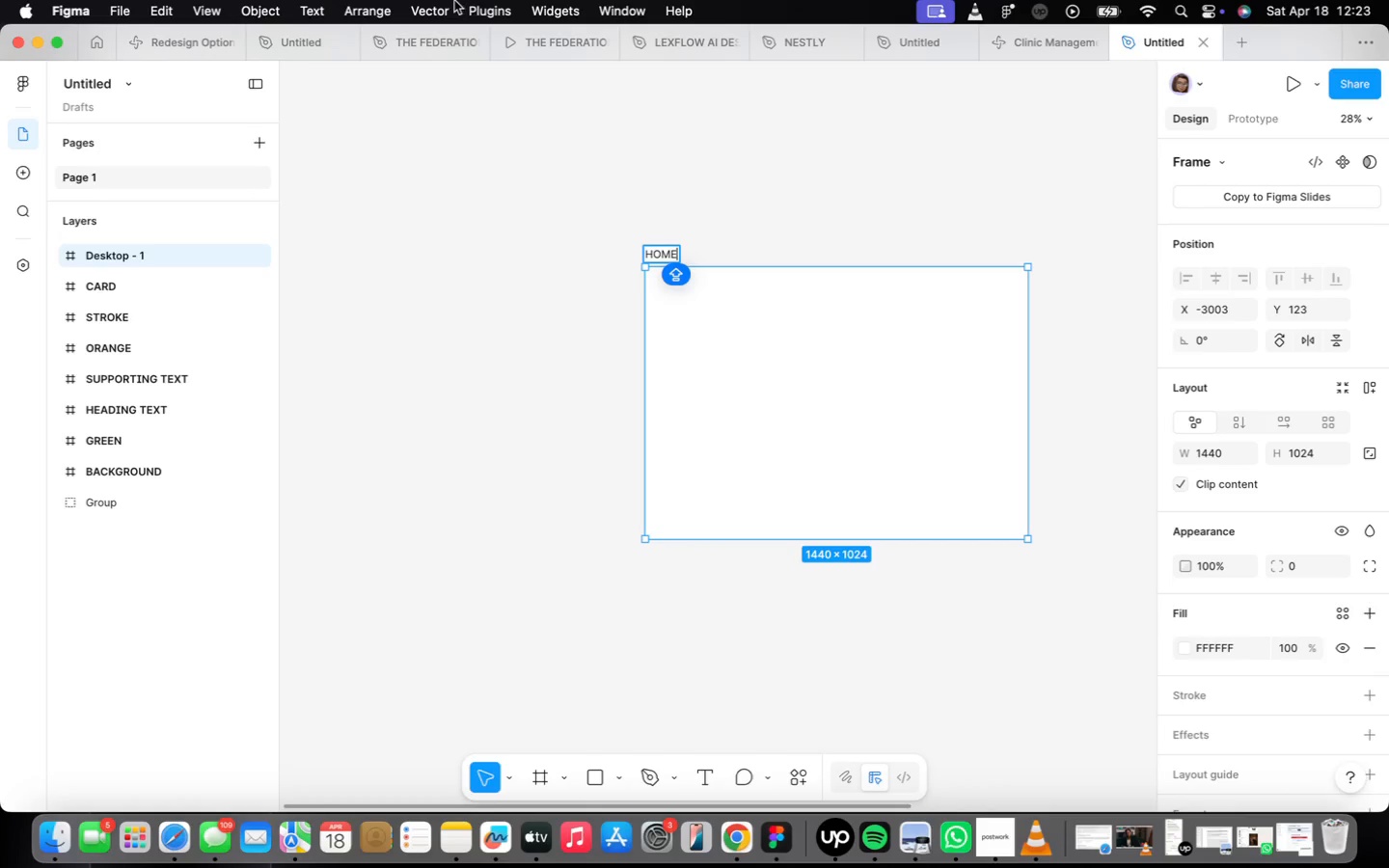 
scroll: coordinate [762, 302], scroll_direction: down, amount: 5.0
 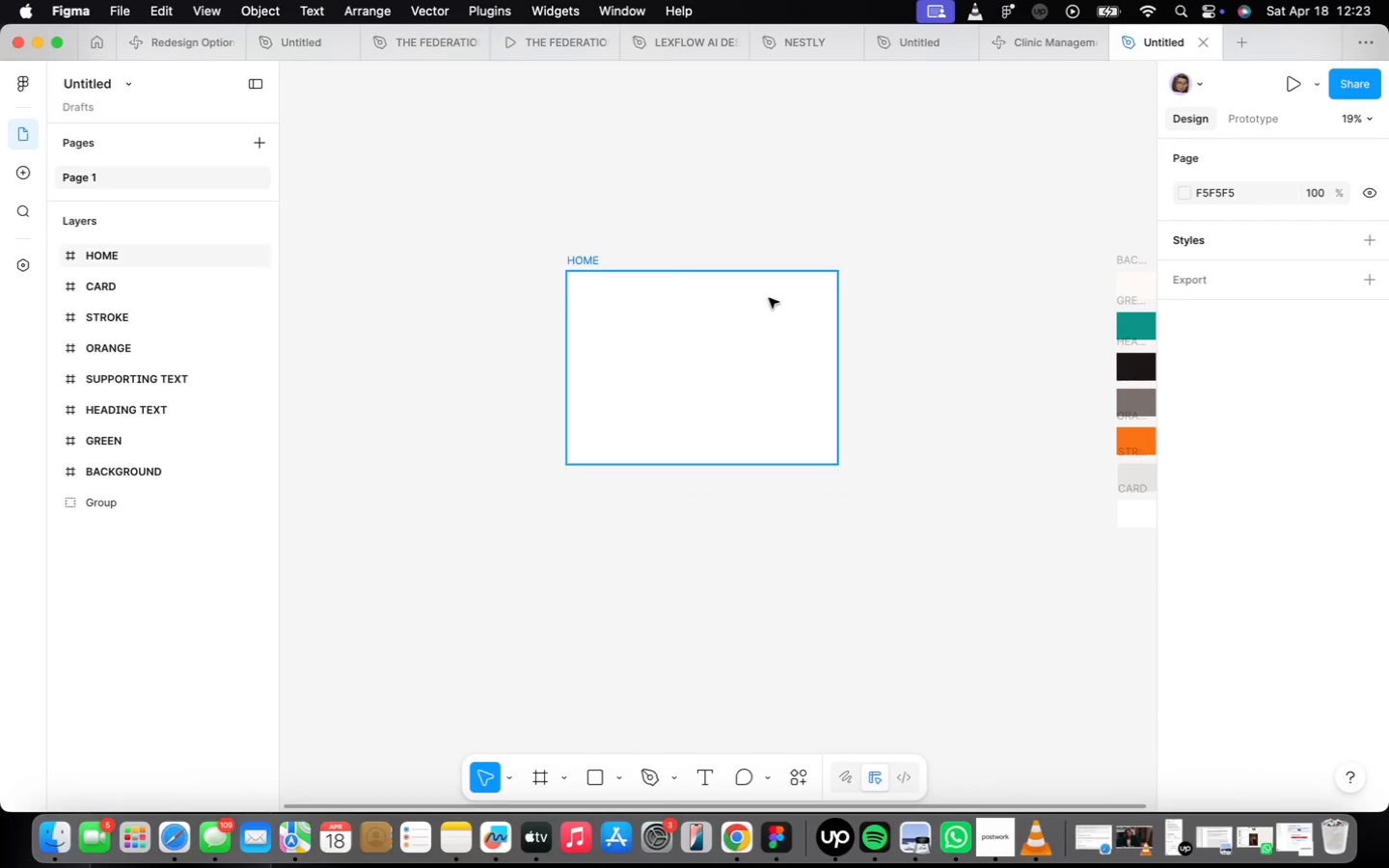 
left_click_drag(start_coordinate=[749, 323], to_coordinate=[941, 340])
 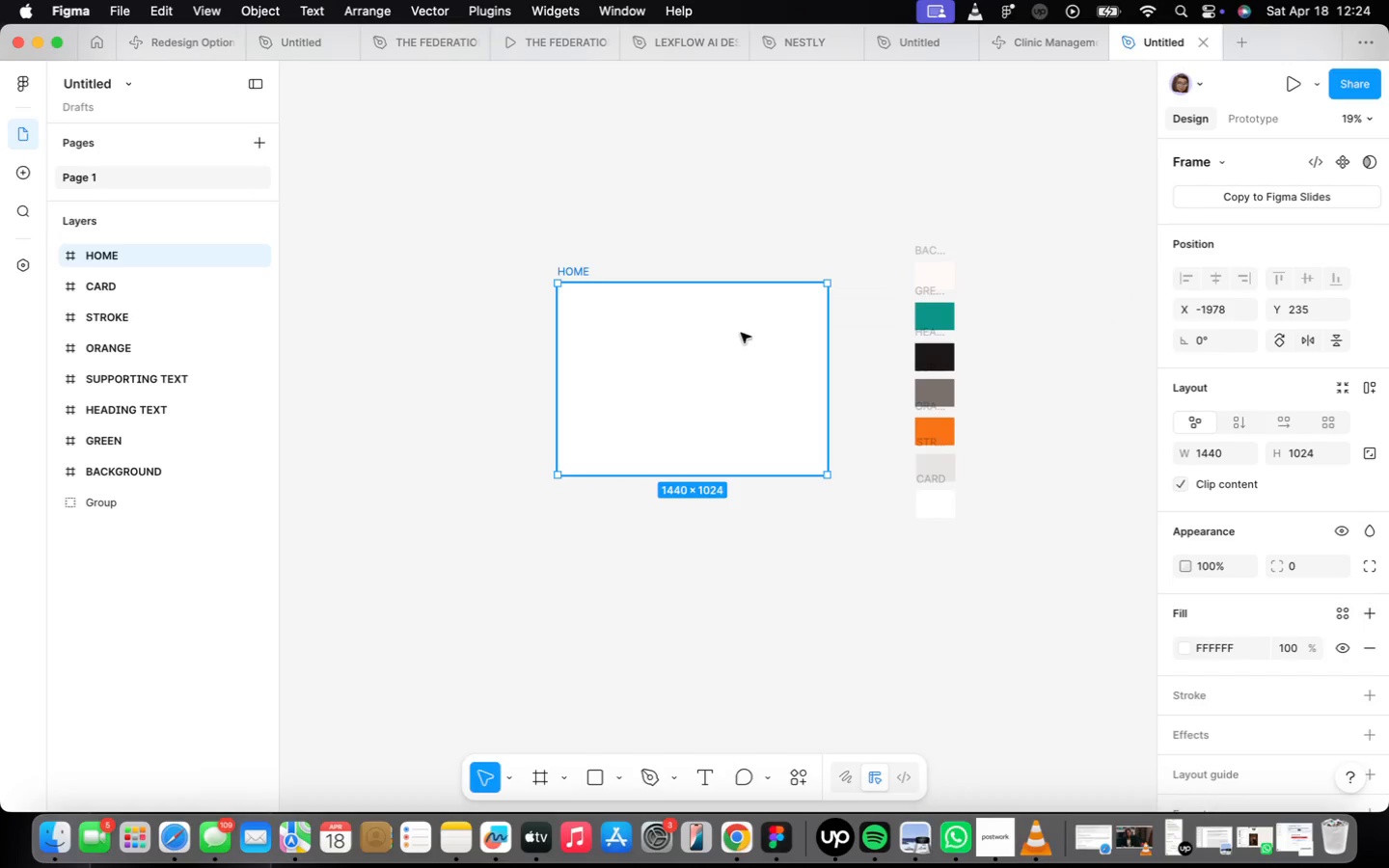 
left_click_drag(start_coordinate=[685, 353], to_coordinate=[805, 319])
 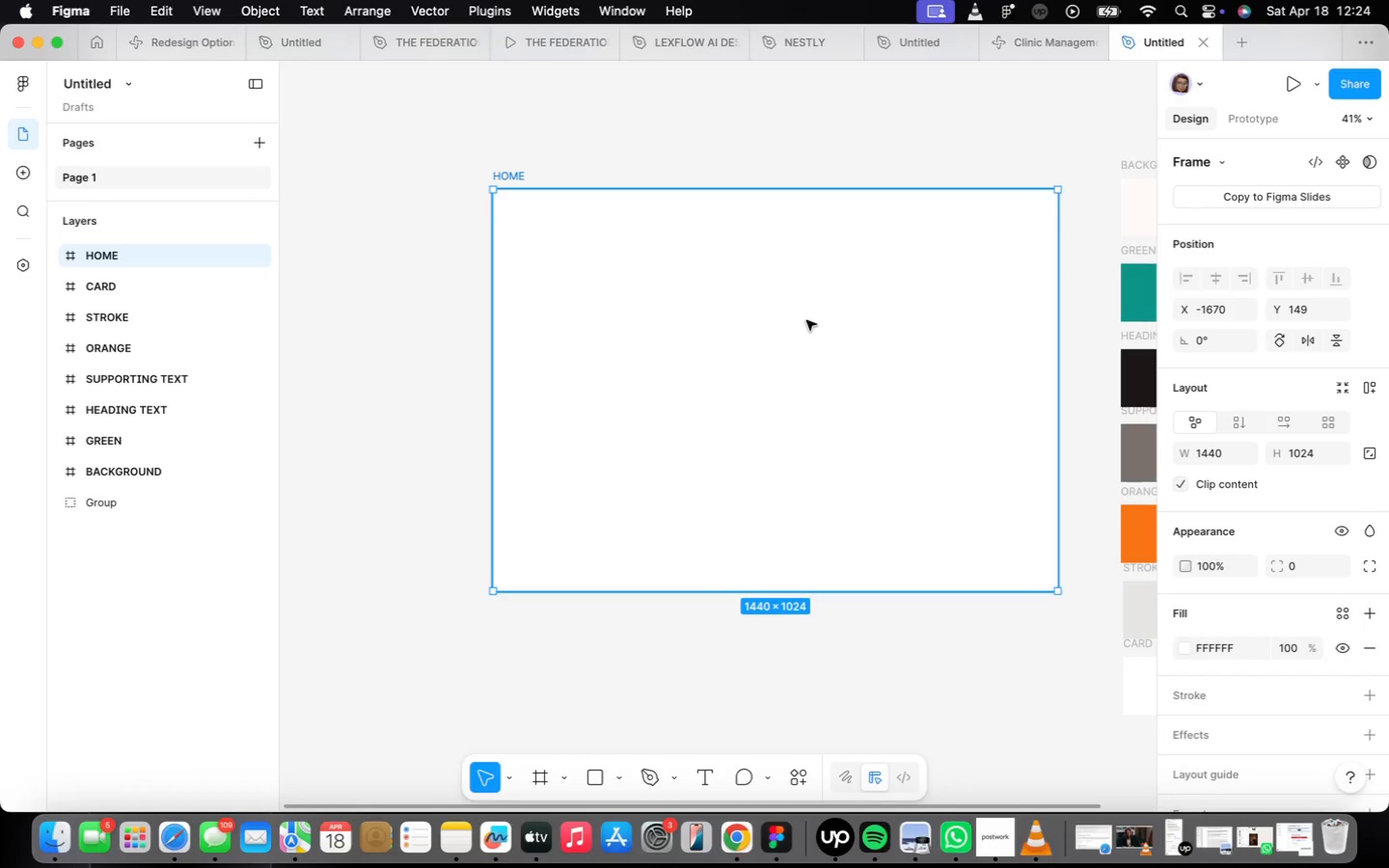 
scroll: coordinate [727, 339], scroll_direction: up, amount: 10.0
 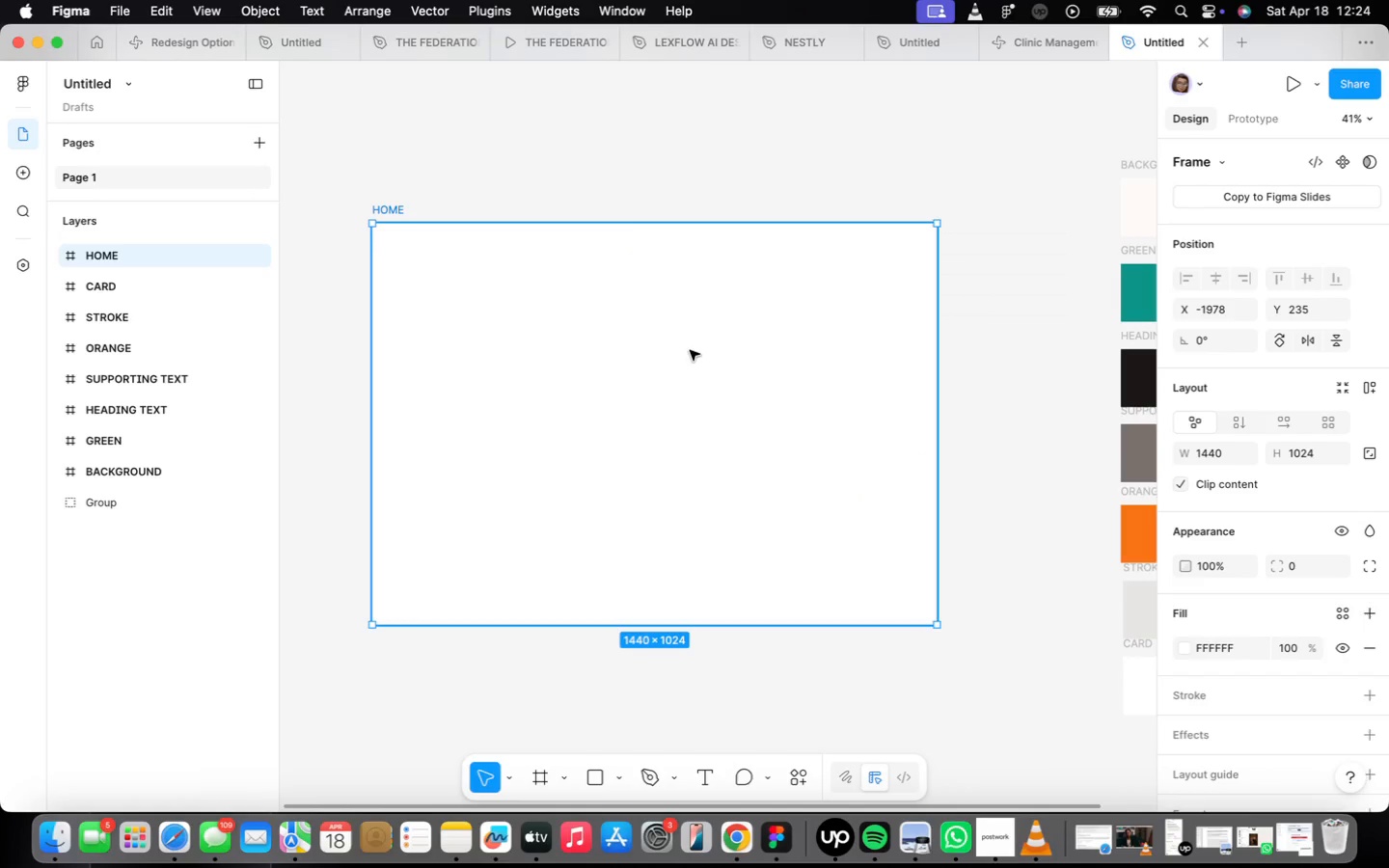 
scroll: coordinate [803, 315], scroll_direction: down, amount: 10.0
 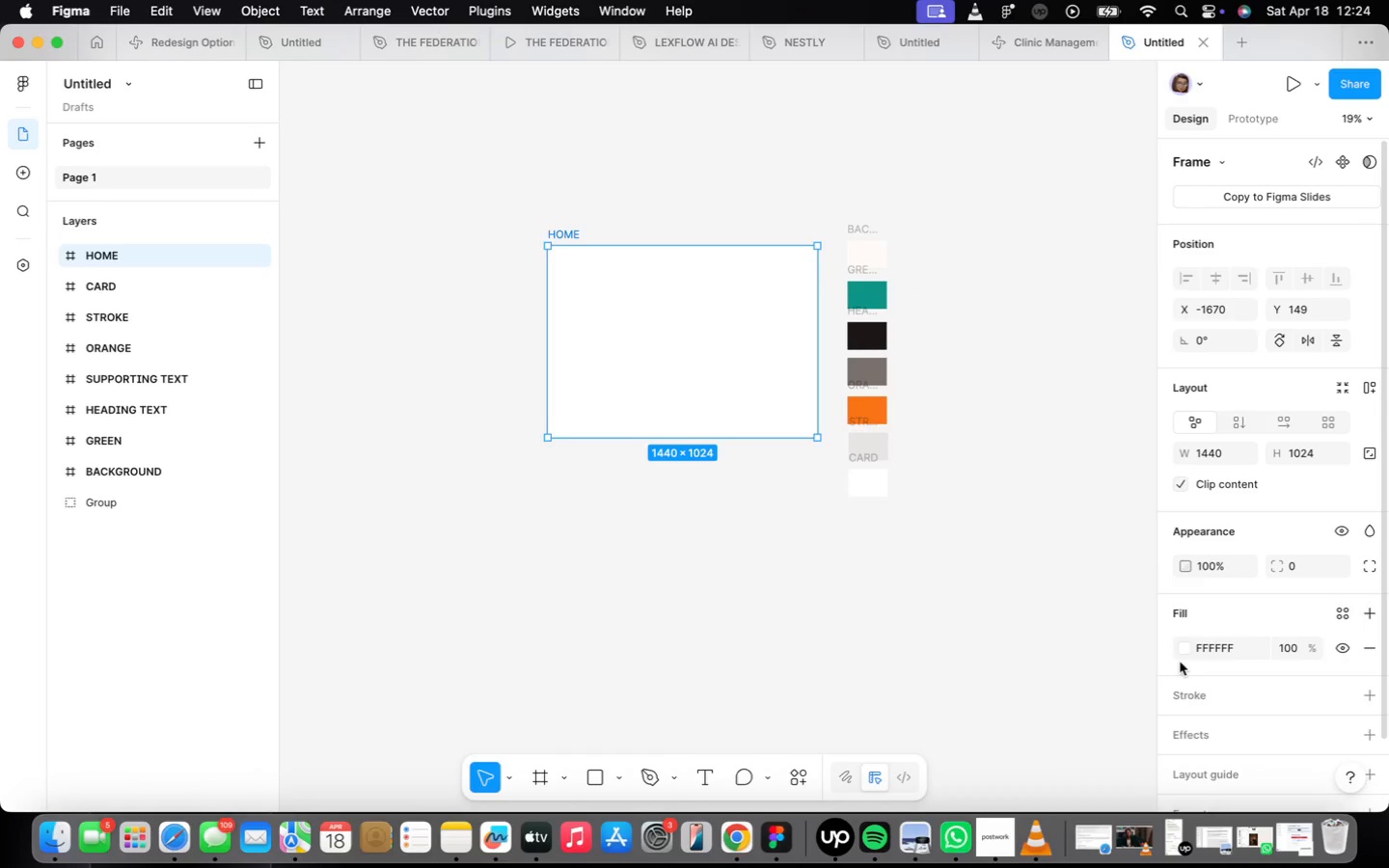 
left_click([1183, 653])
 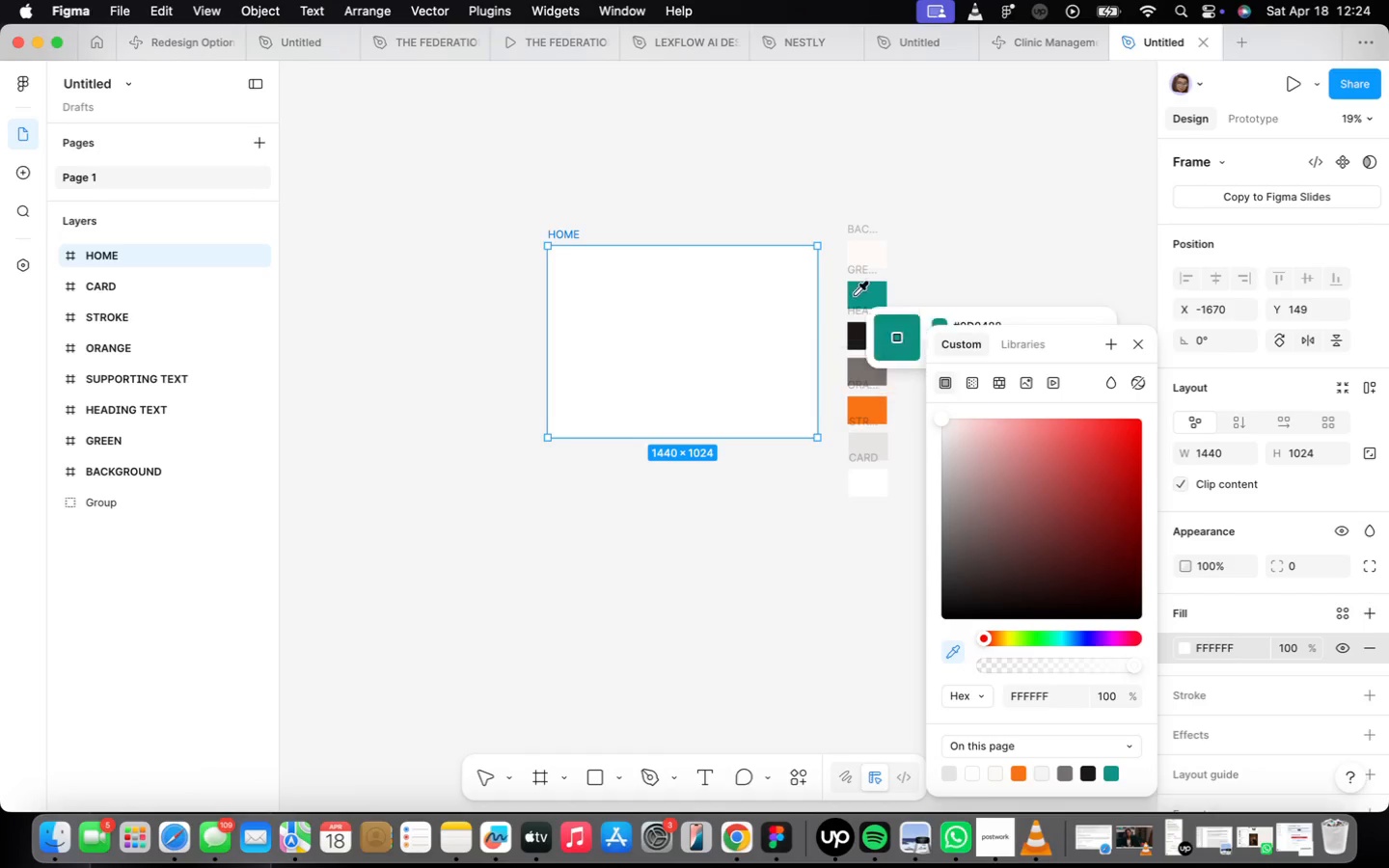 
scroll: coordinate [848, 278], scroll_direction: up, amount: 8.0
 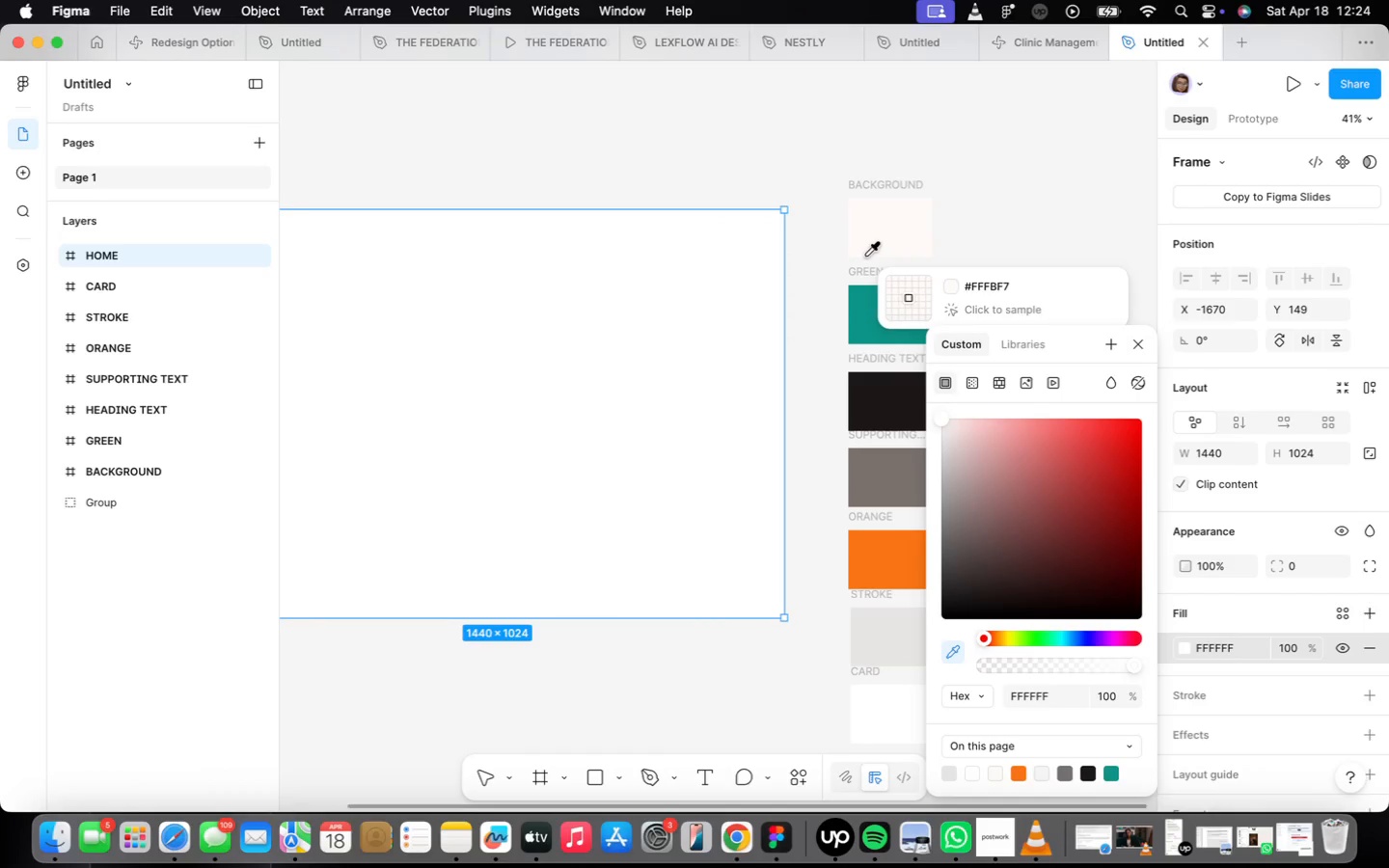 
left_click([885, 229])
 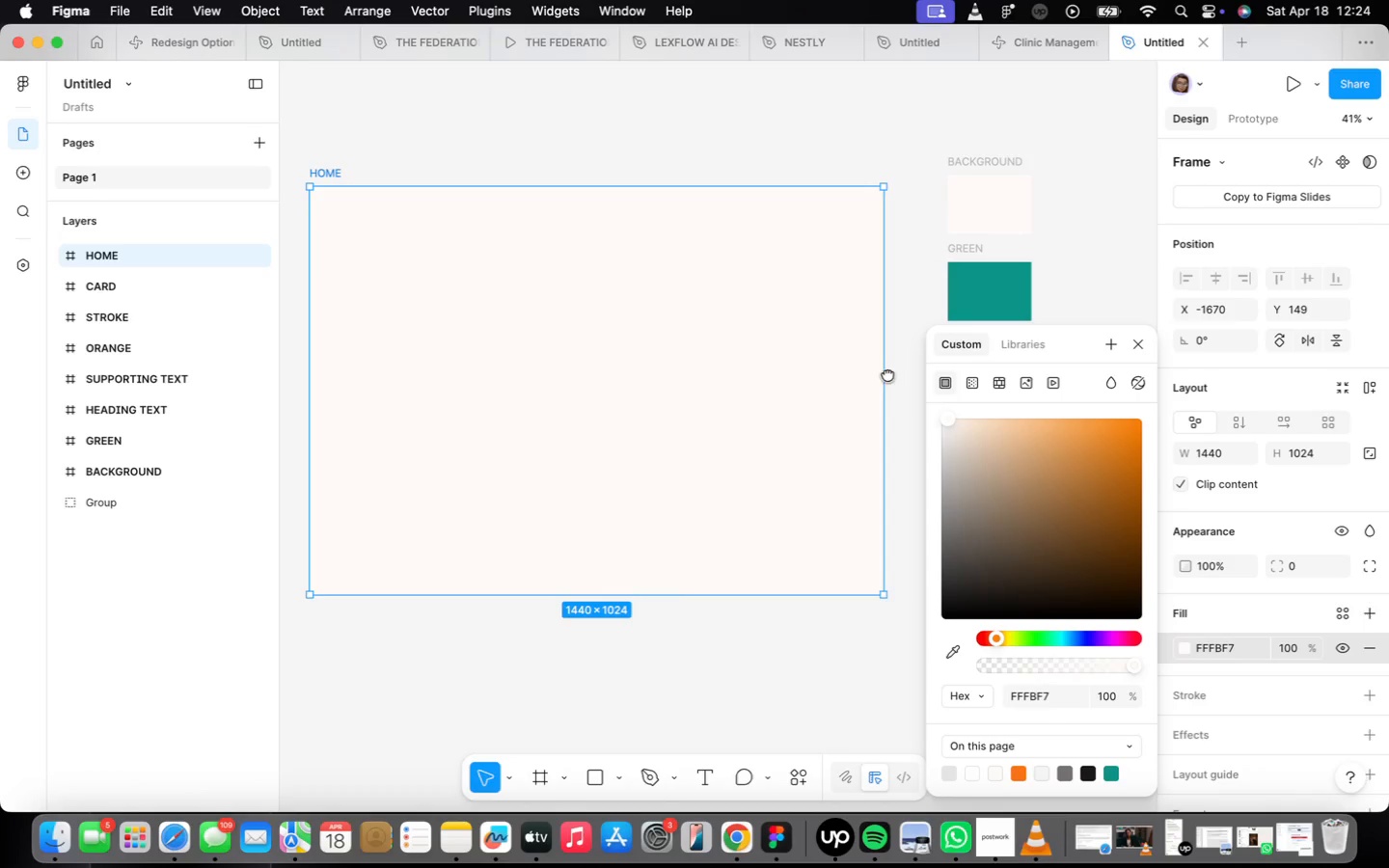 
scroll: coordinate [885, 372], scroll_direction: down, amount: 2.0
 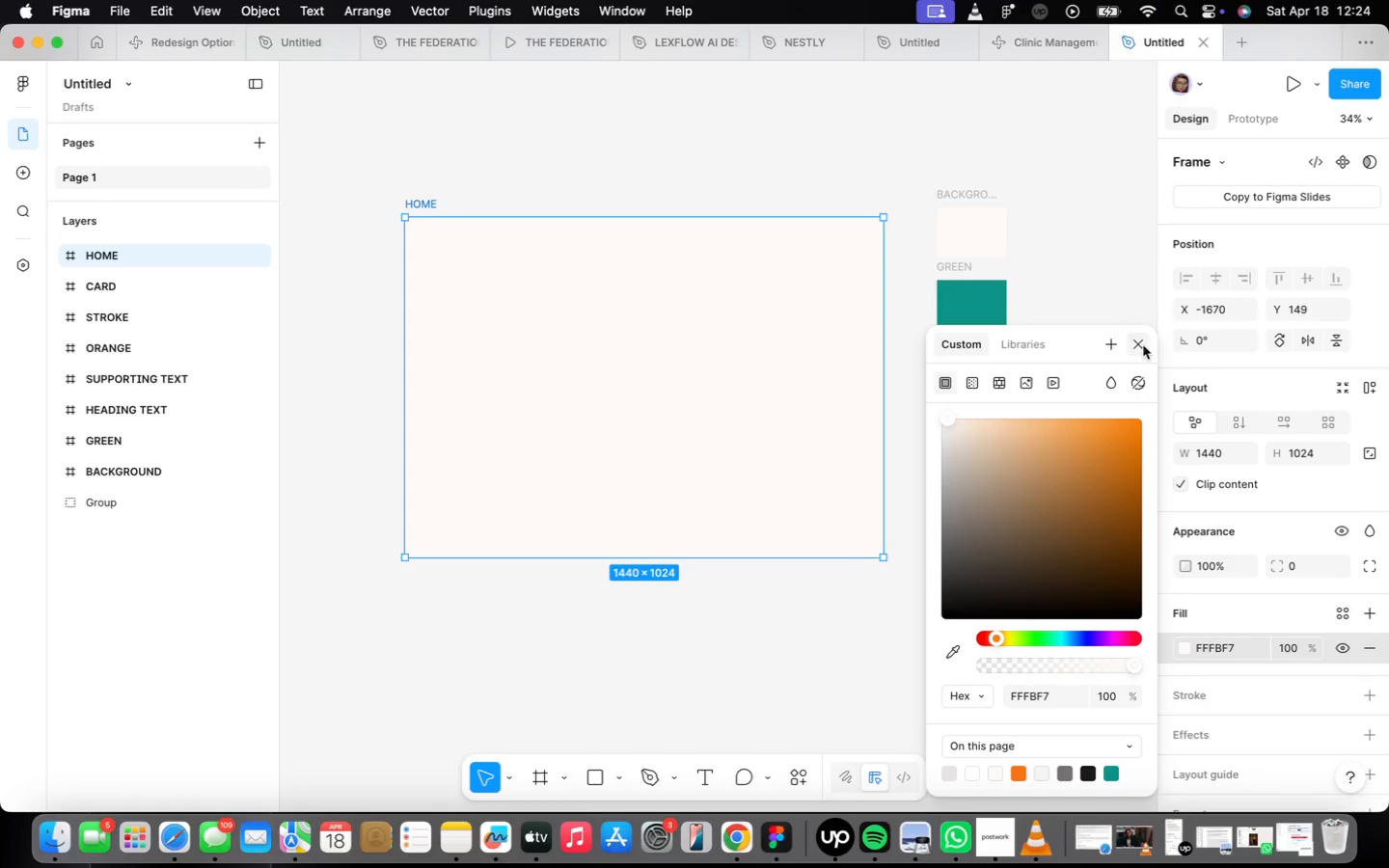 
left_click([1142, 345])
 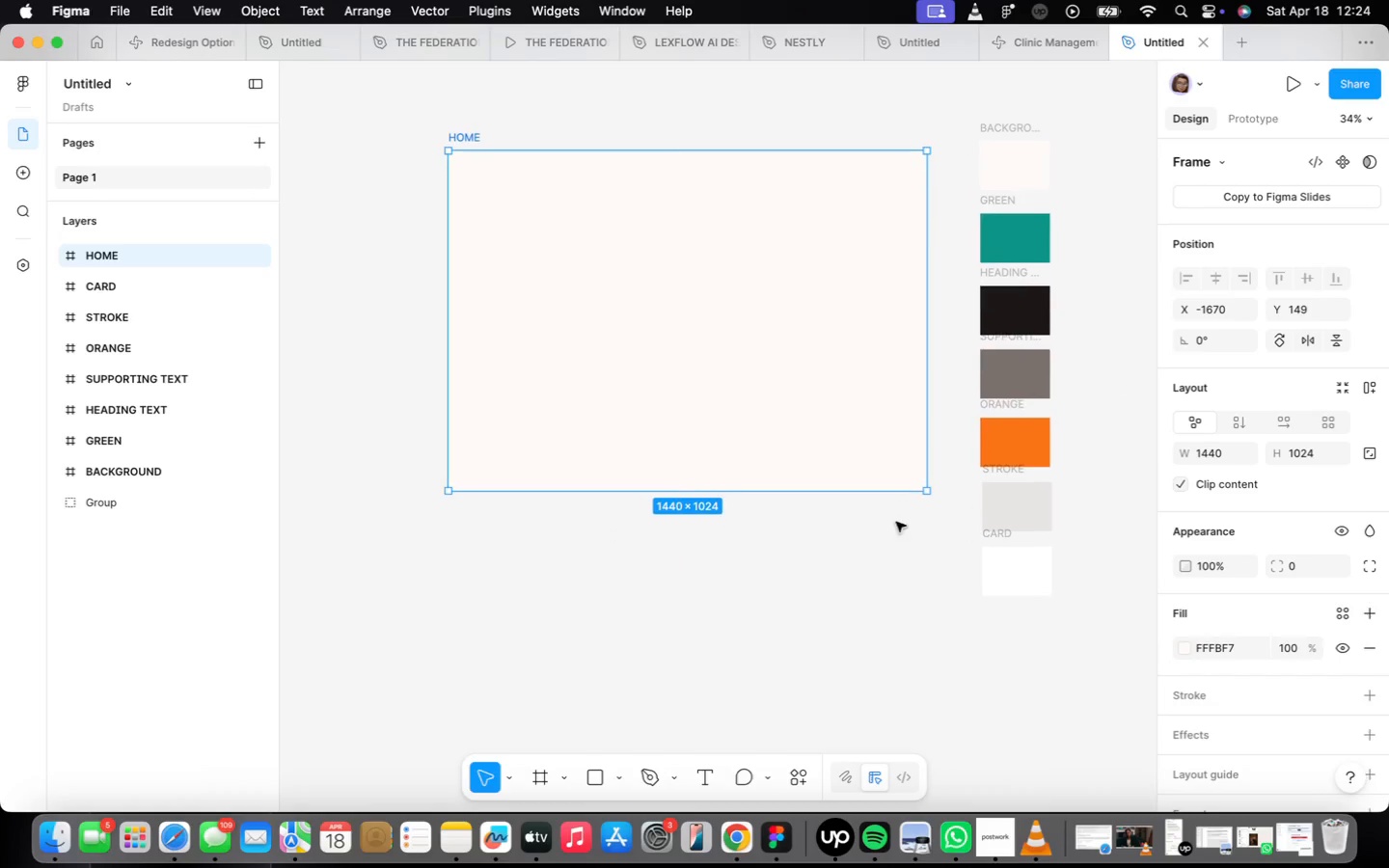 
left_click([670, 554])
 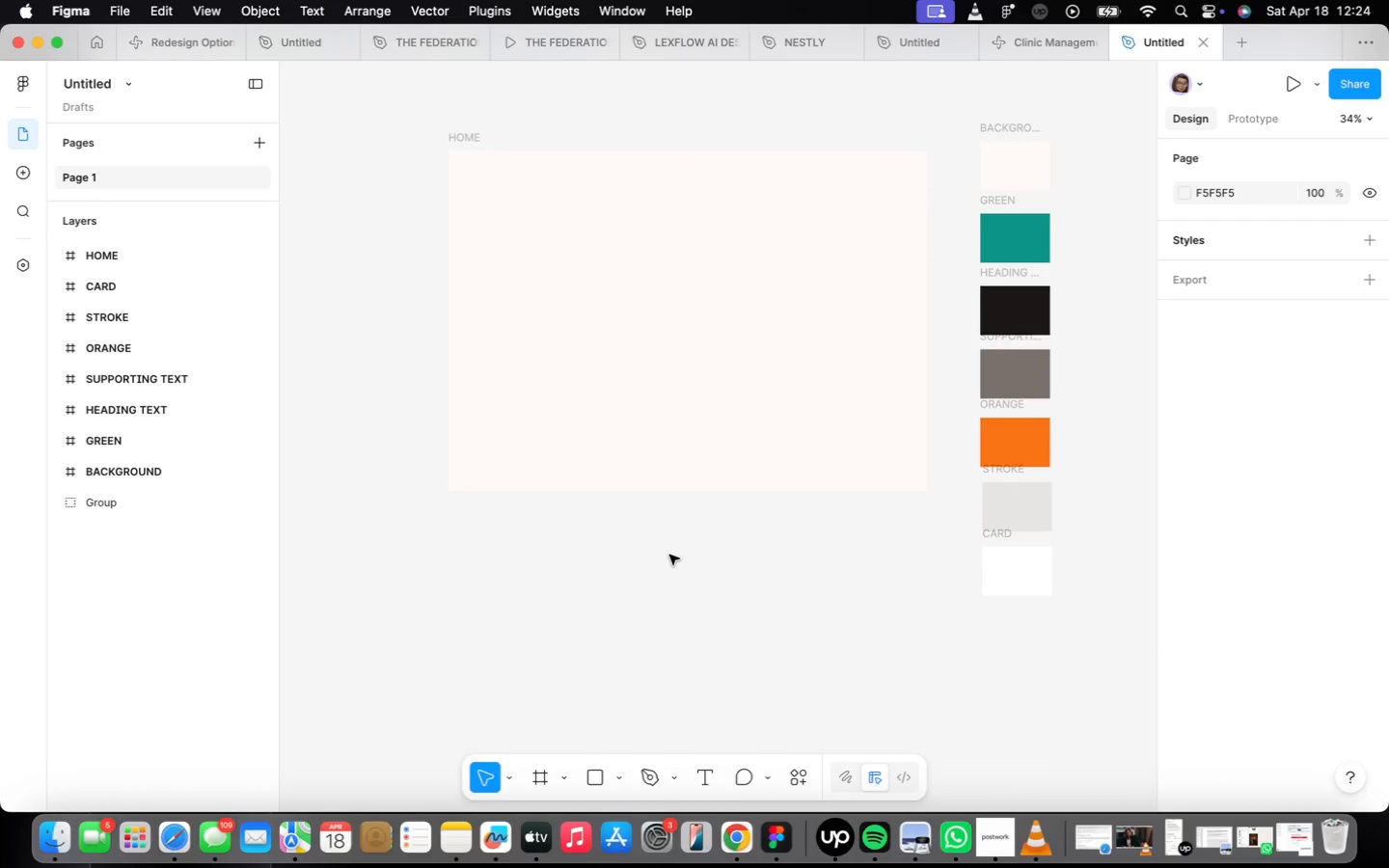 
key(F)
 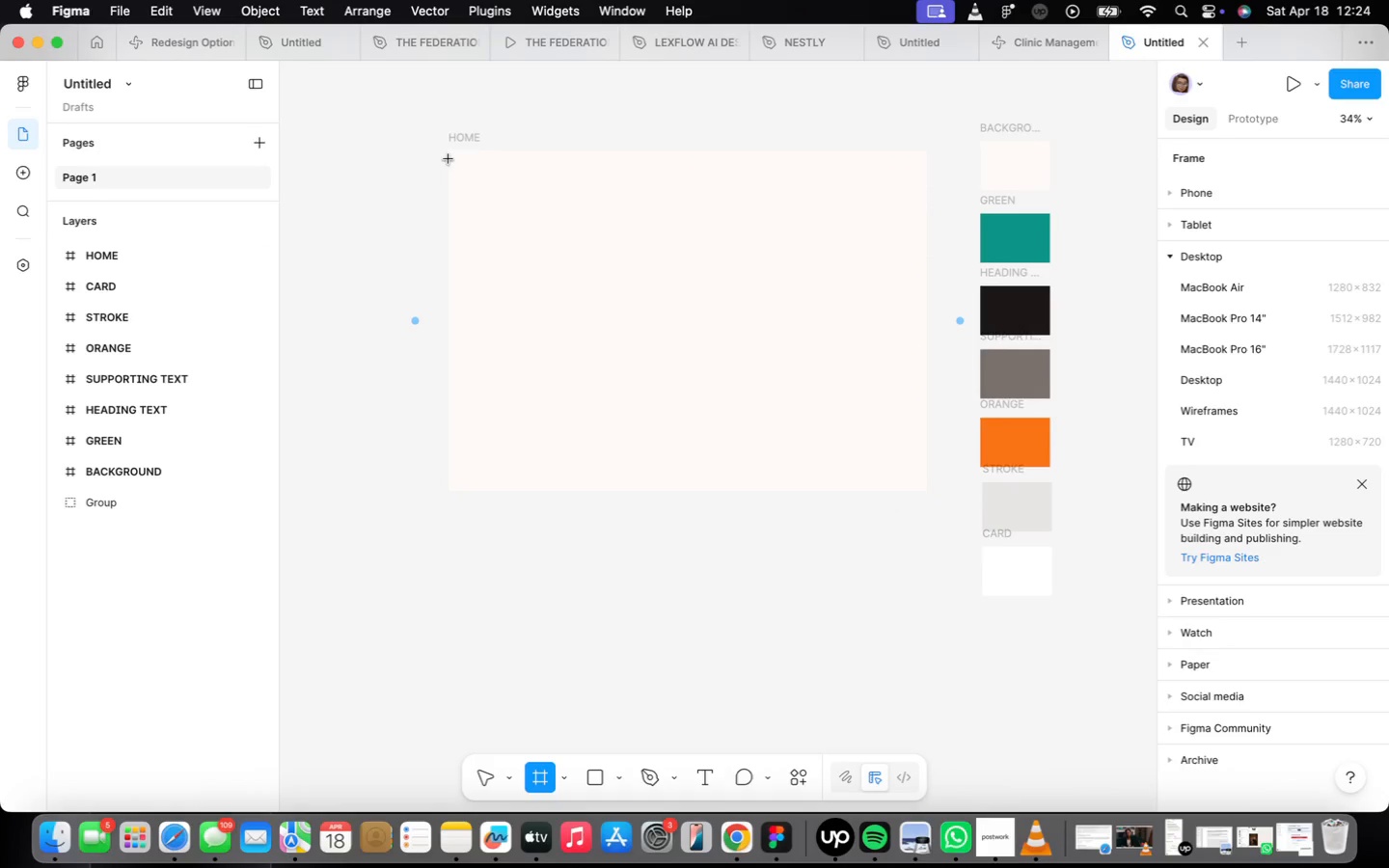 
left_click_drag(start_coordinate=[448, 150], to_coordinate=[529, 490])
 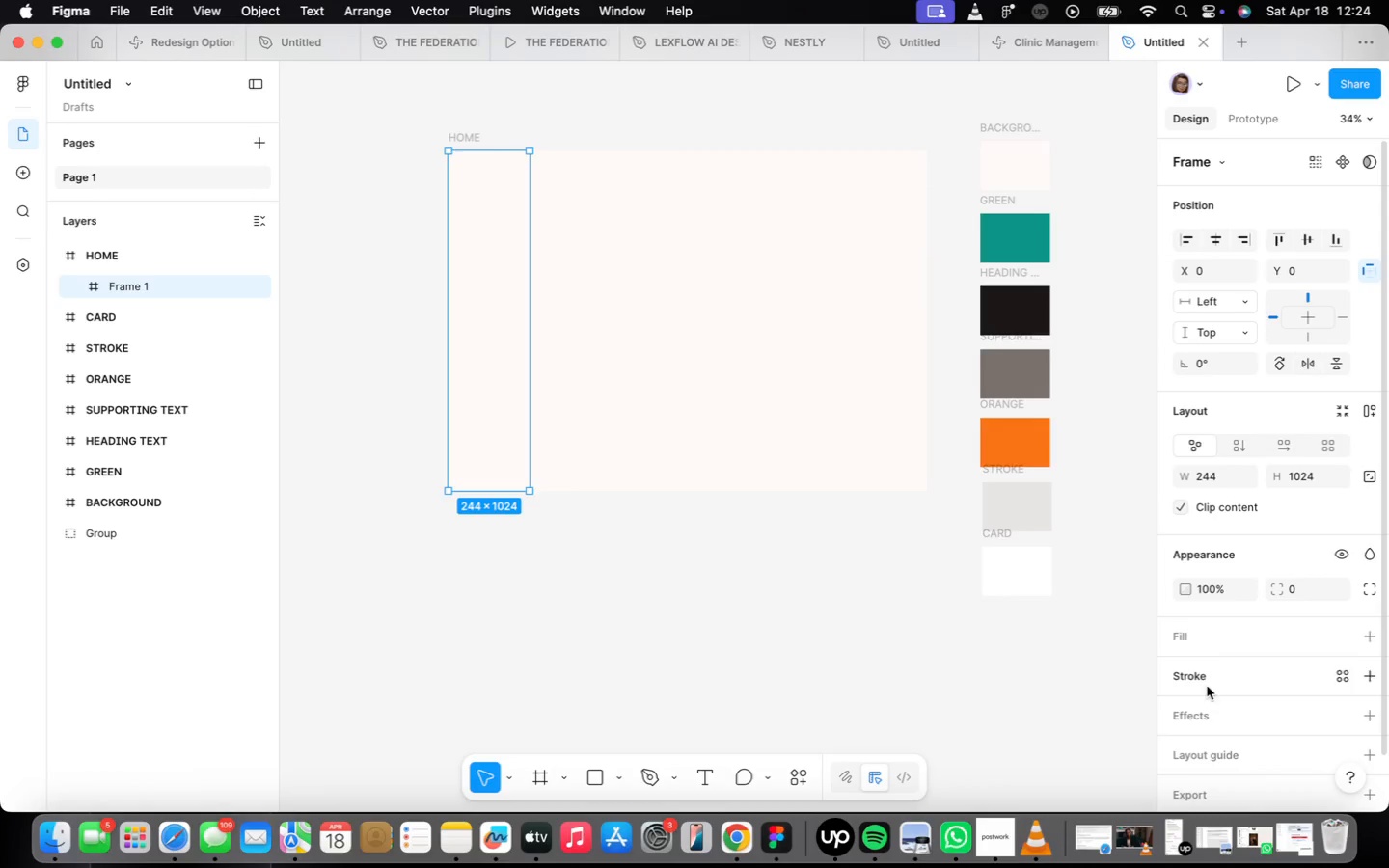 
scroll: coordinate [1229, 464], scroll_direction: down, amount: 22.0
 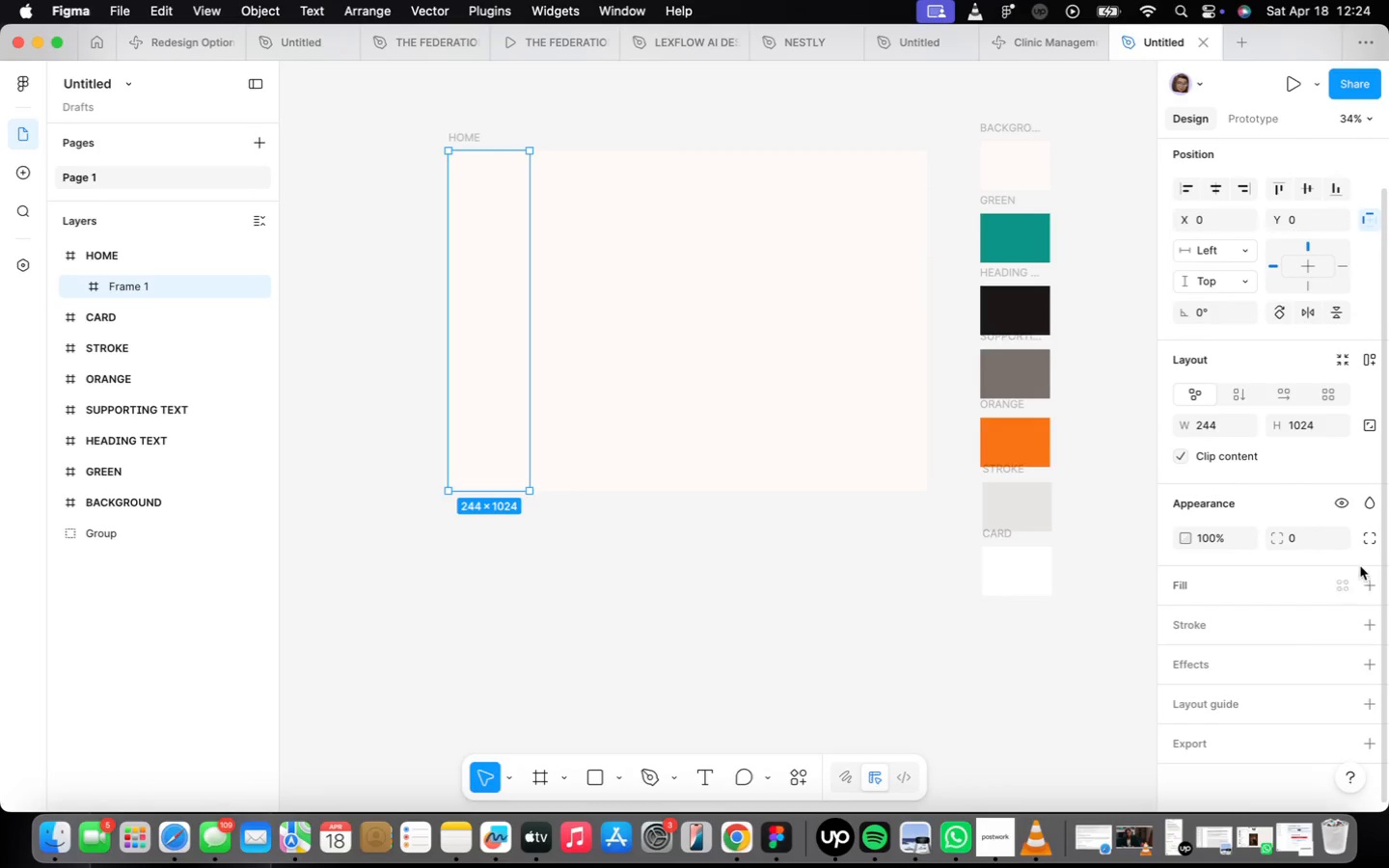 
left_click([1367, 579])
 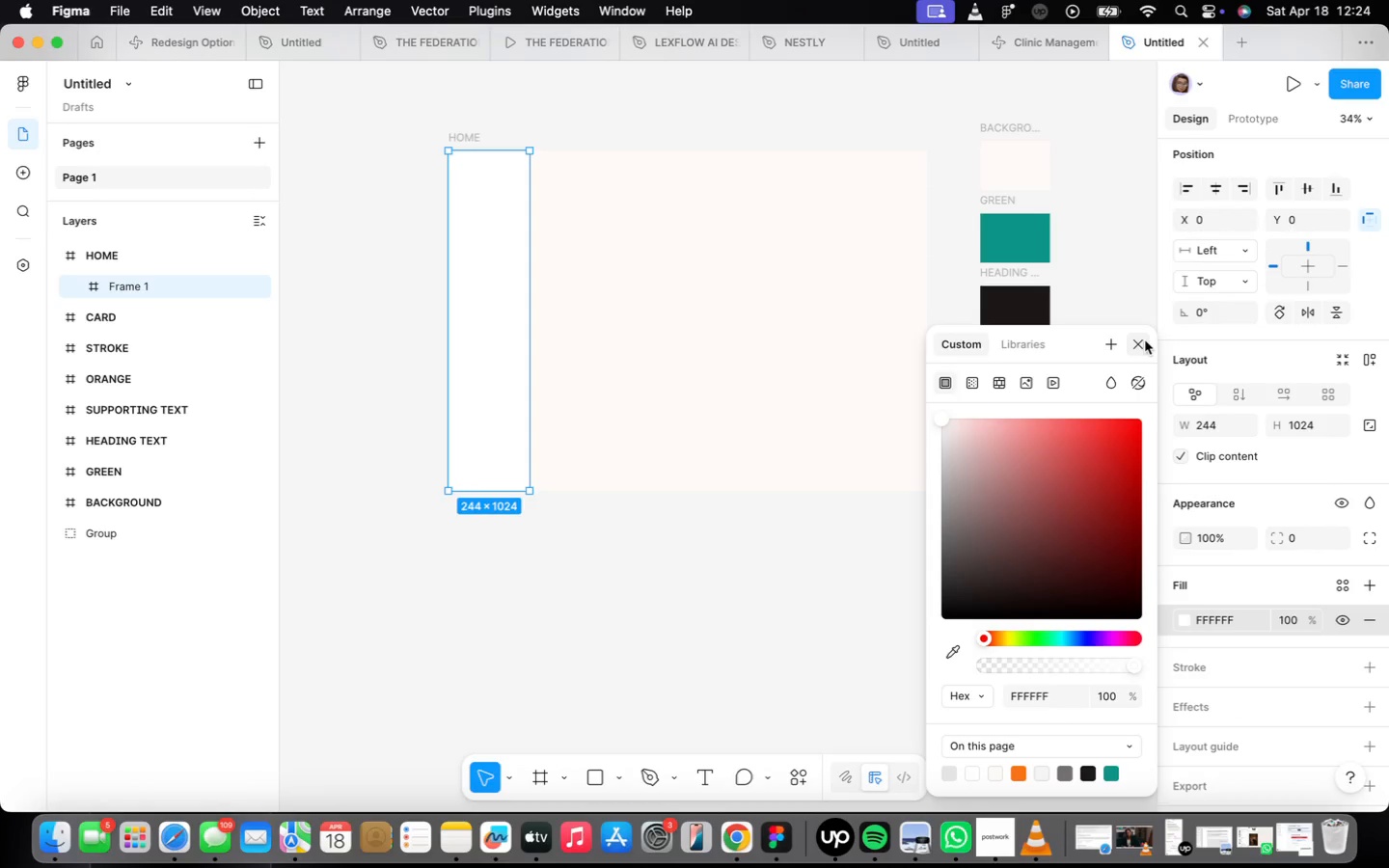 
left_click([1144, 340])
 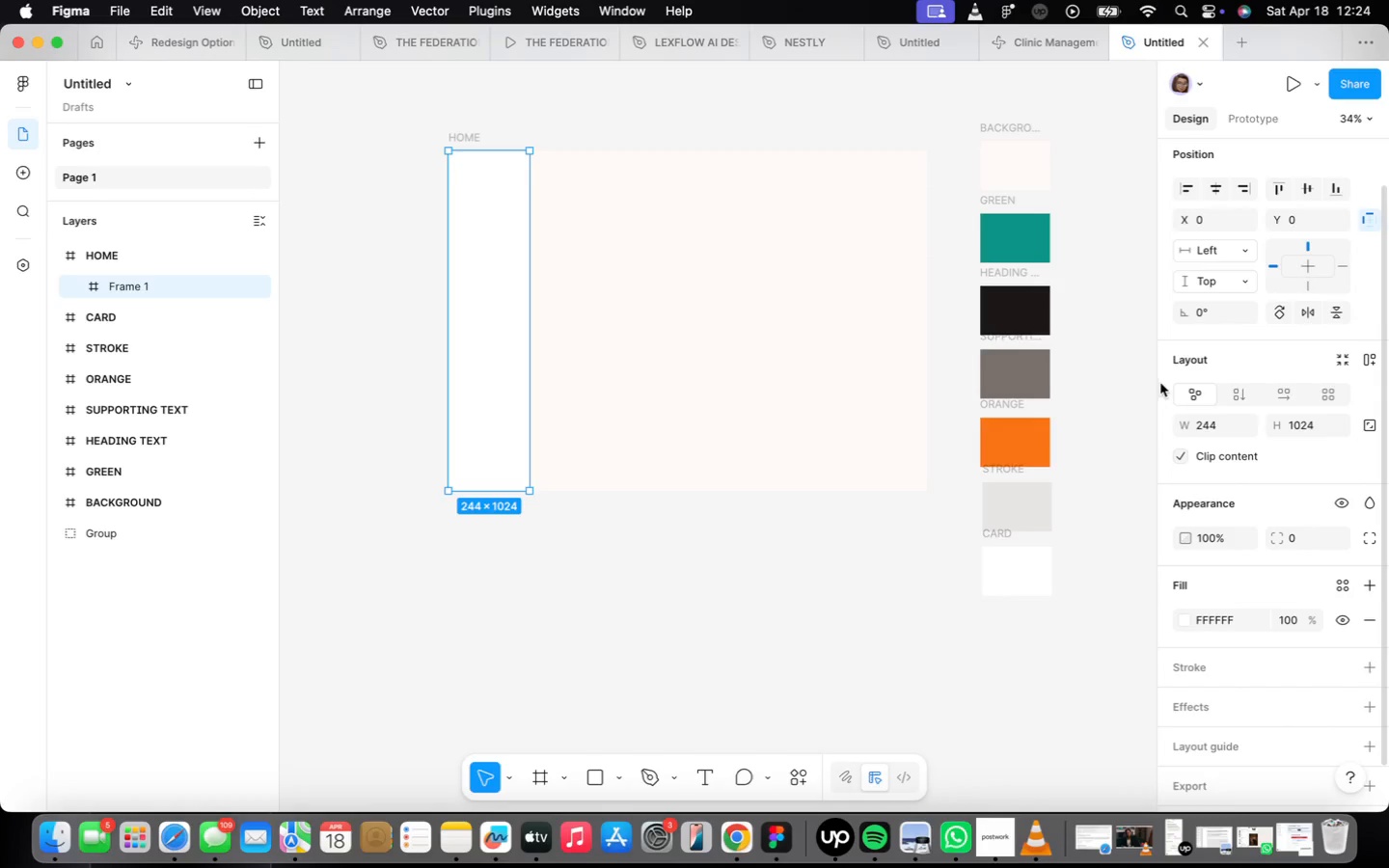 
wait(5.81)
 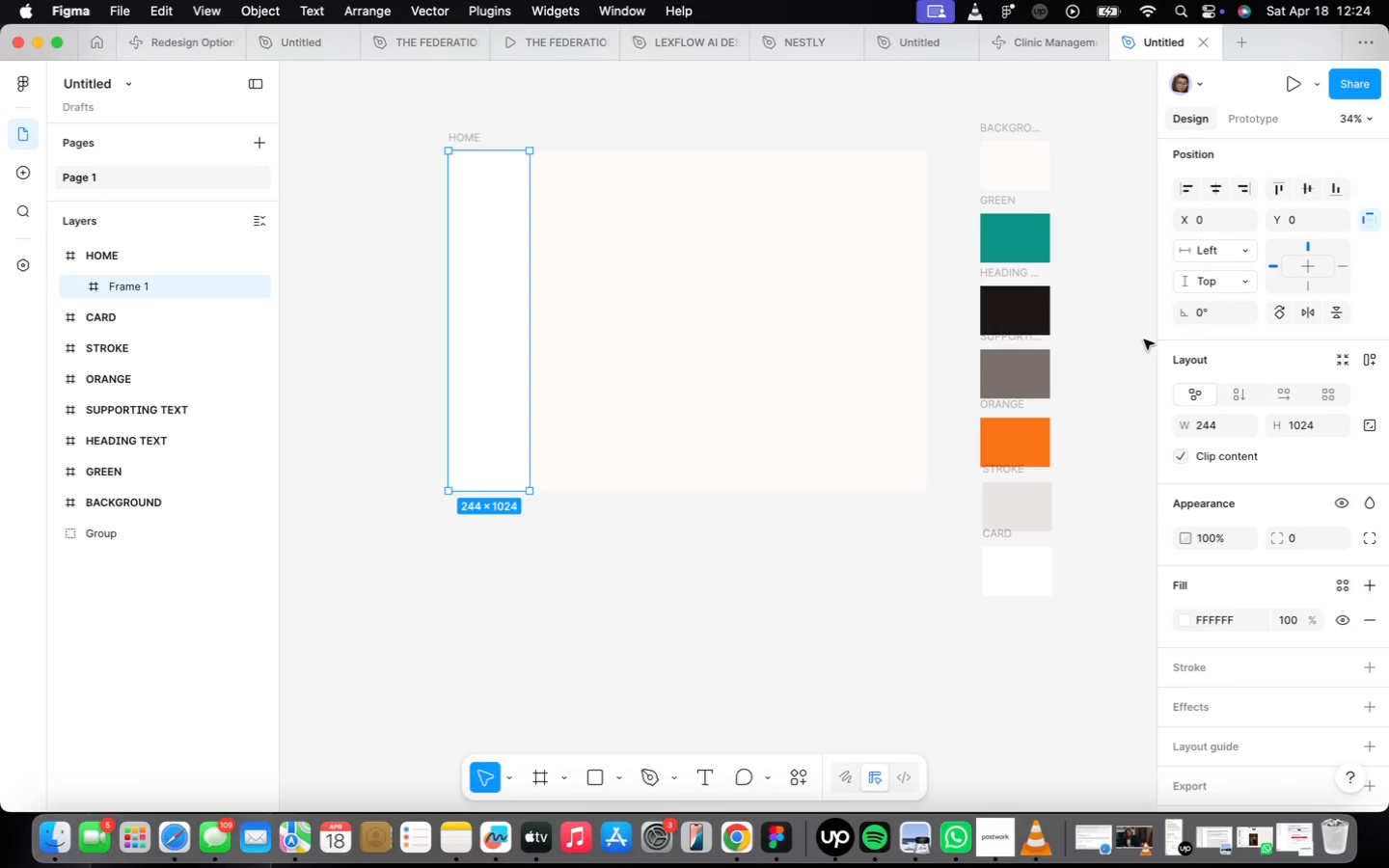 
scroll: coordinate [1335, 569], scroll_direction: down, amount: 9.0
 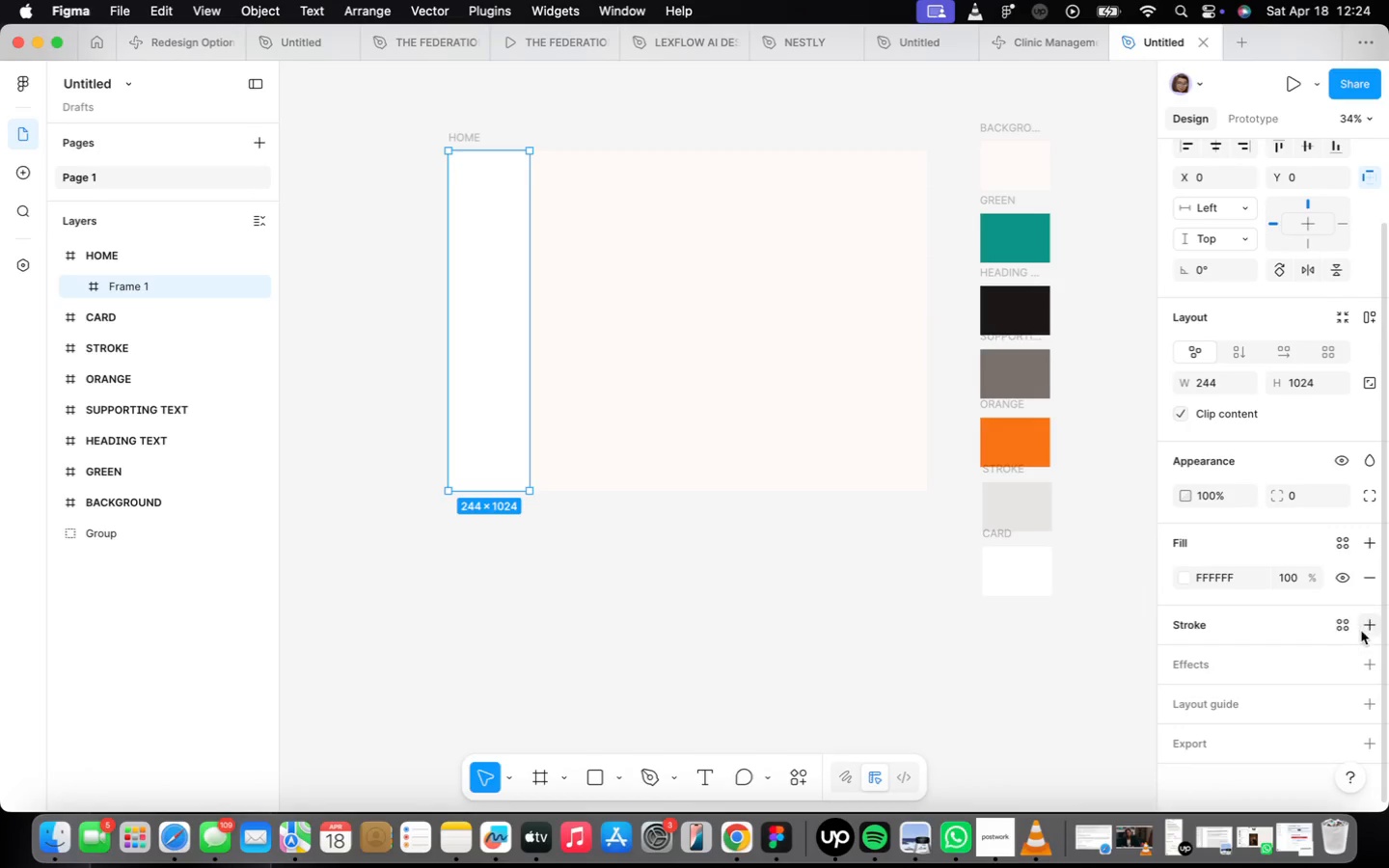 
left_click([1367, 628])
 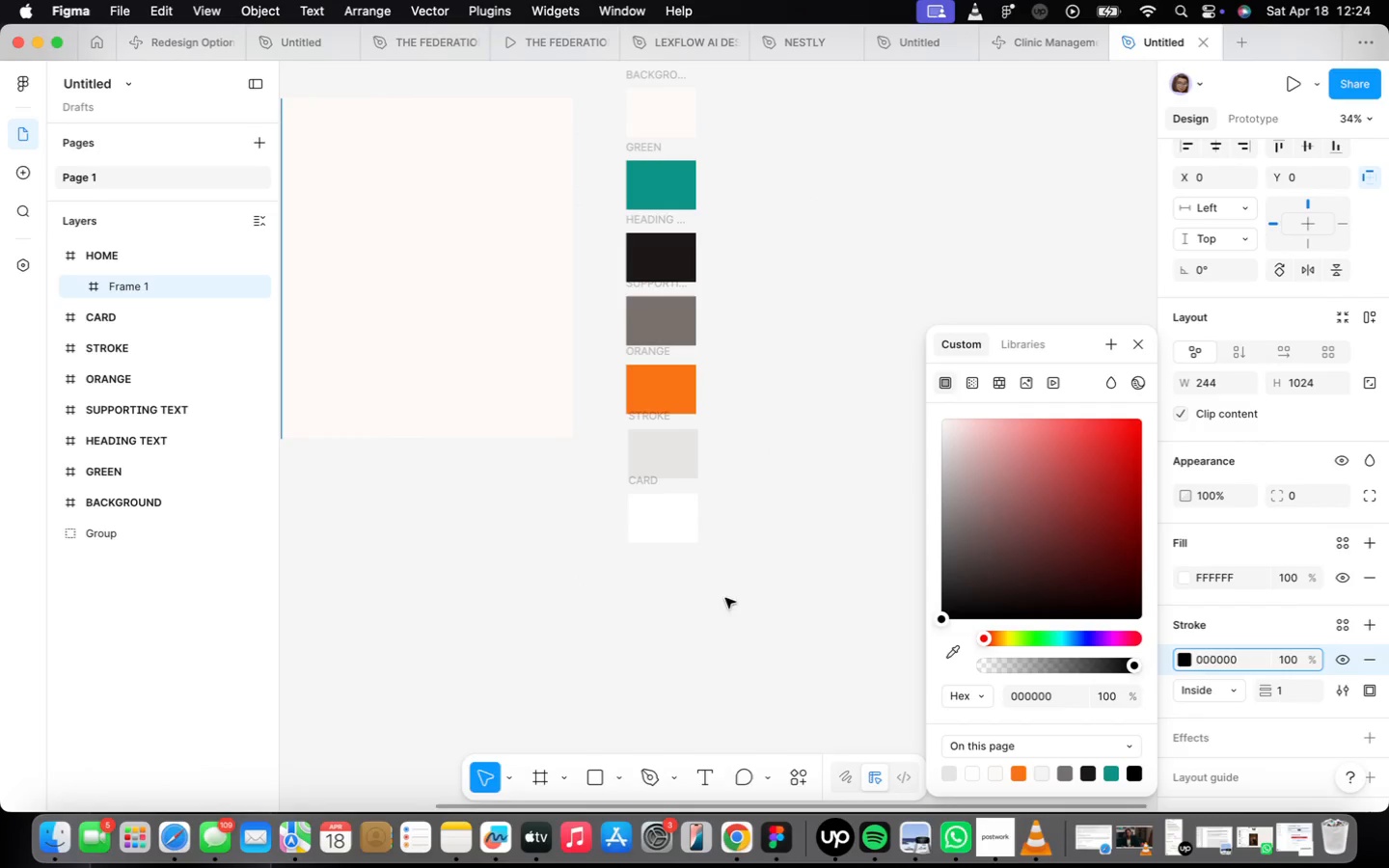 
left_click([955, 658])
 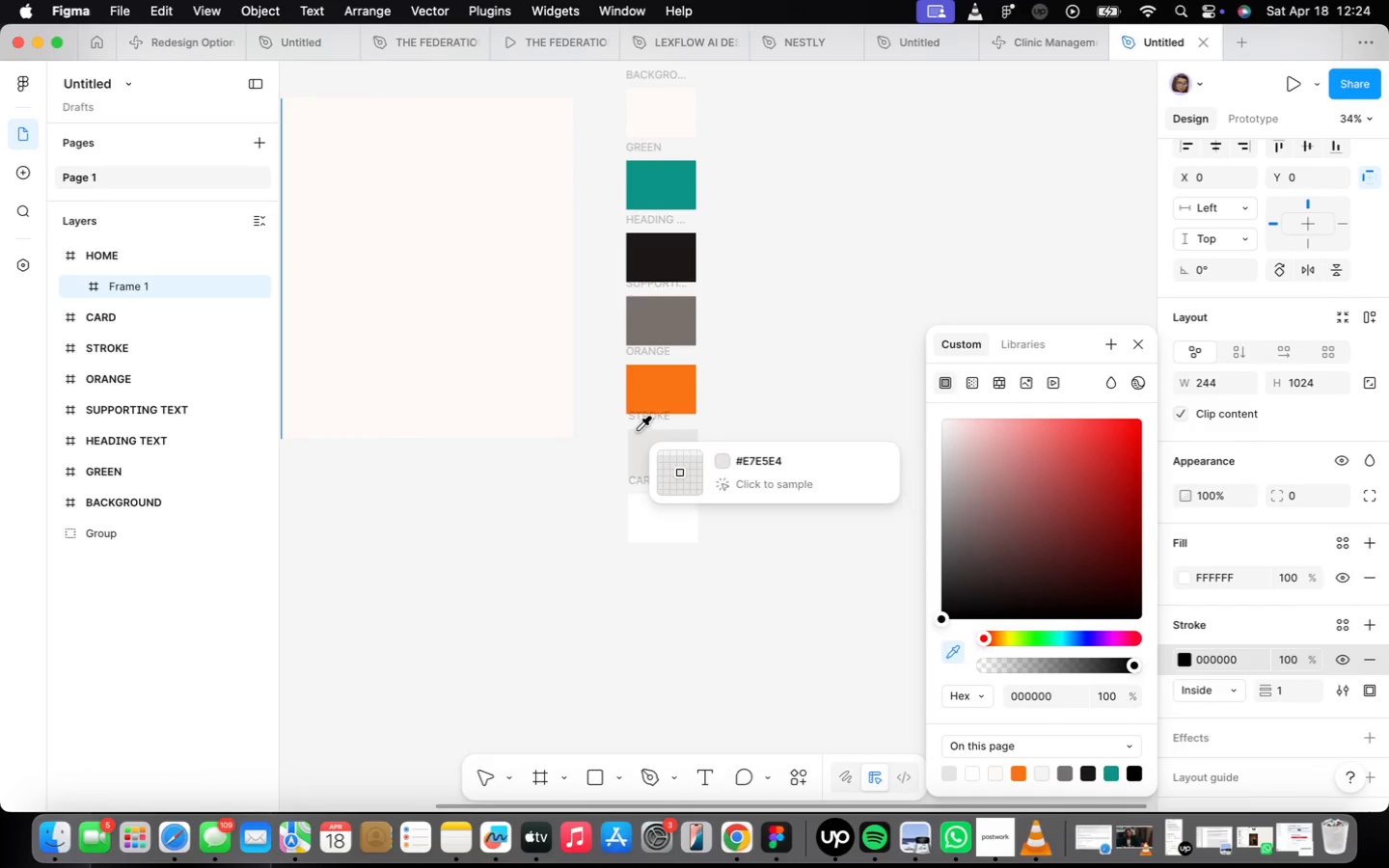 
left_click([662, 449])
 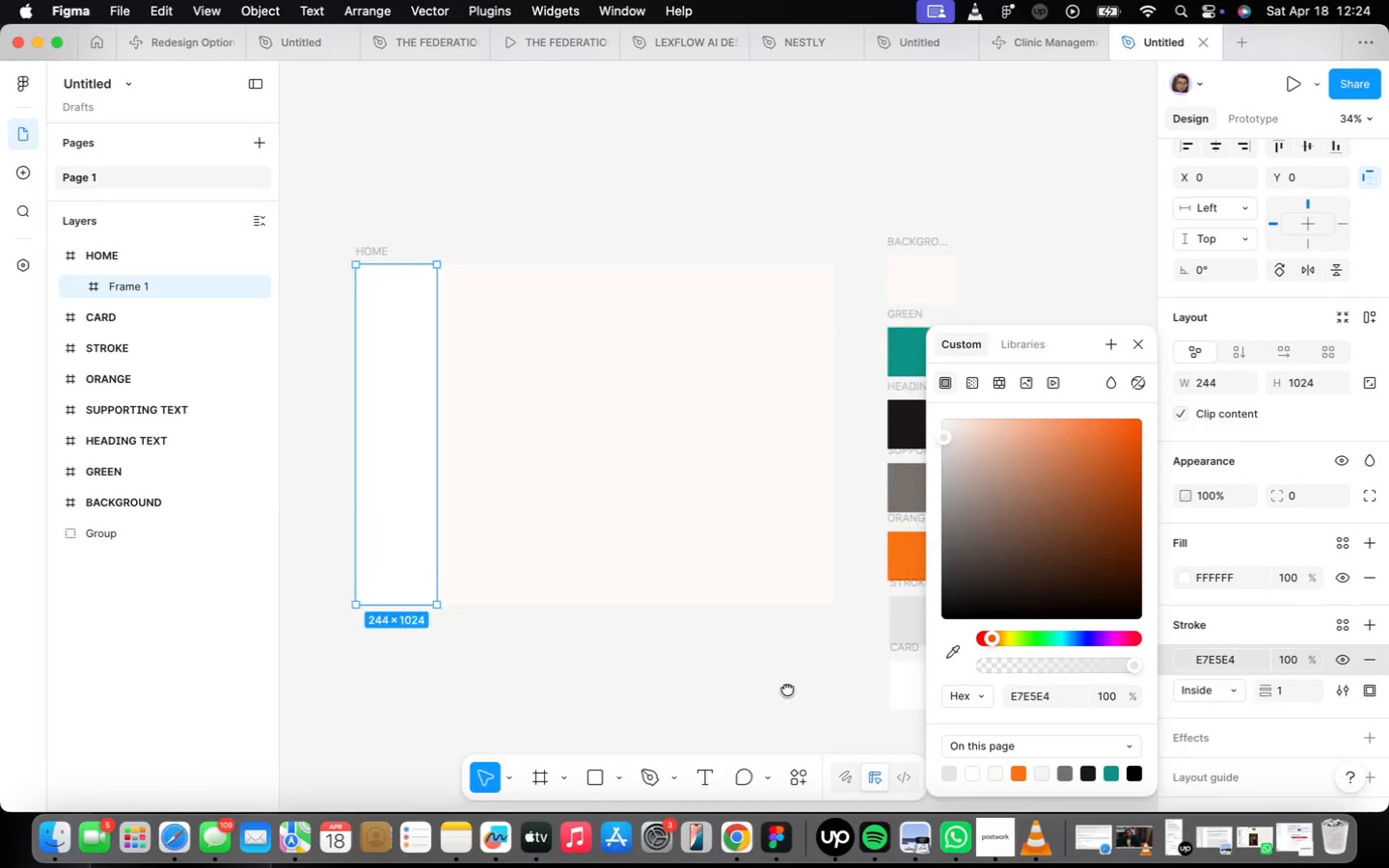 
left_click([747, 693])
 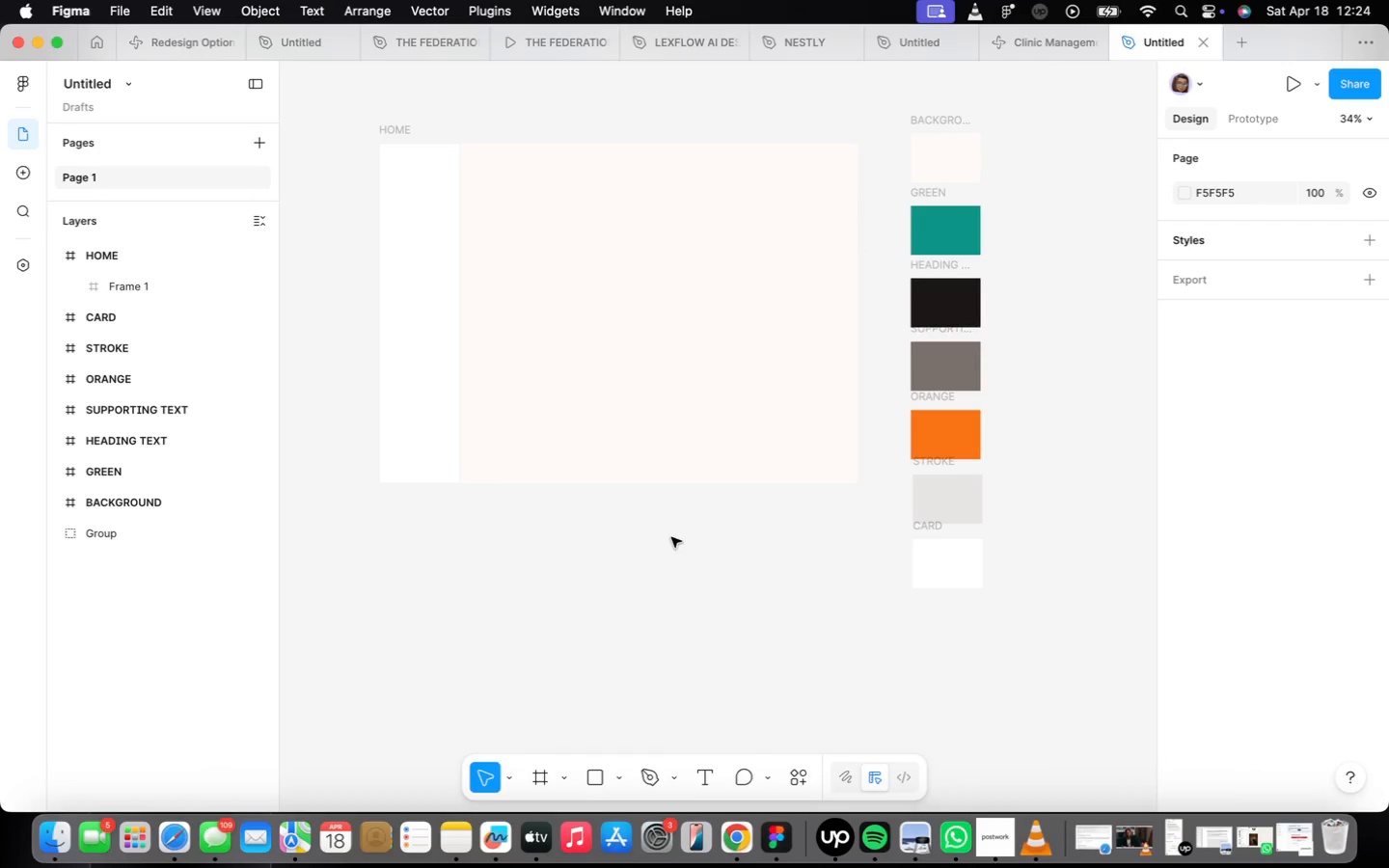 
scroll: coordinate [774, 554], scroll_direction: down, amount: 3.0
 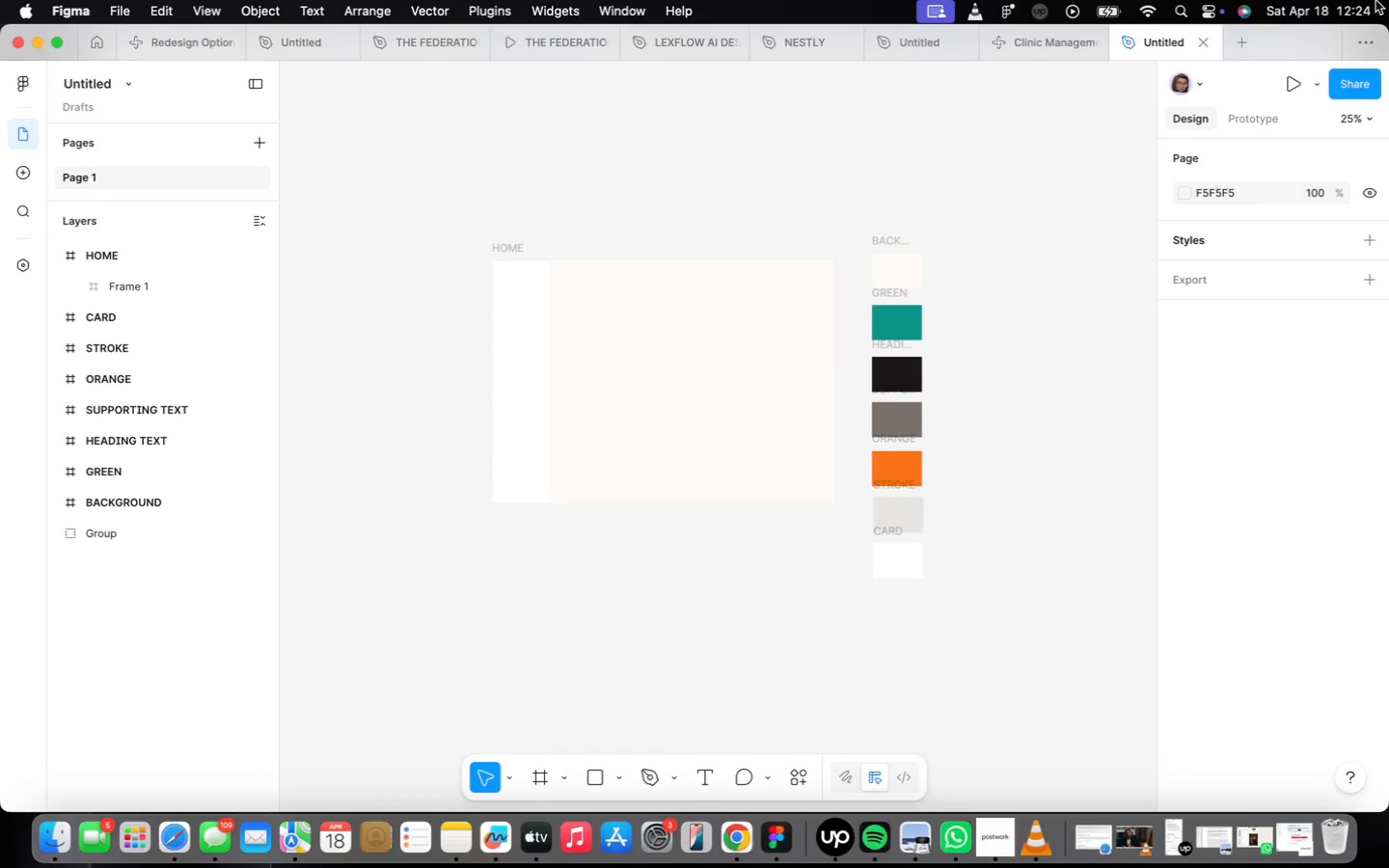 
wait(10.89)
 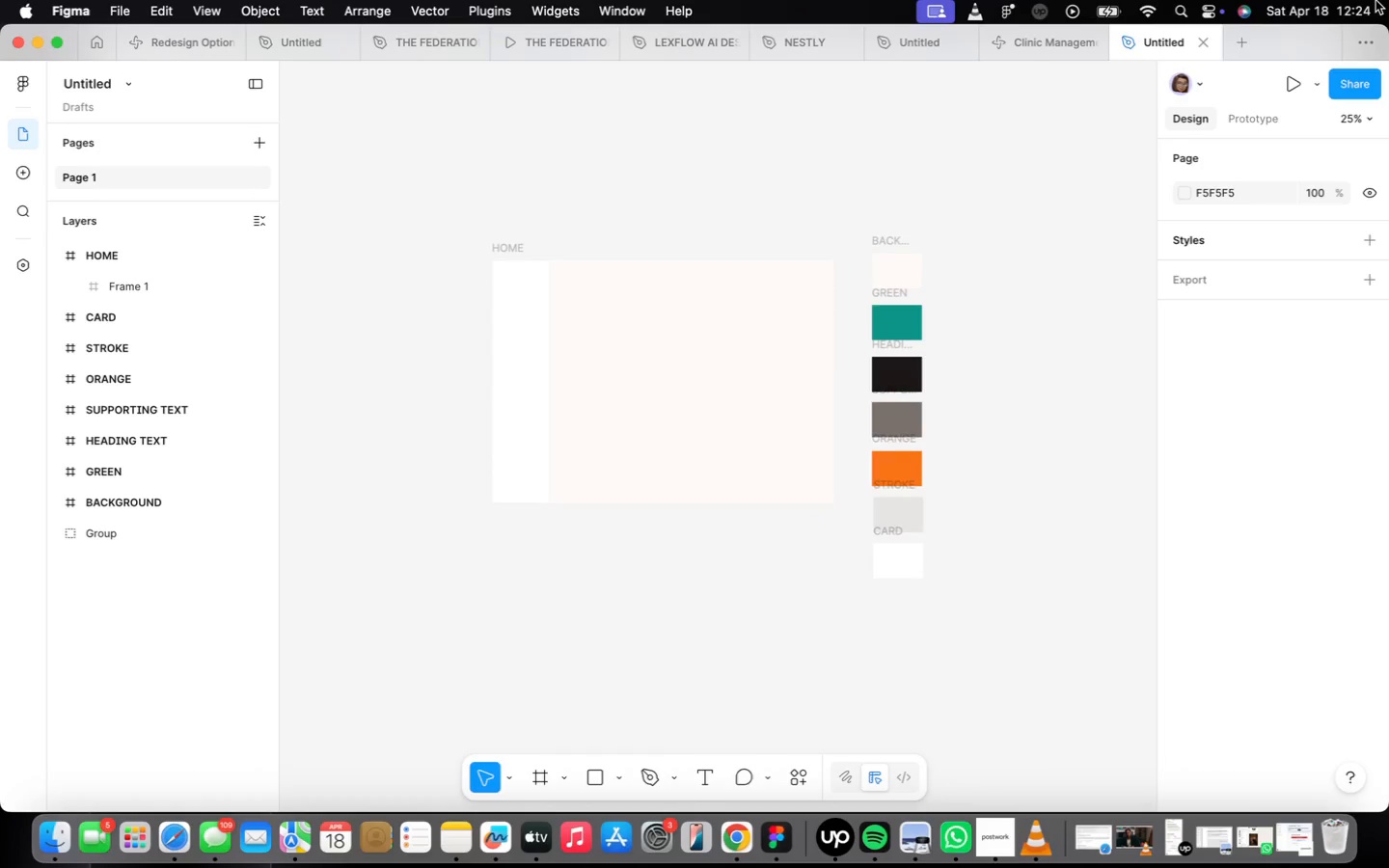 
scroll: coordinate [547, 275], scroll_direction: up, amount: 25.0
 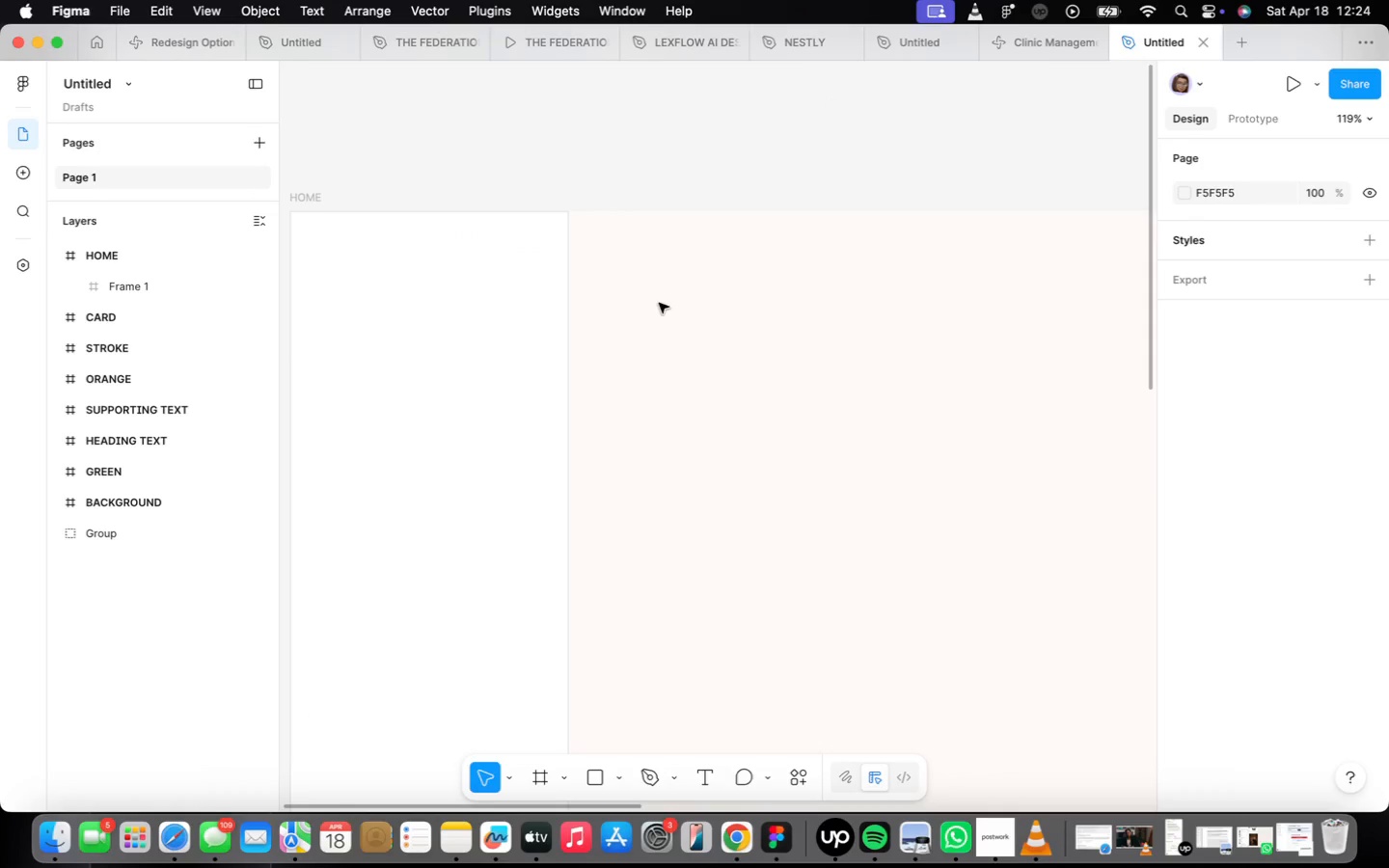 
scroll: coordinate [659, 303], scroll_direction: down, amount: 2.0
 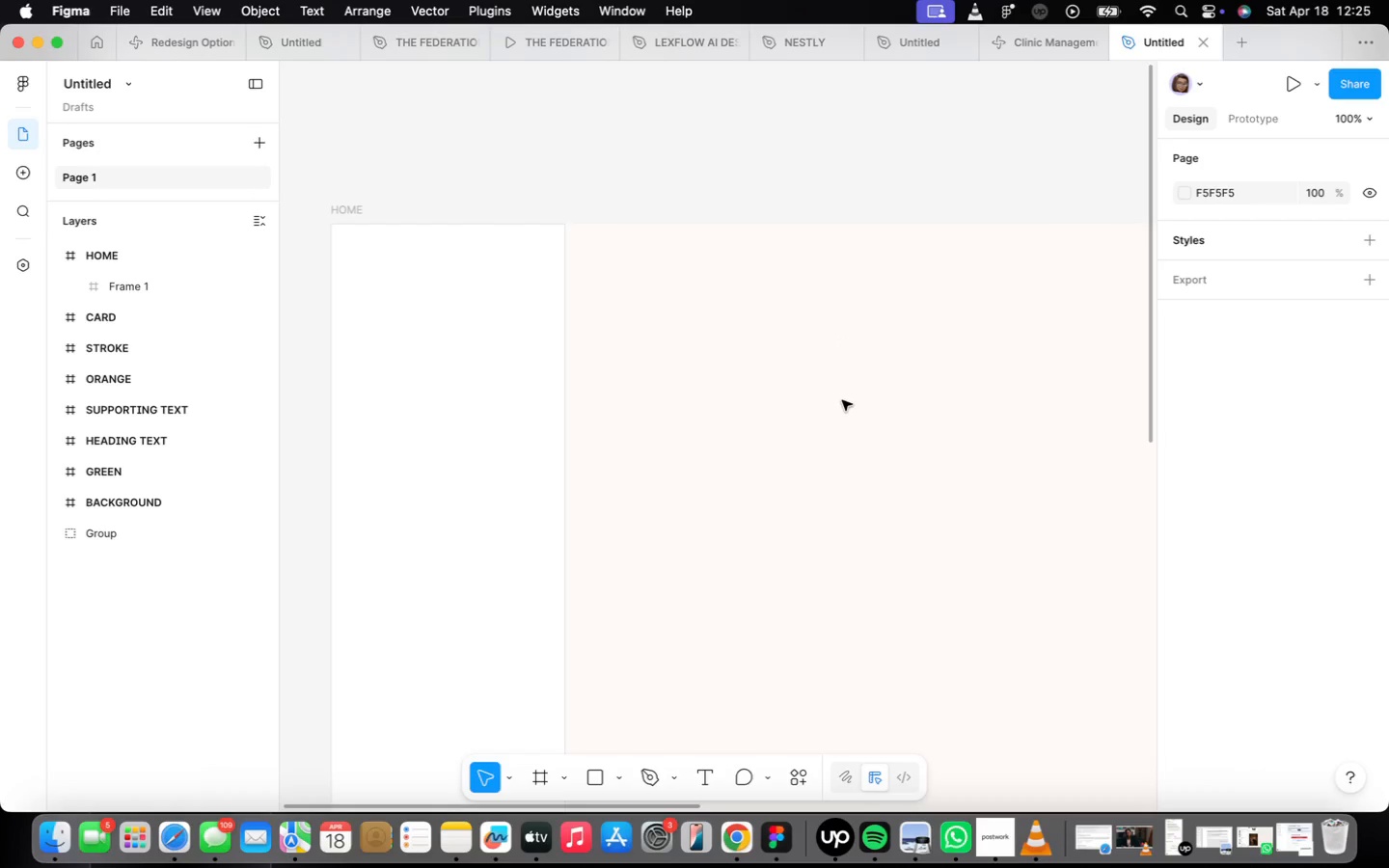 
wait(10.72)
 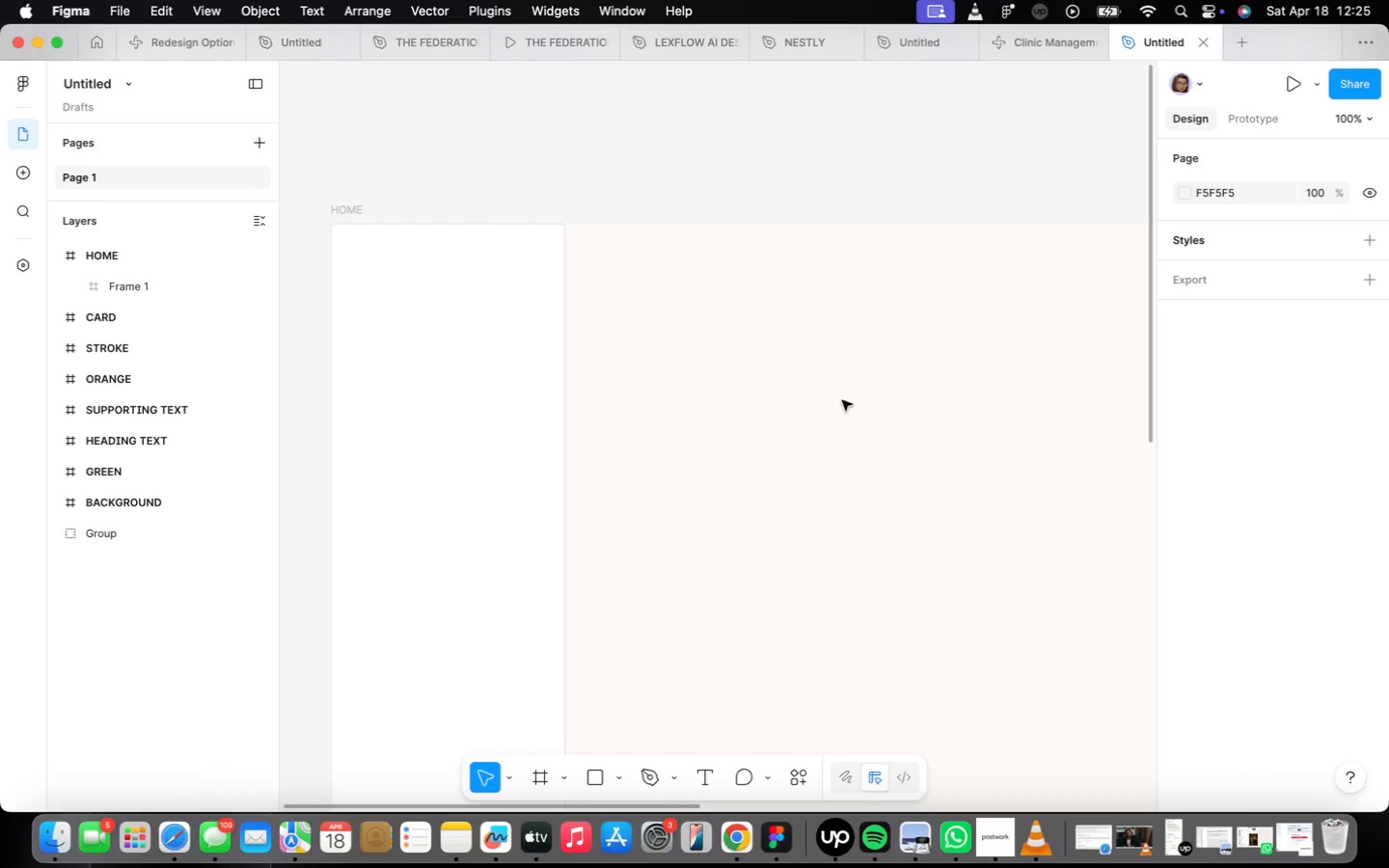 
key(T)
 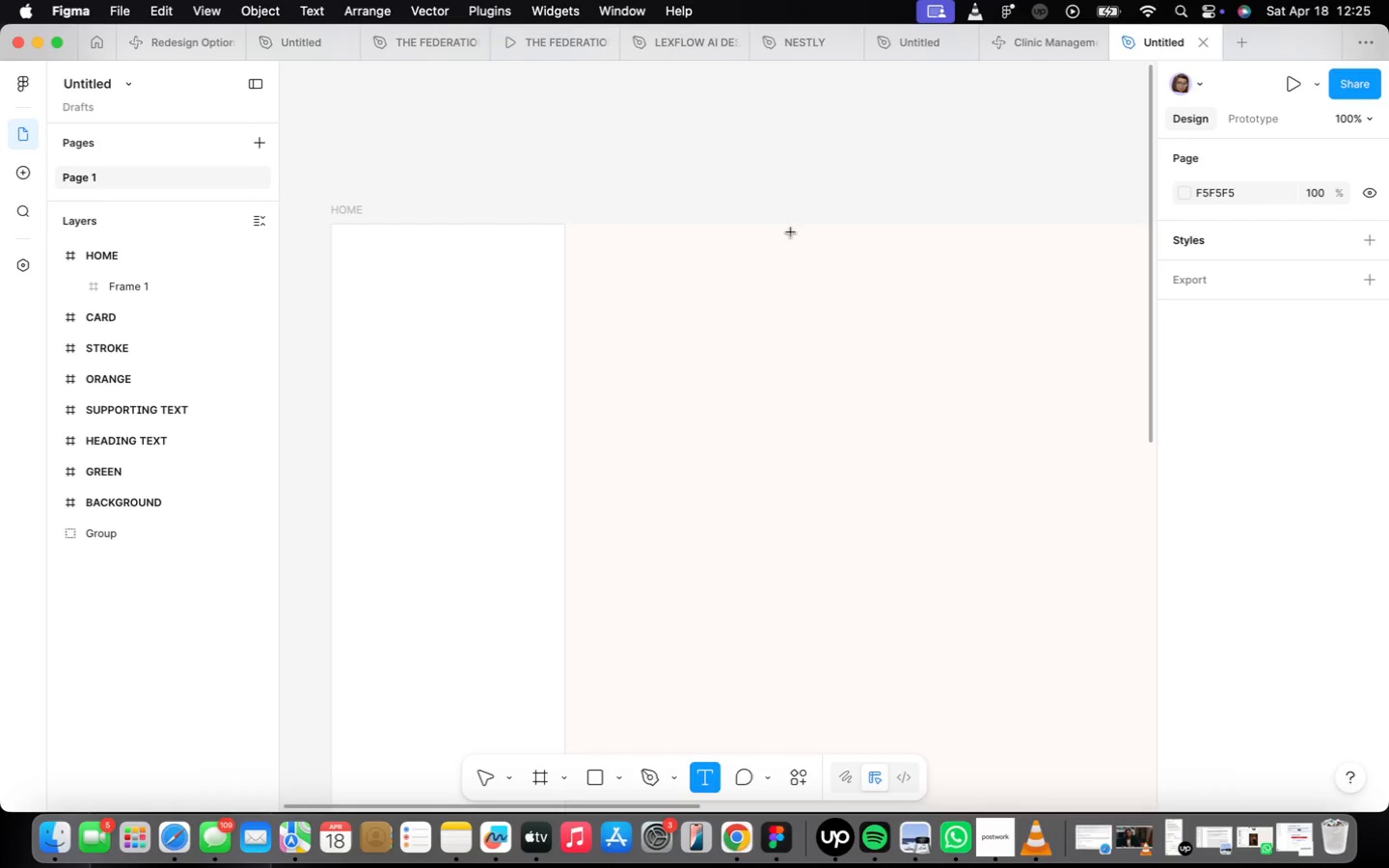 
left_click([776, 199])
 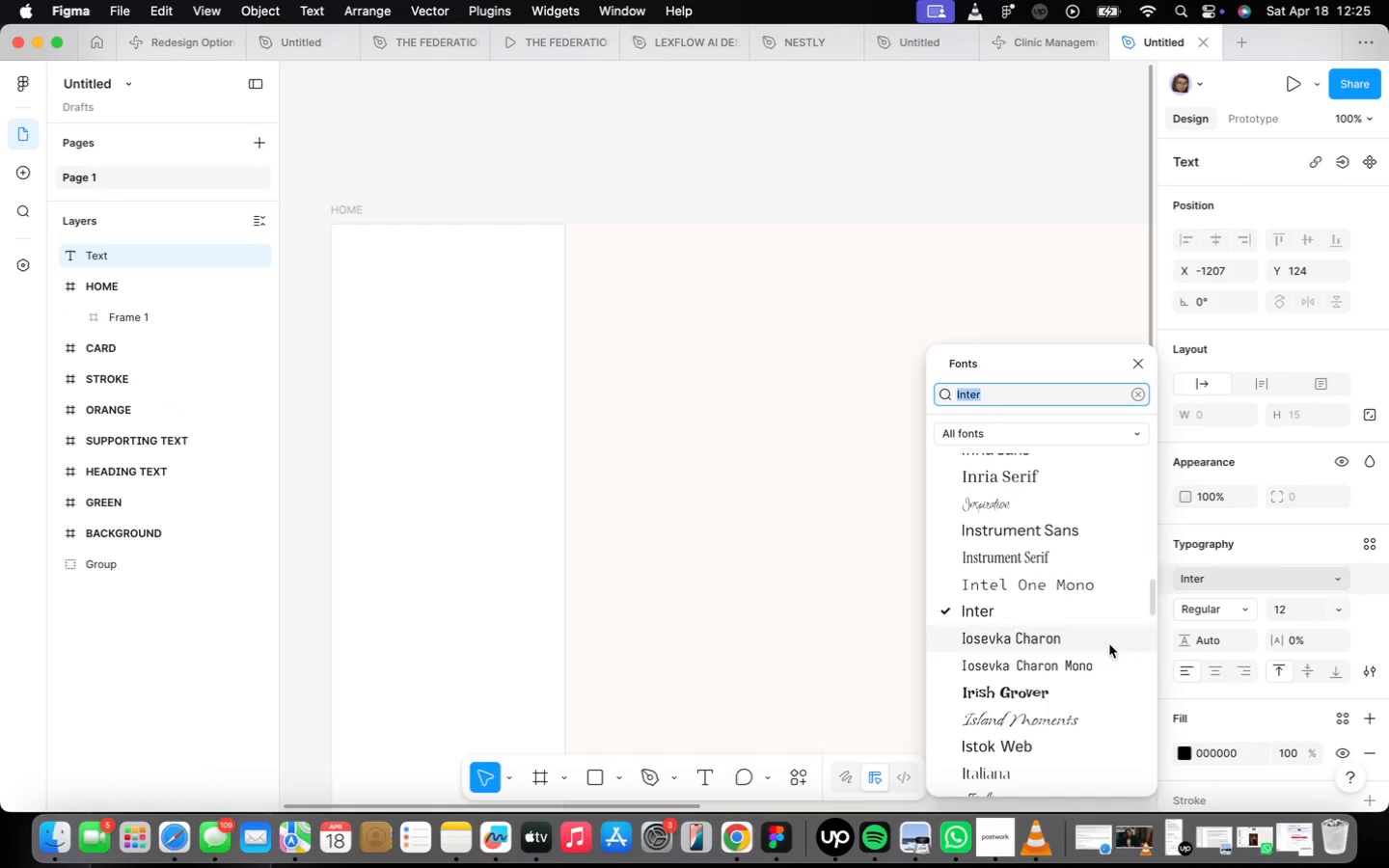 
scroll: coordinate [1078, 657], scroll_direction: up, amount: 160.0
 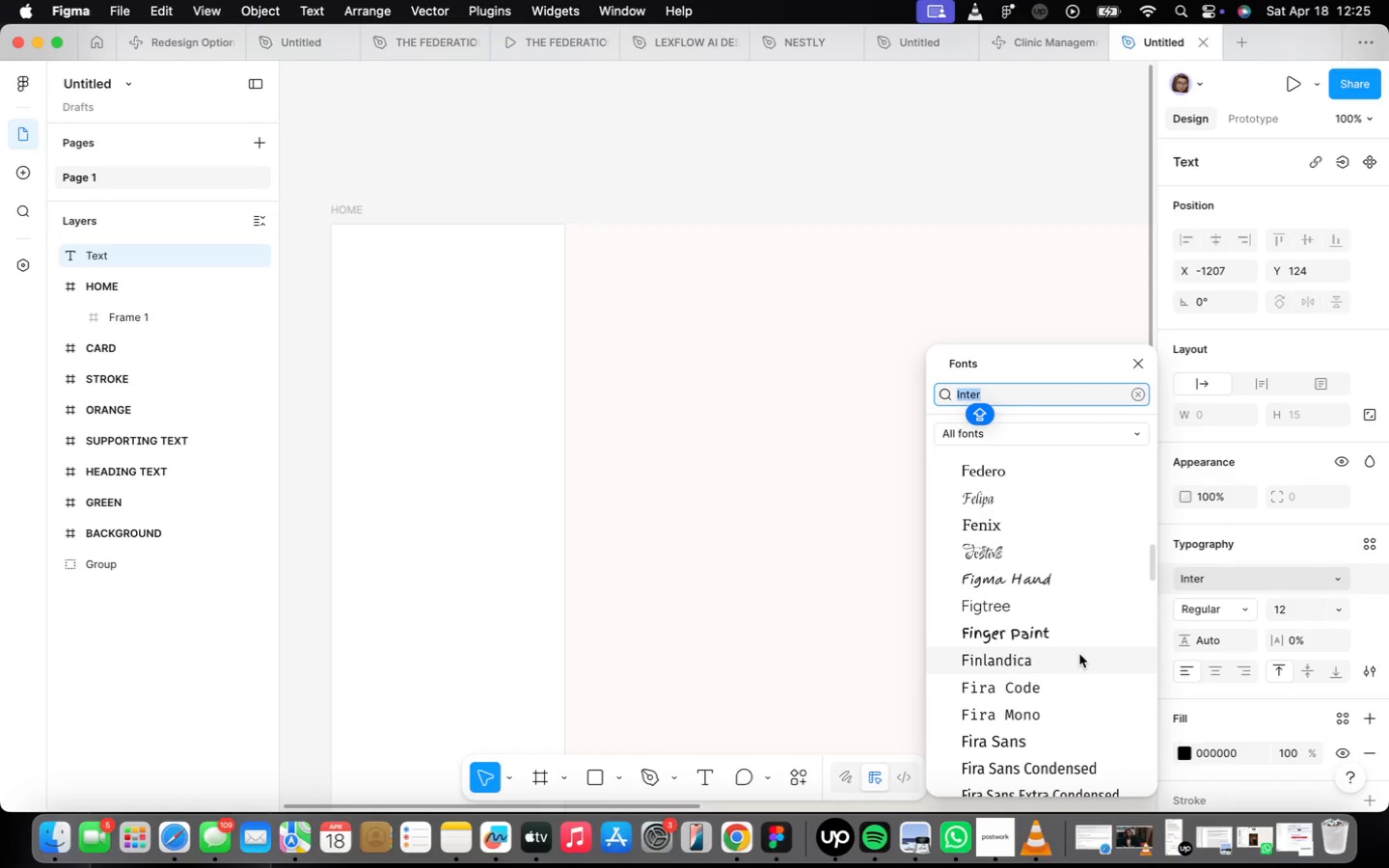 
type(dm)
 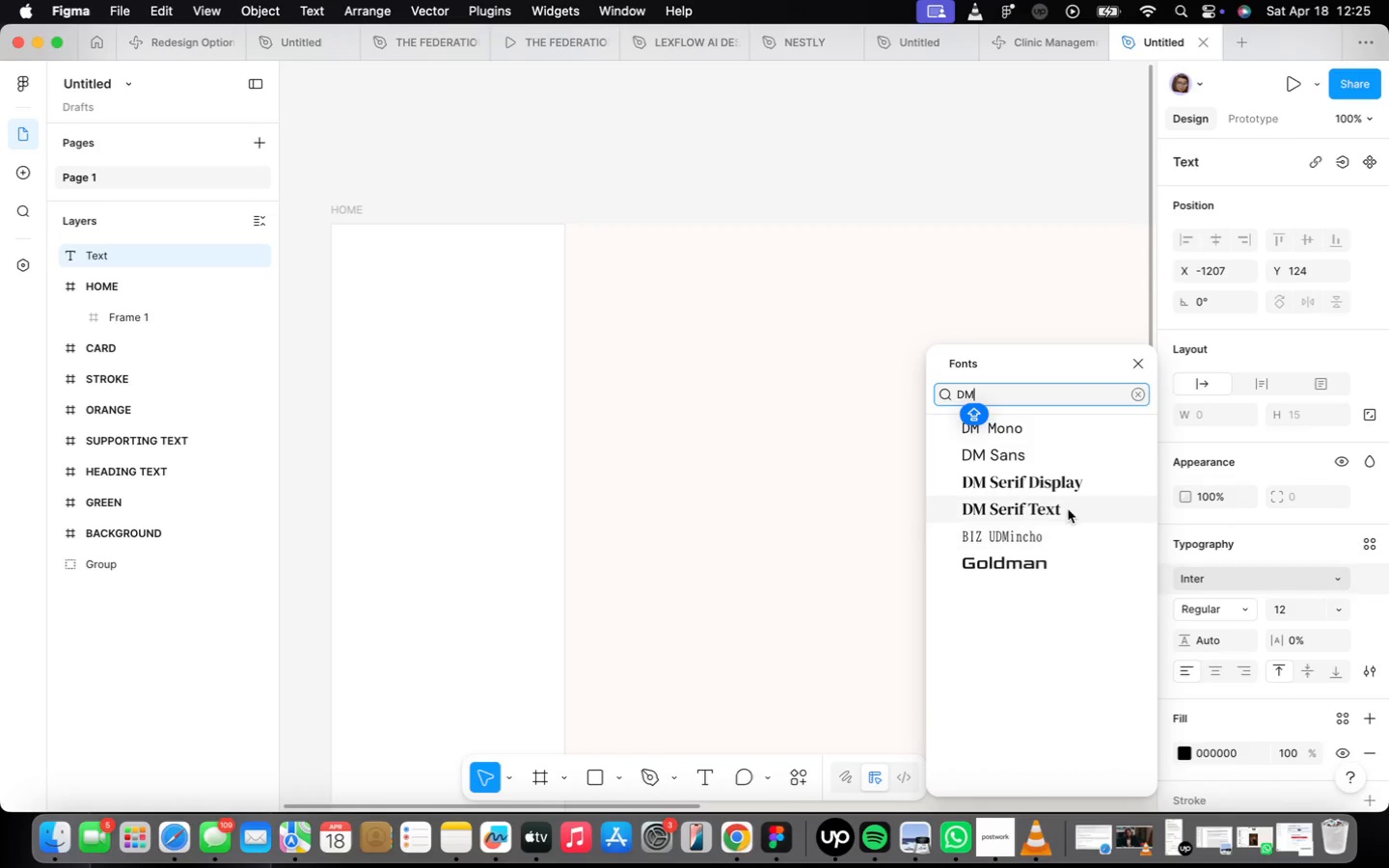 
left_click([1059, 479])
 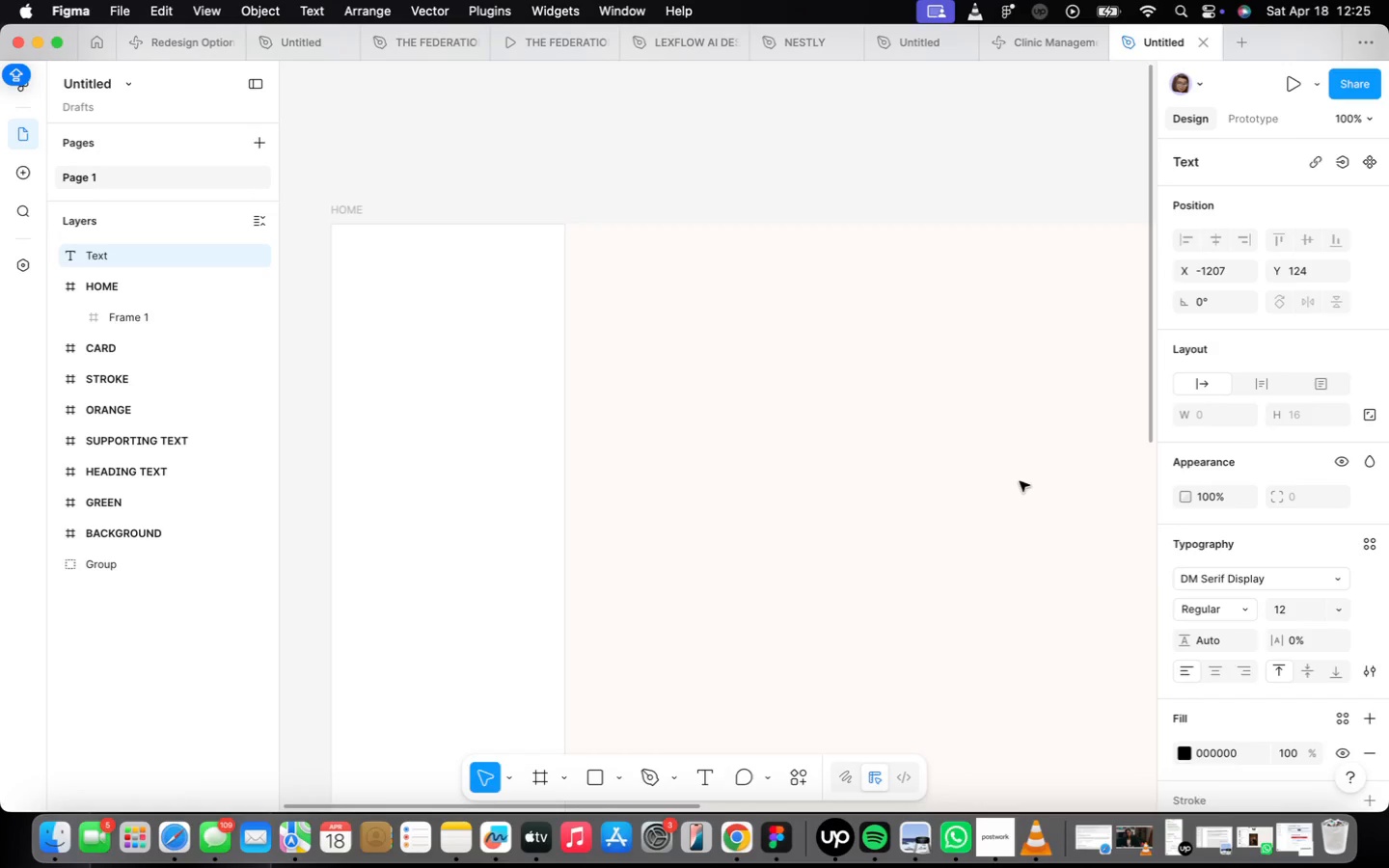 
type(Healio)
 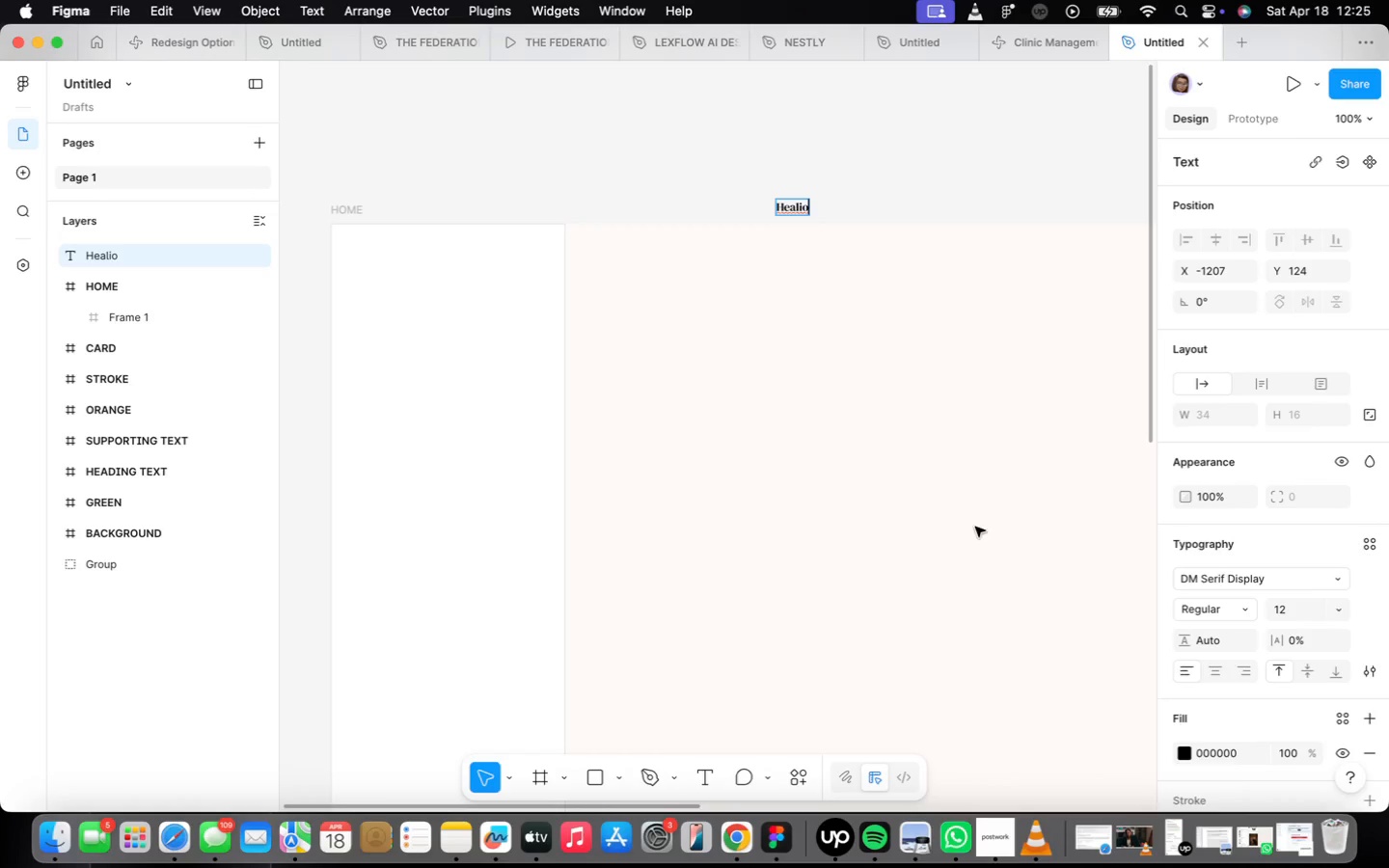 
left_click([914, 528])
 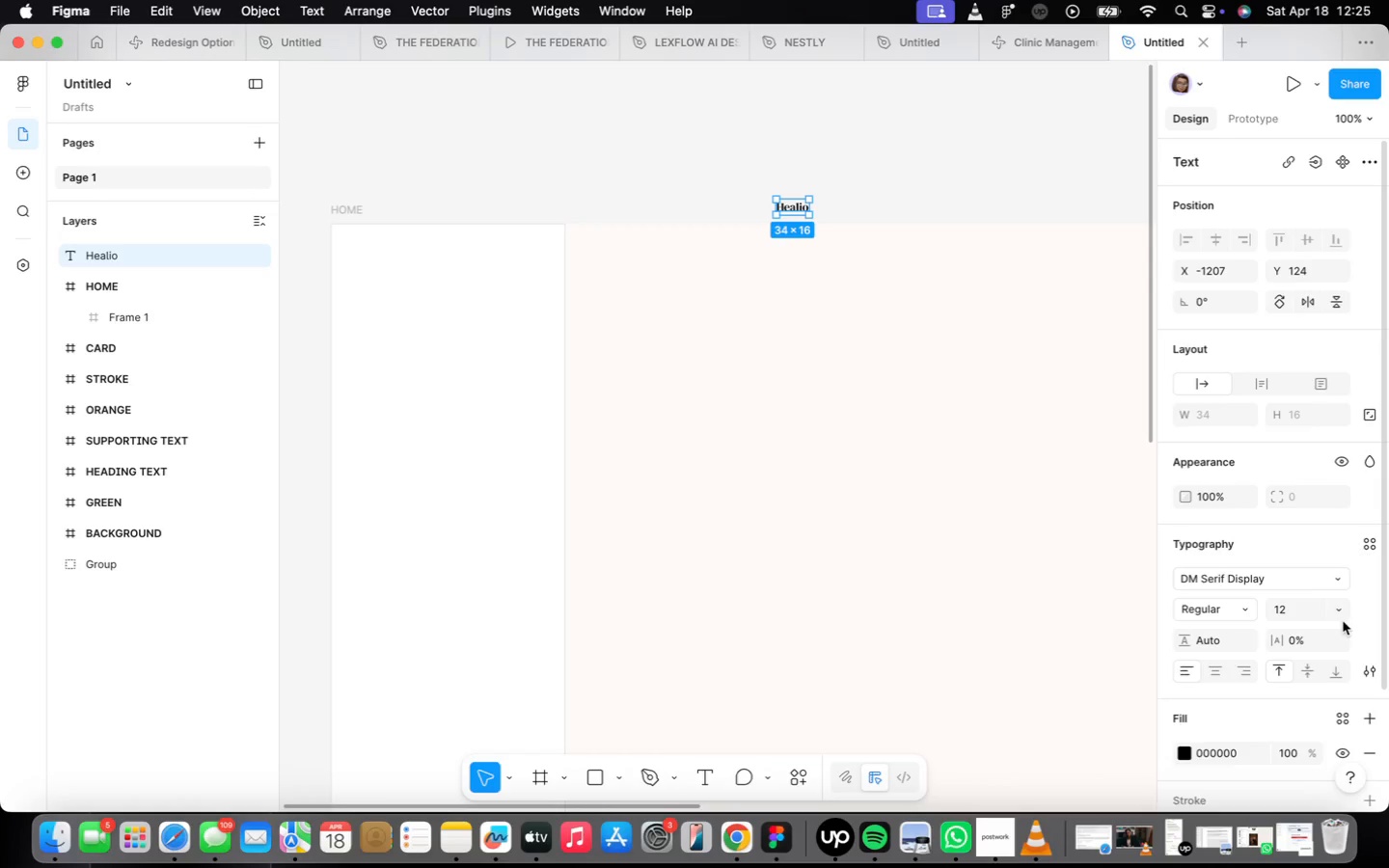 
left_click([1343, 610])
 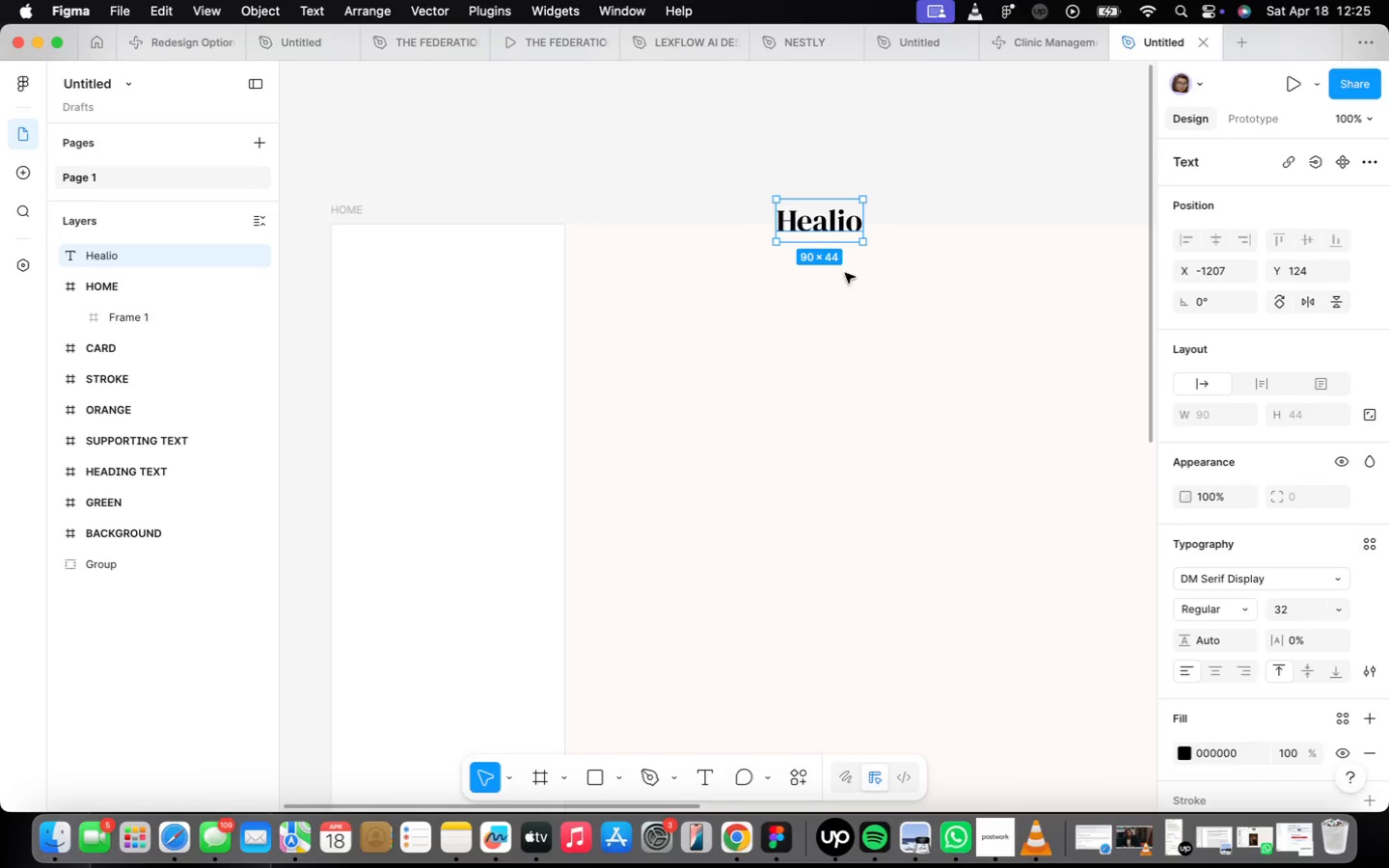 
wait(6.79)
 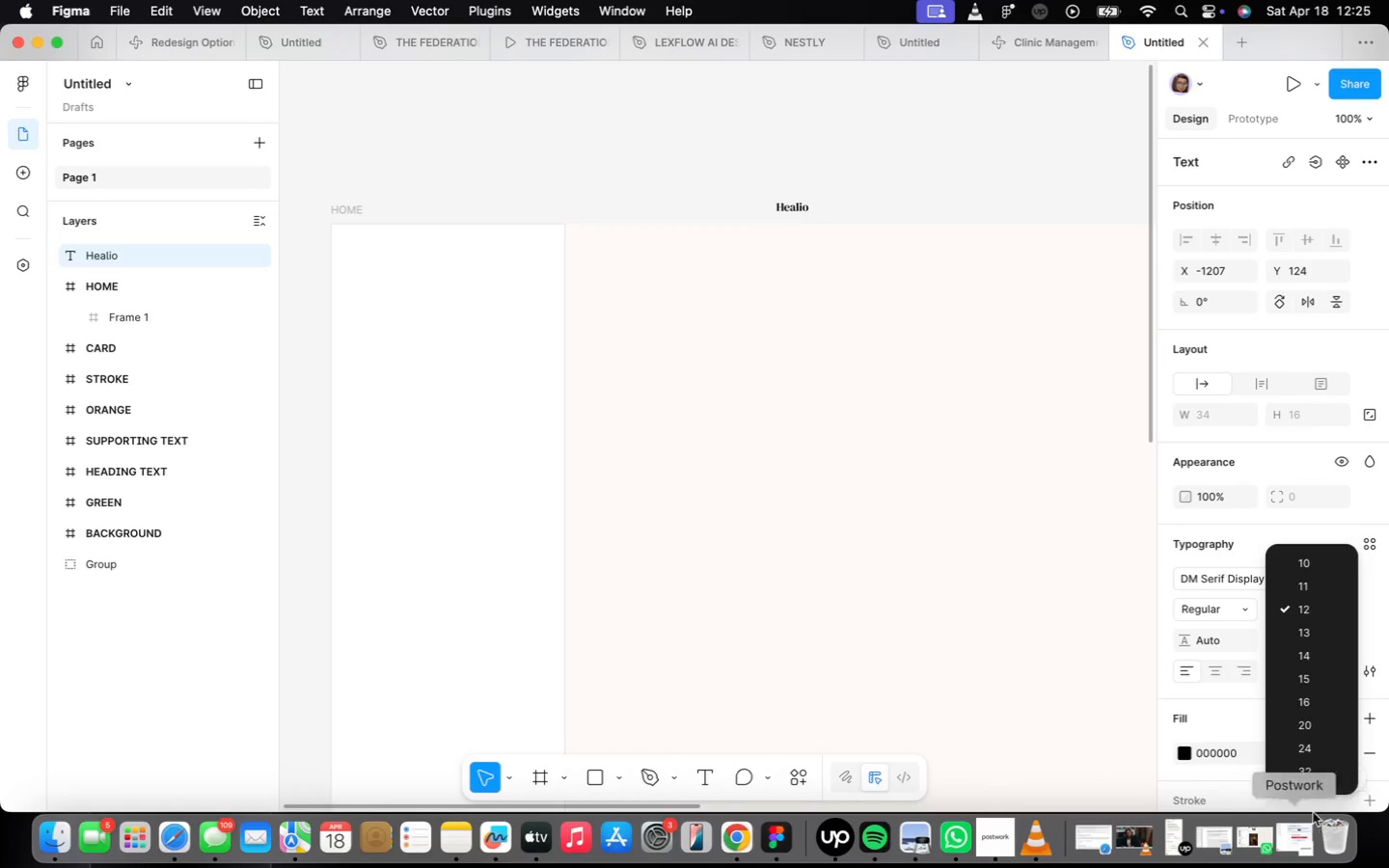 
left_click_drag(start_coordinate=[813, 217], to_coordinate=[445, 274])
 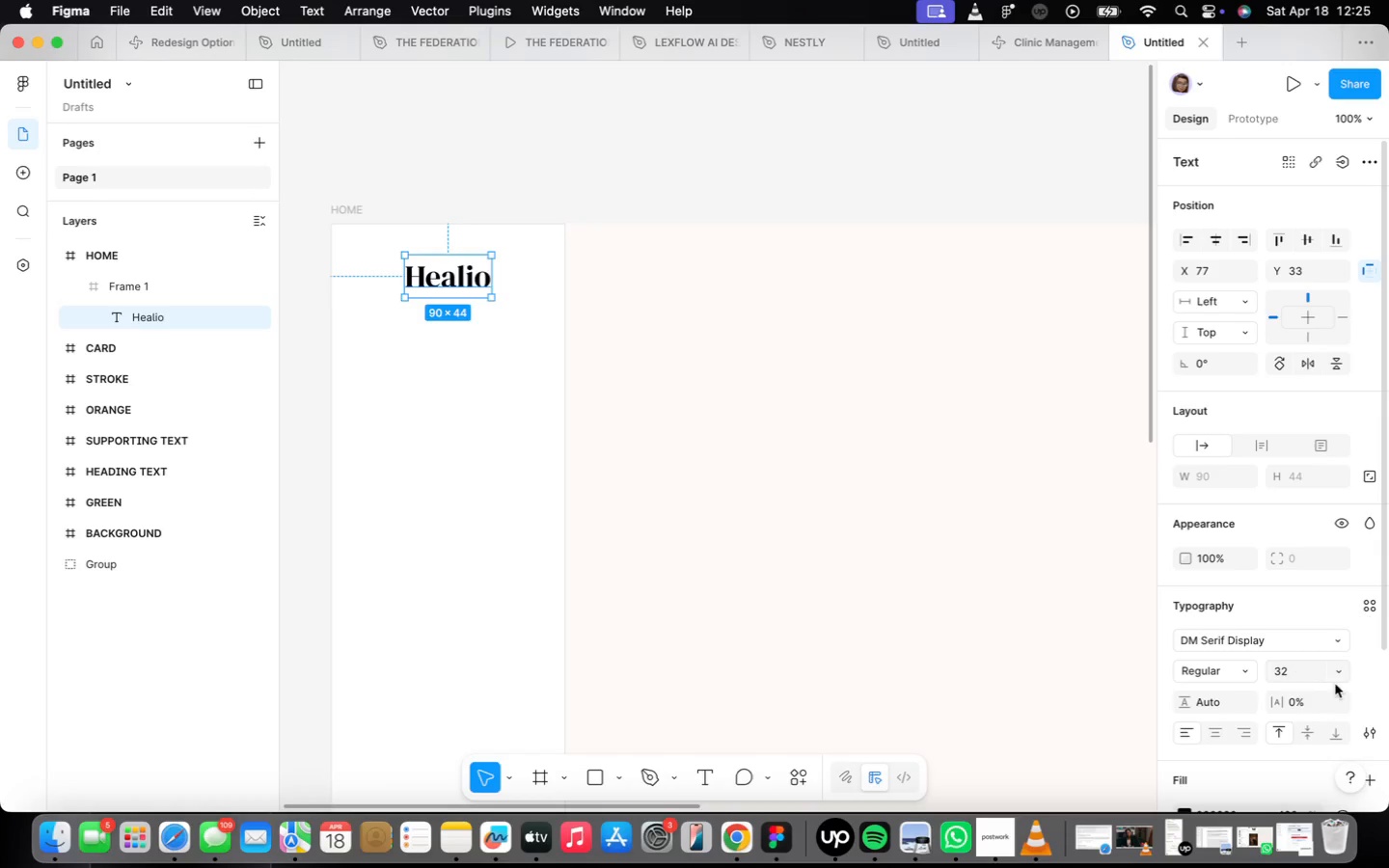 
left_click([1335, 675])
 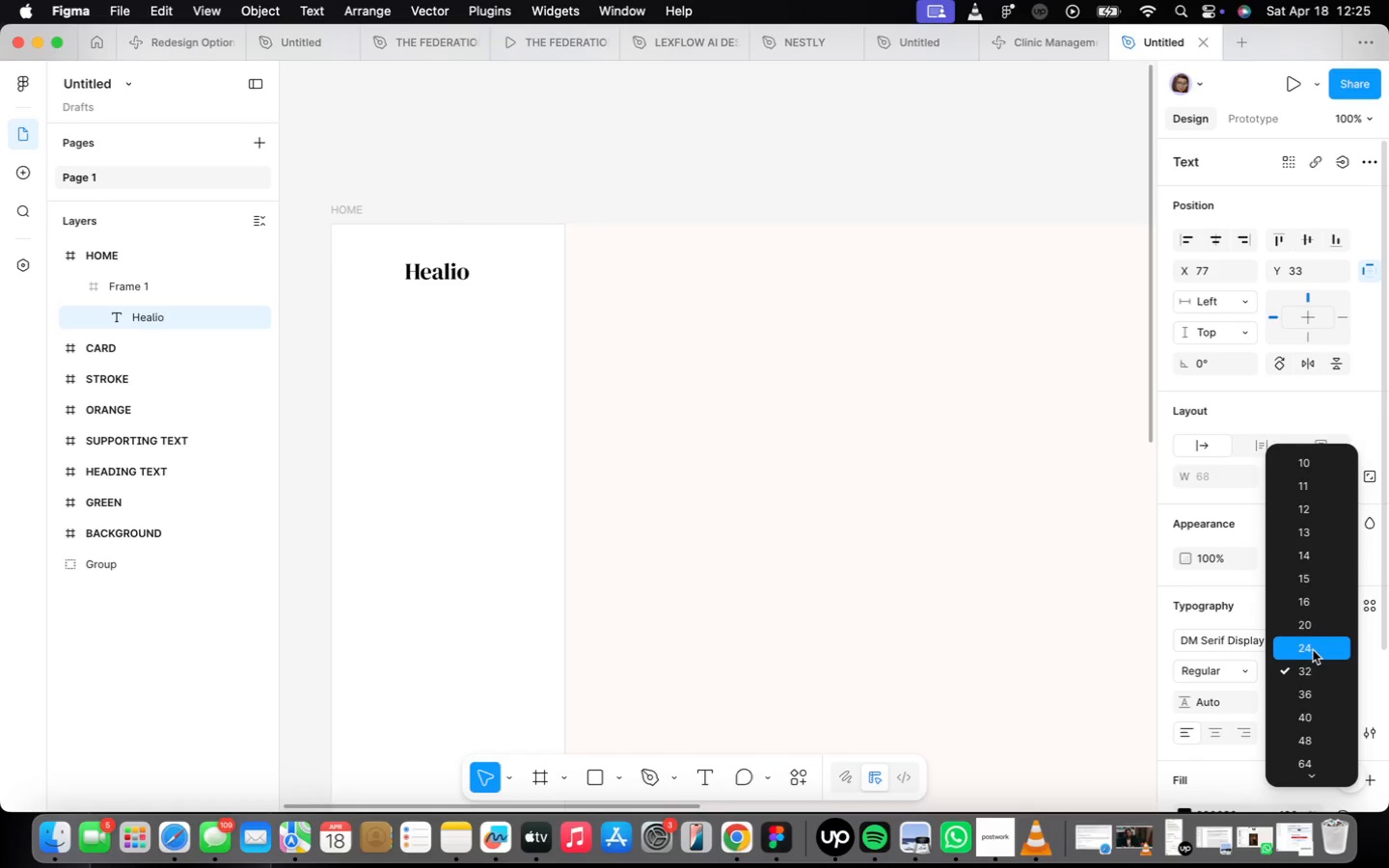 
left_click([1313, 650])
 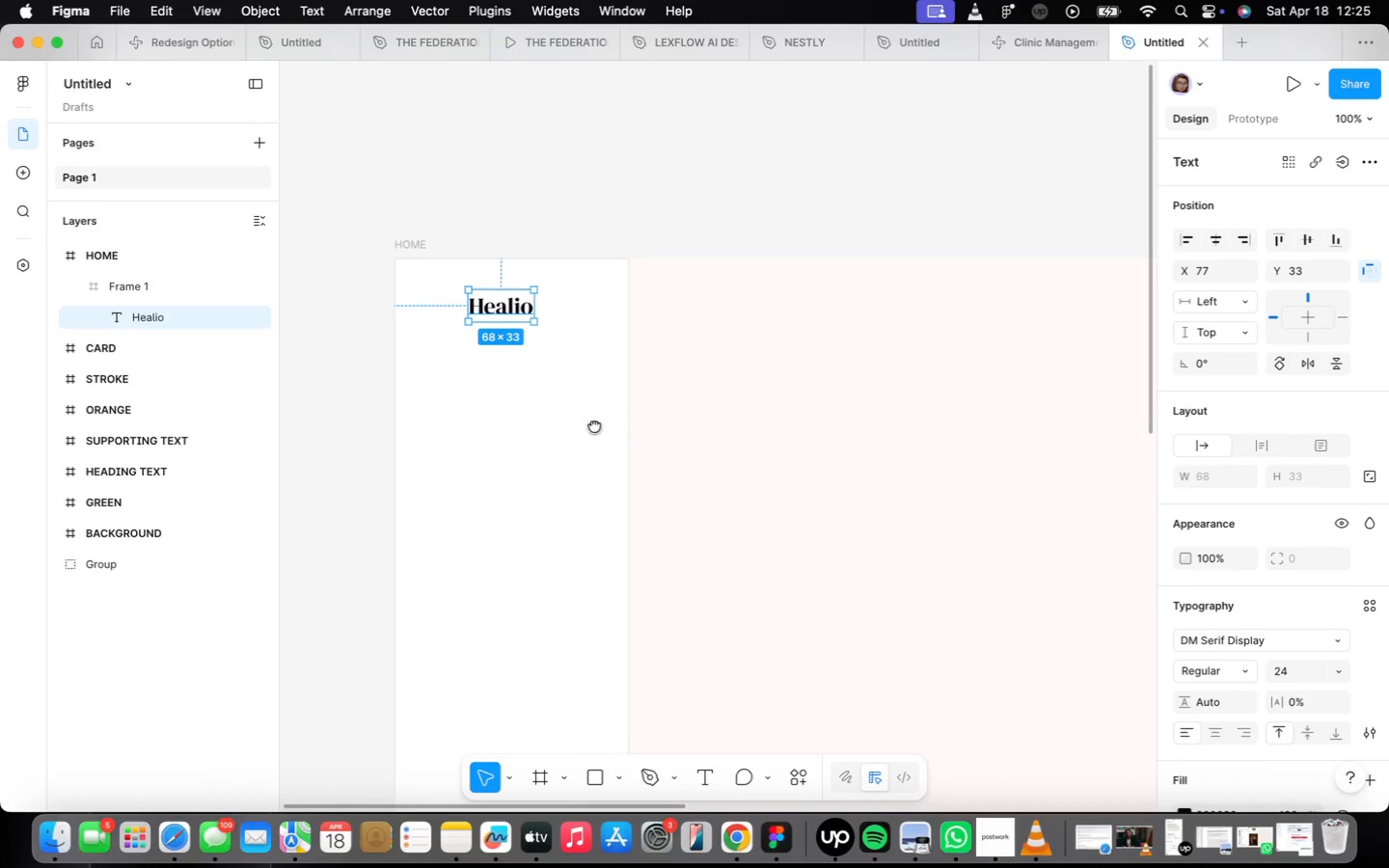 
left_click([379, 413])
 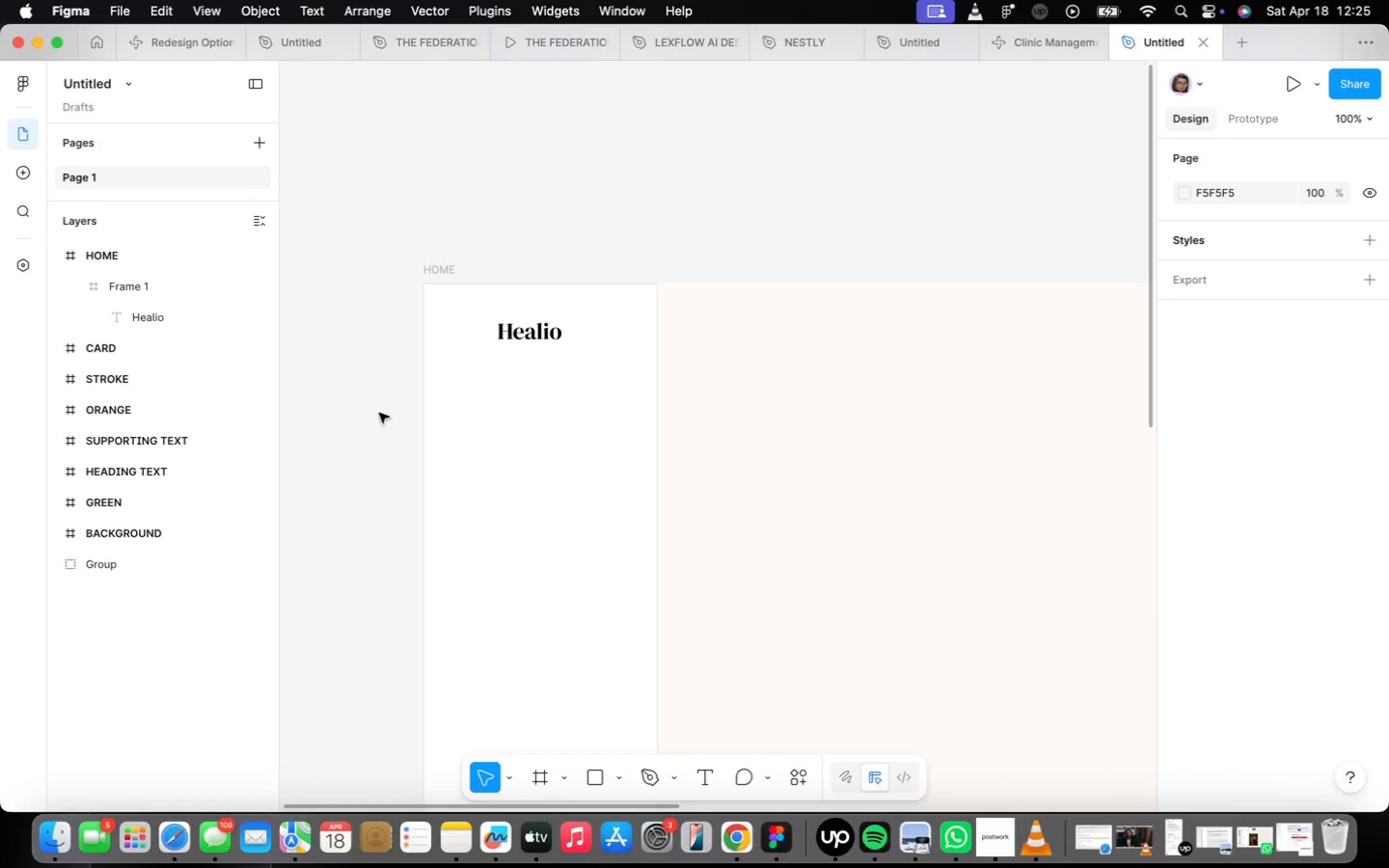 
right_click([379, 413])
 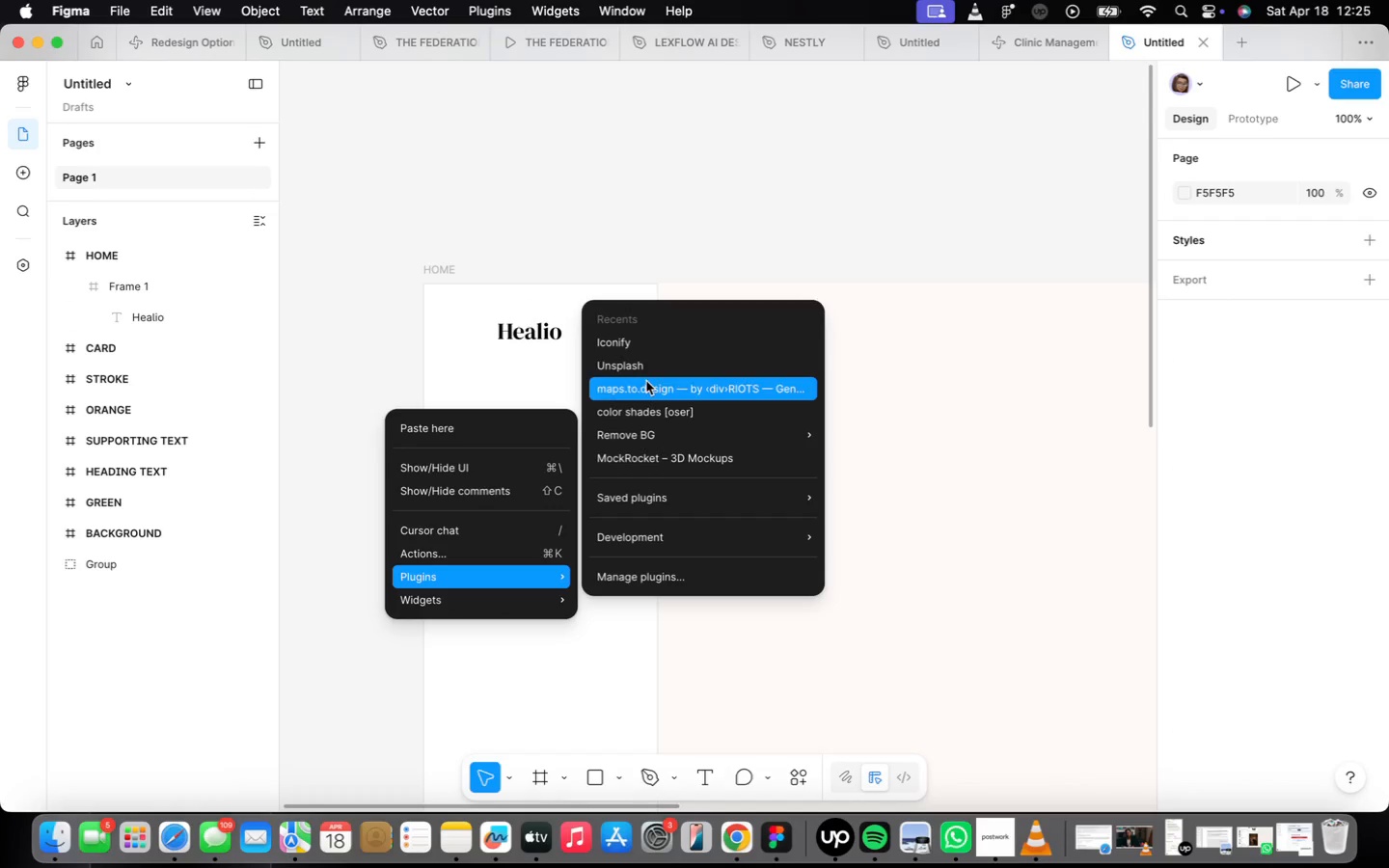 
left_click([624, 342])
 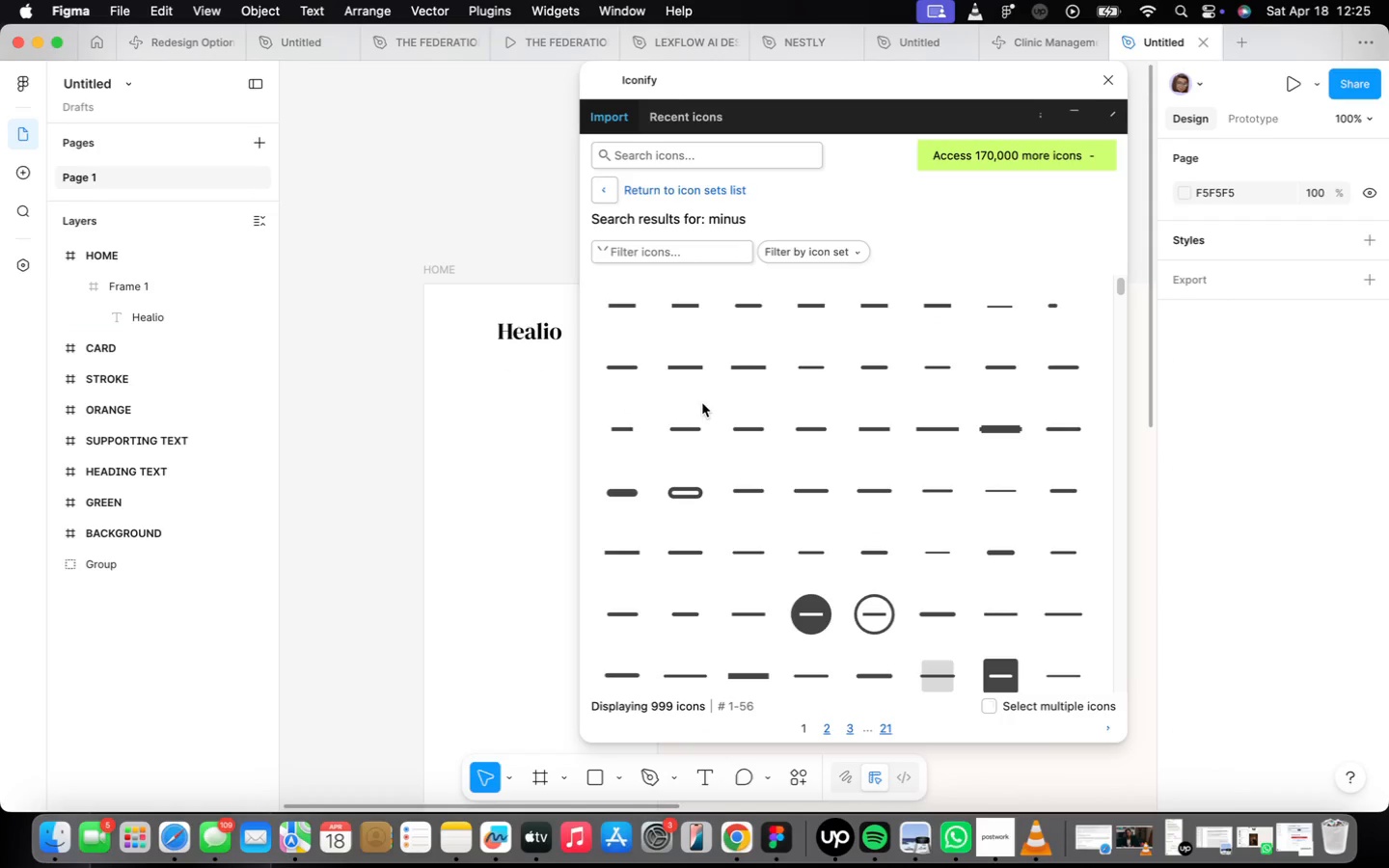 
left_click([731, 160])
 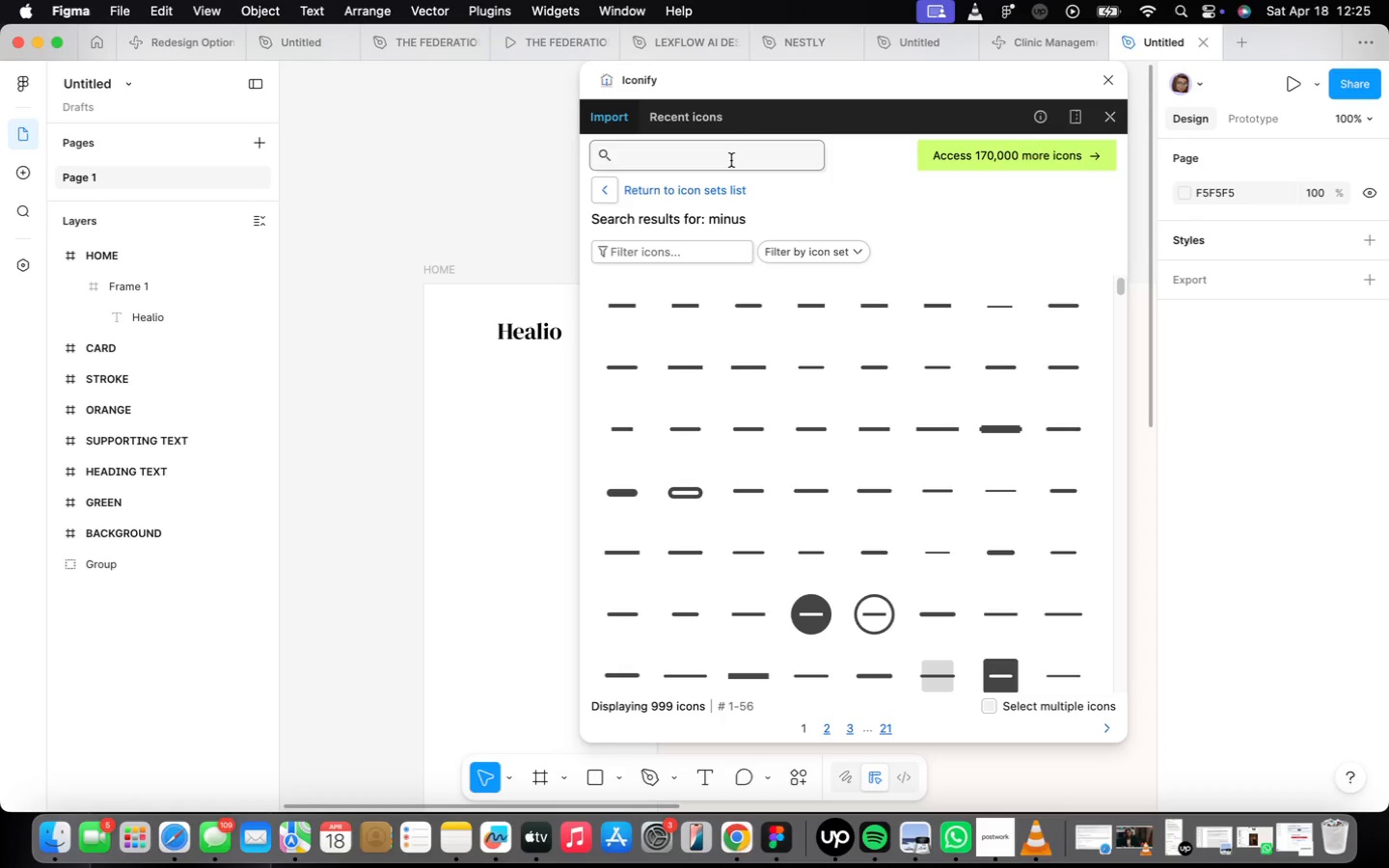 
type(love)
 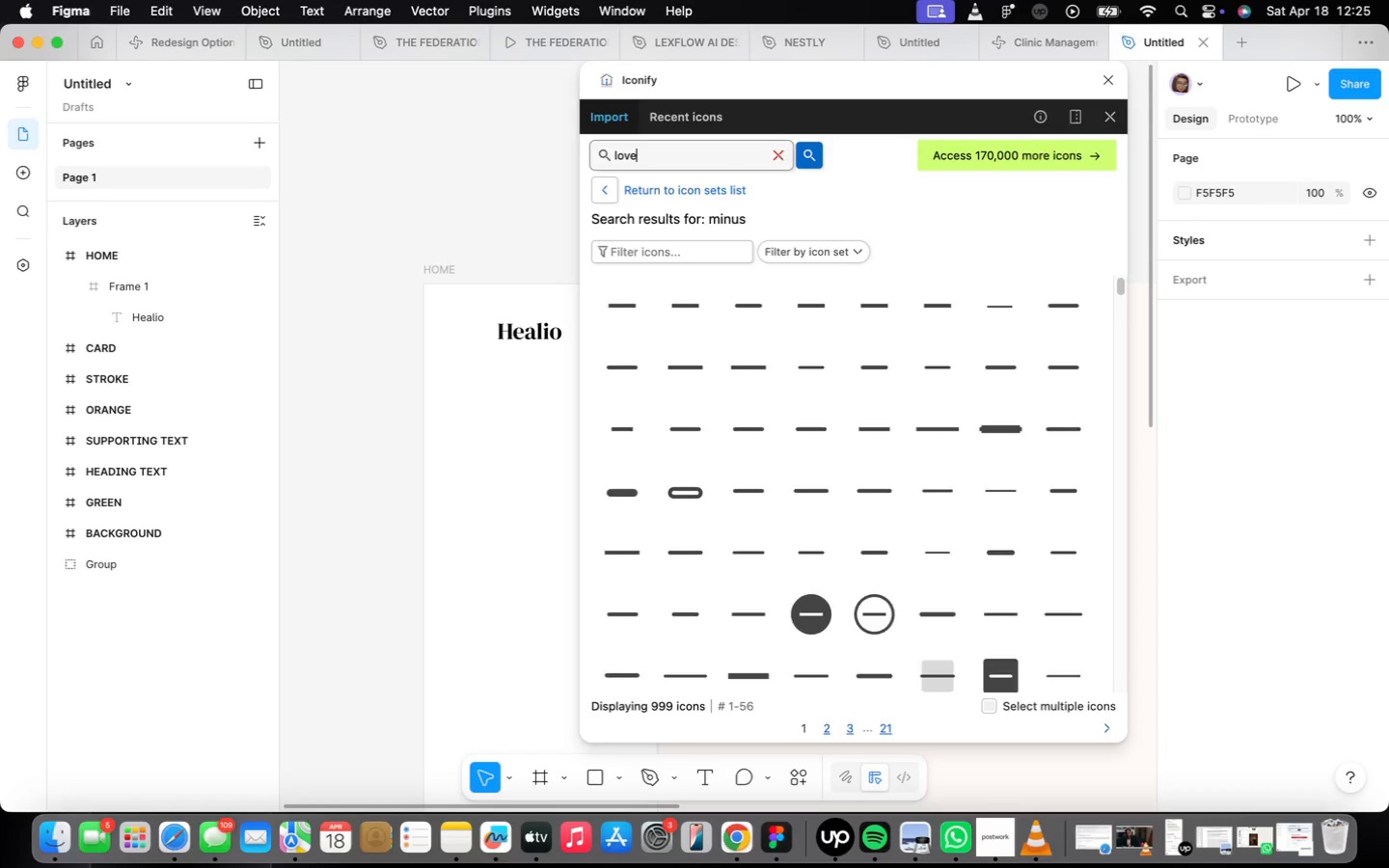 
key(Enter)
 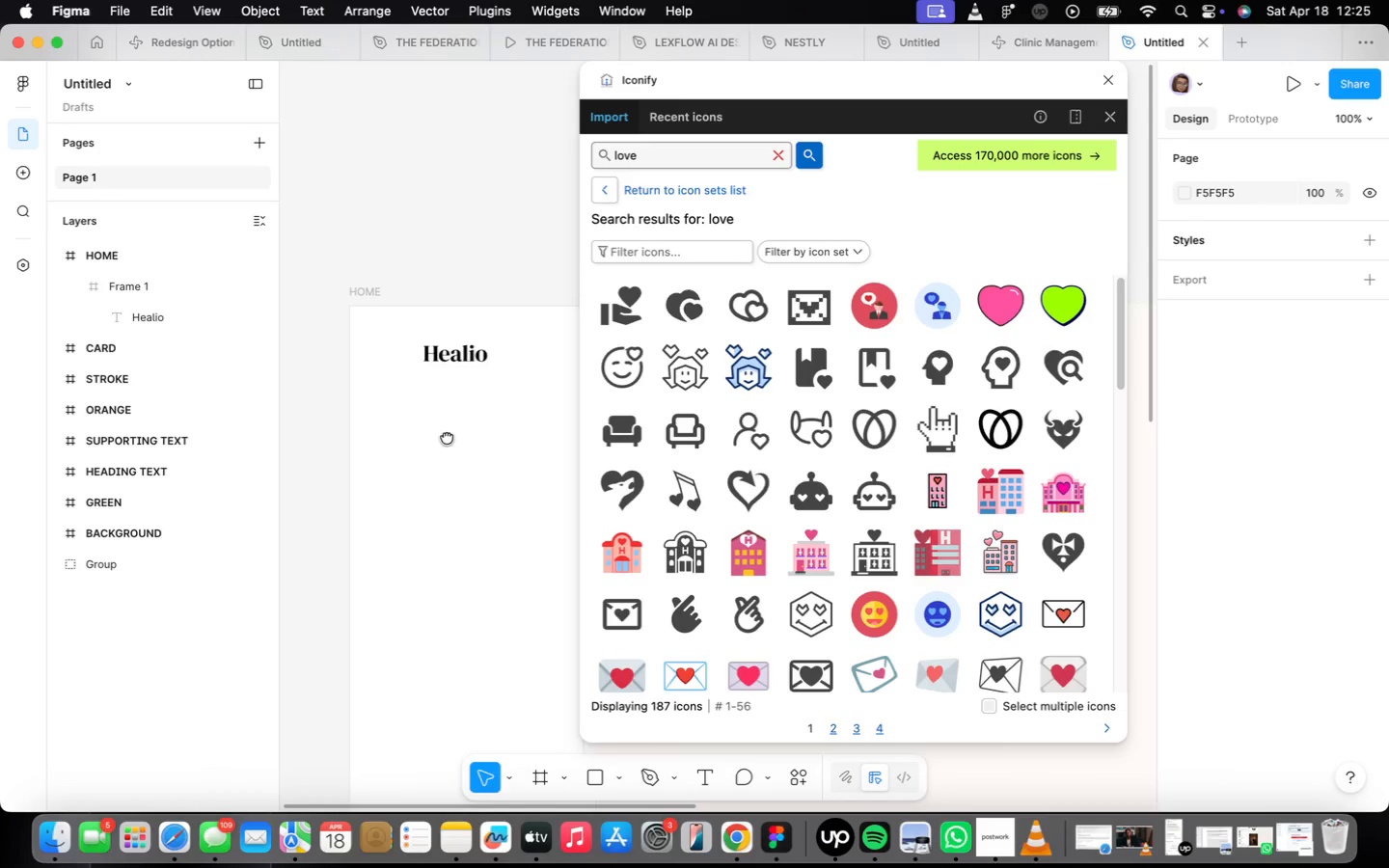 
scroll: coordinate [806, 454], scroll_direction: down, amount: 16.0
 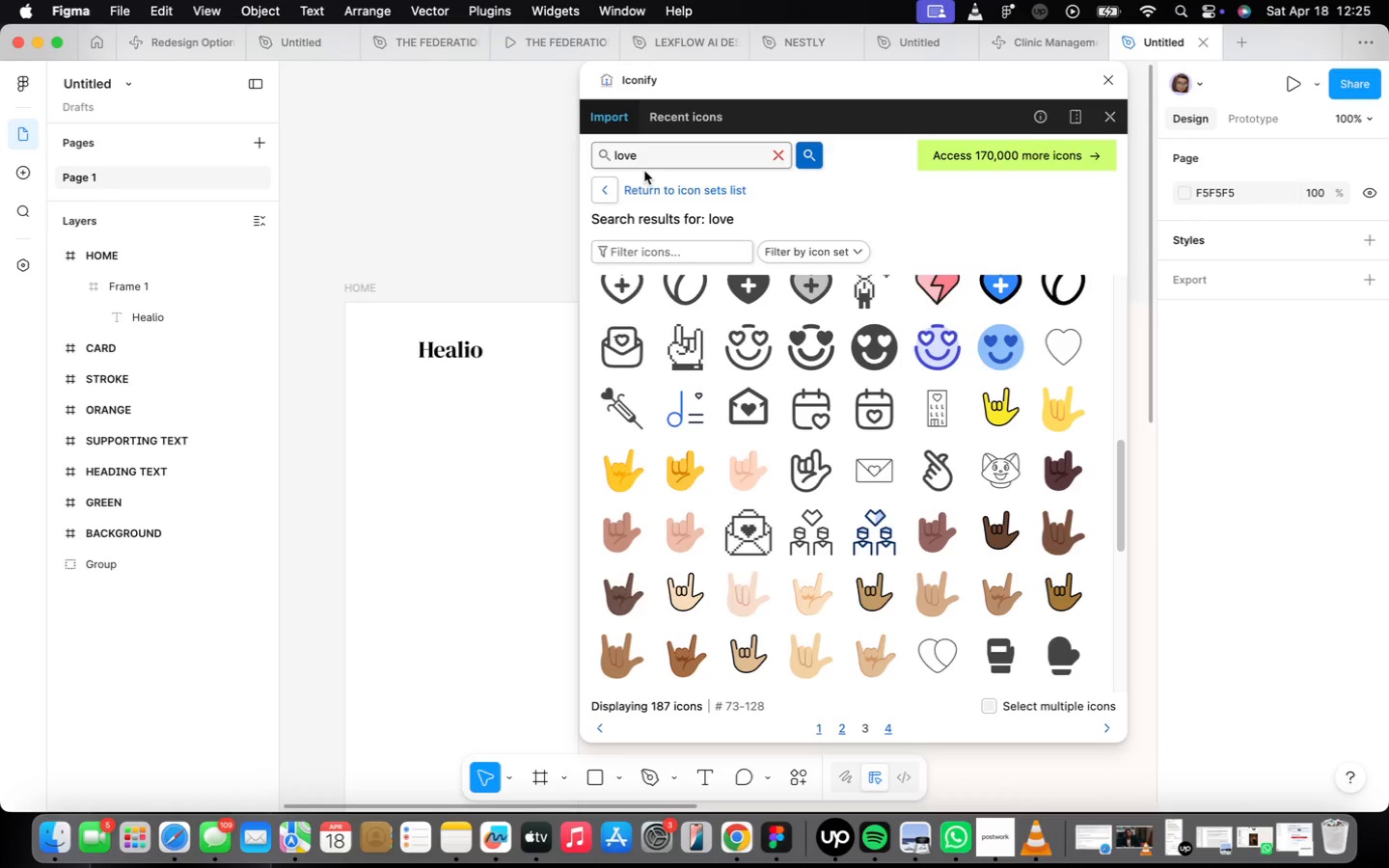 
left_click([631, 152])
 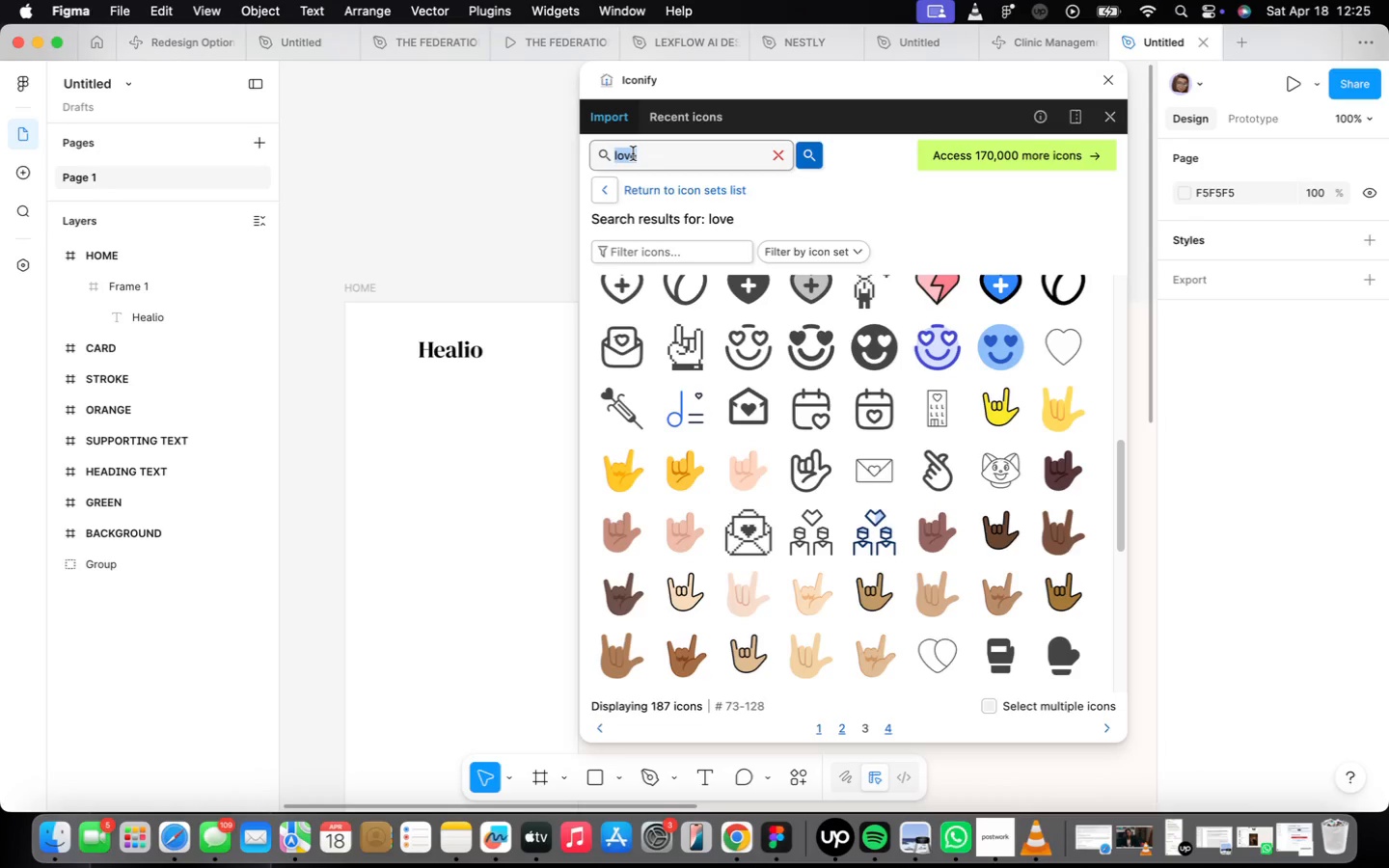 
type(heart)
 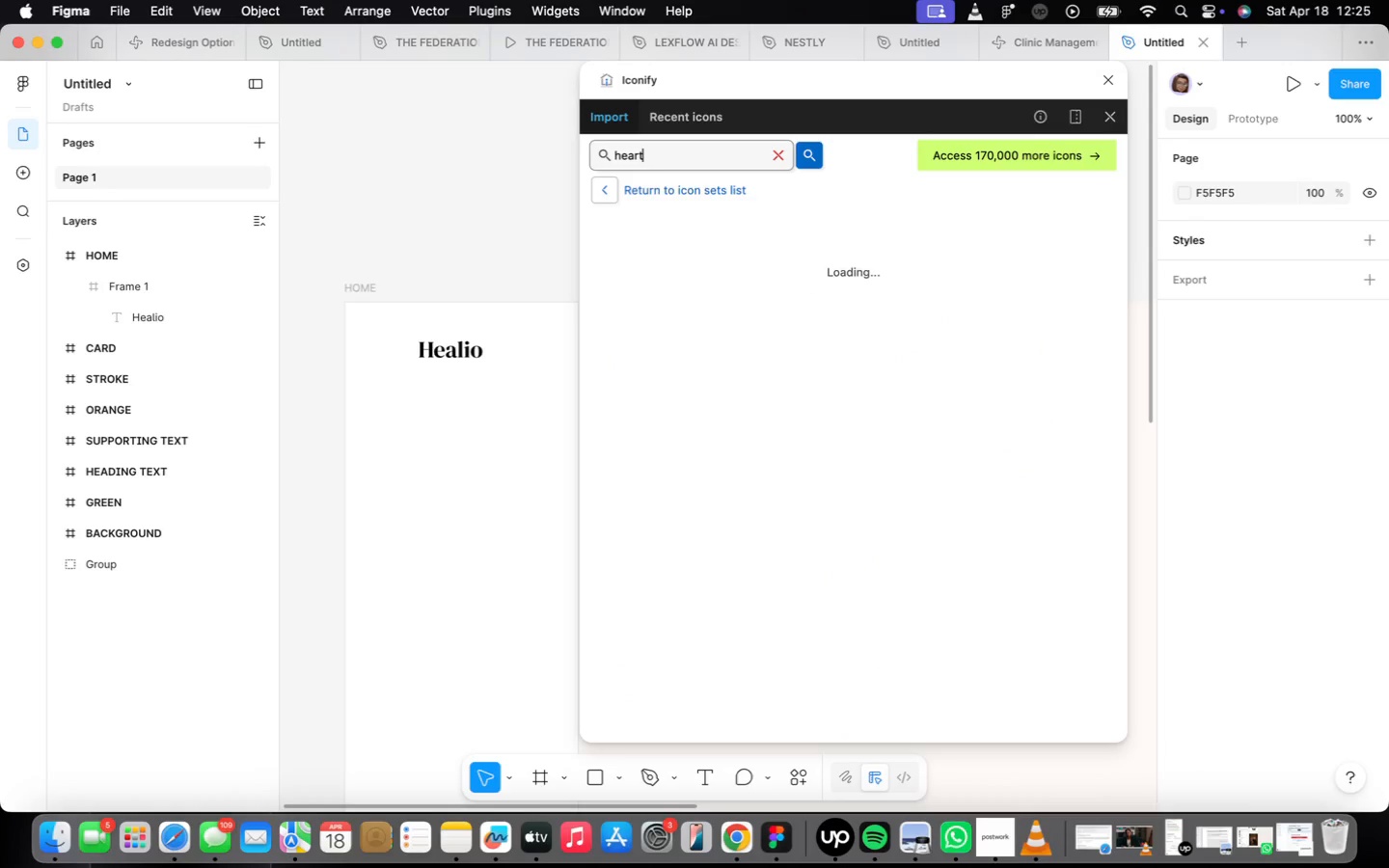 
key(Enter)
 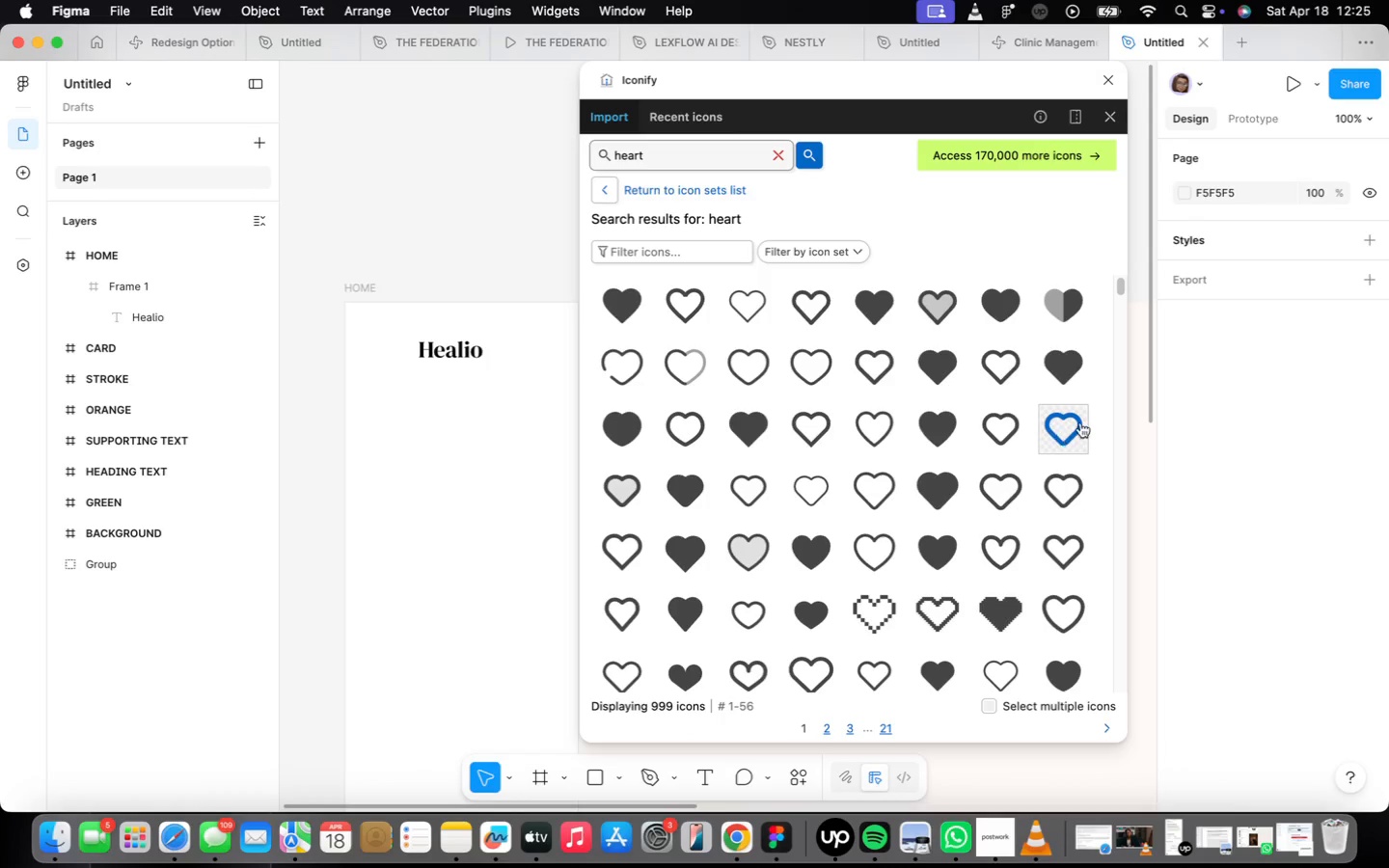 
left_click([931, 367])
 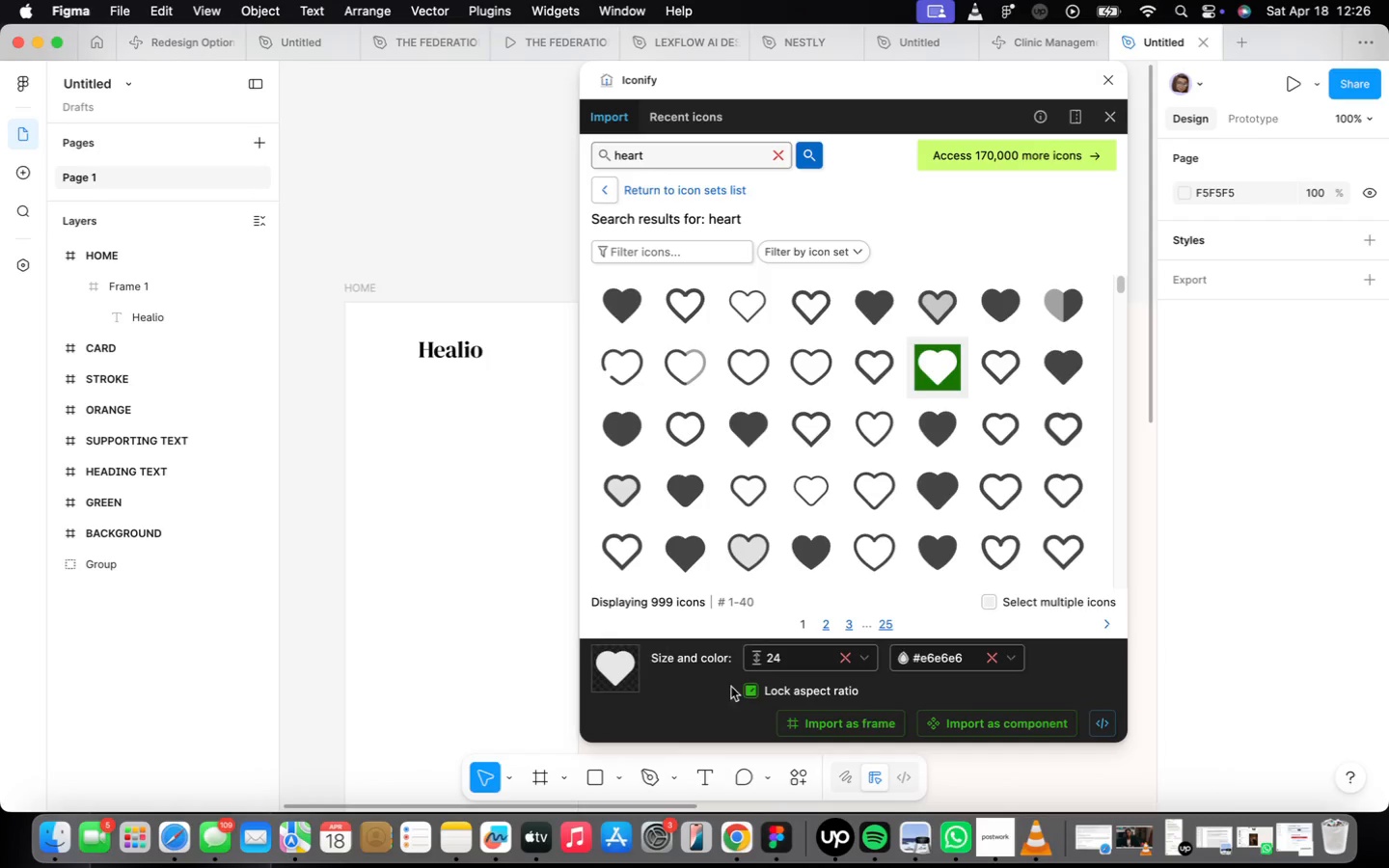 
left_click([874, 720])
 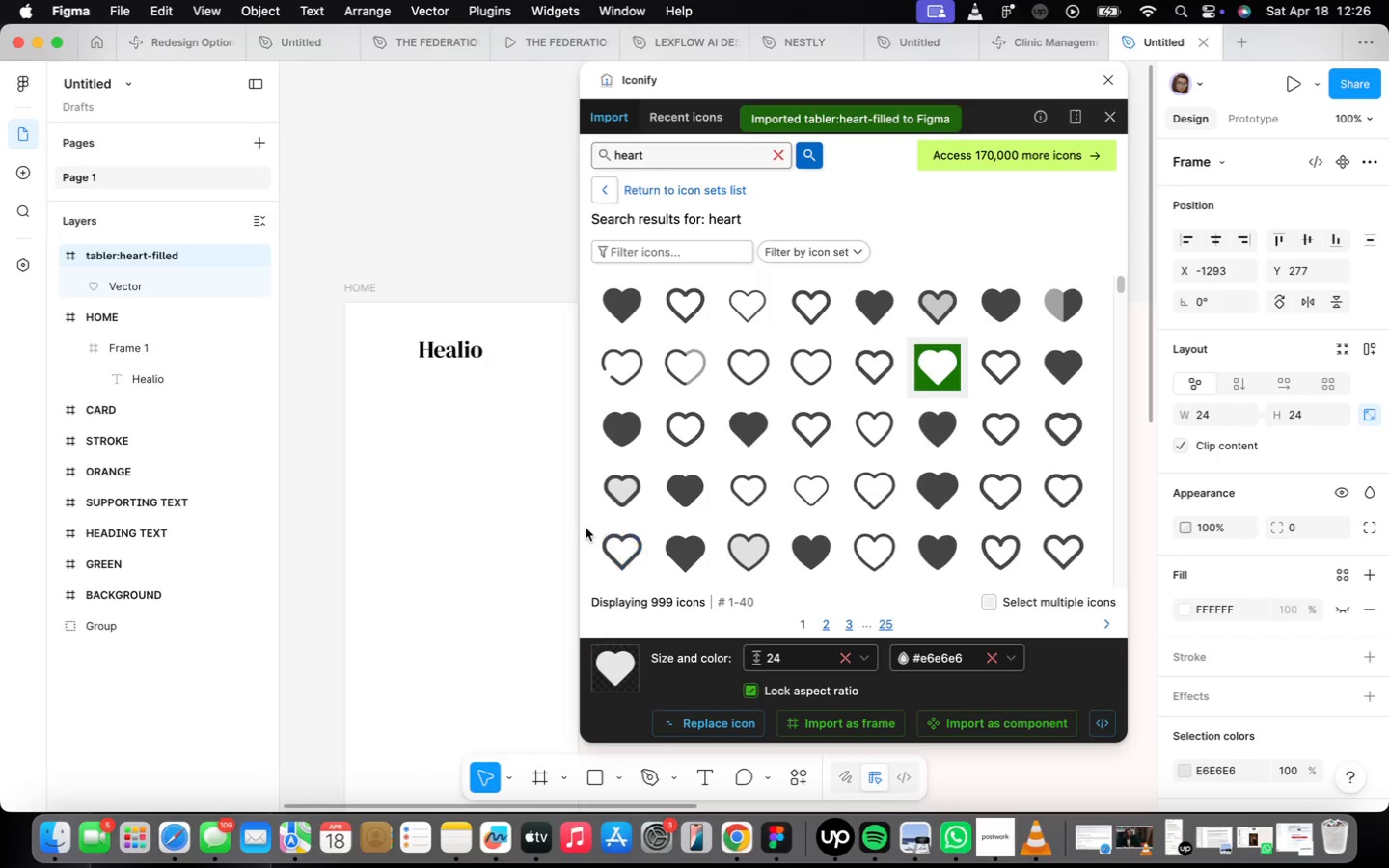 
scroll: coordinate [576, 521], scroll_direction: down, amount: 10.0
 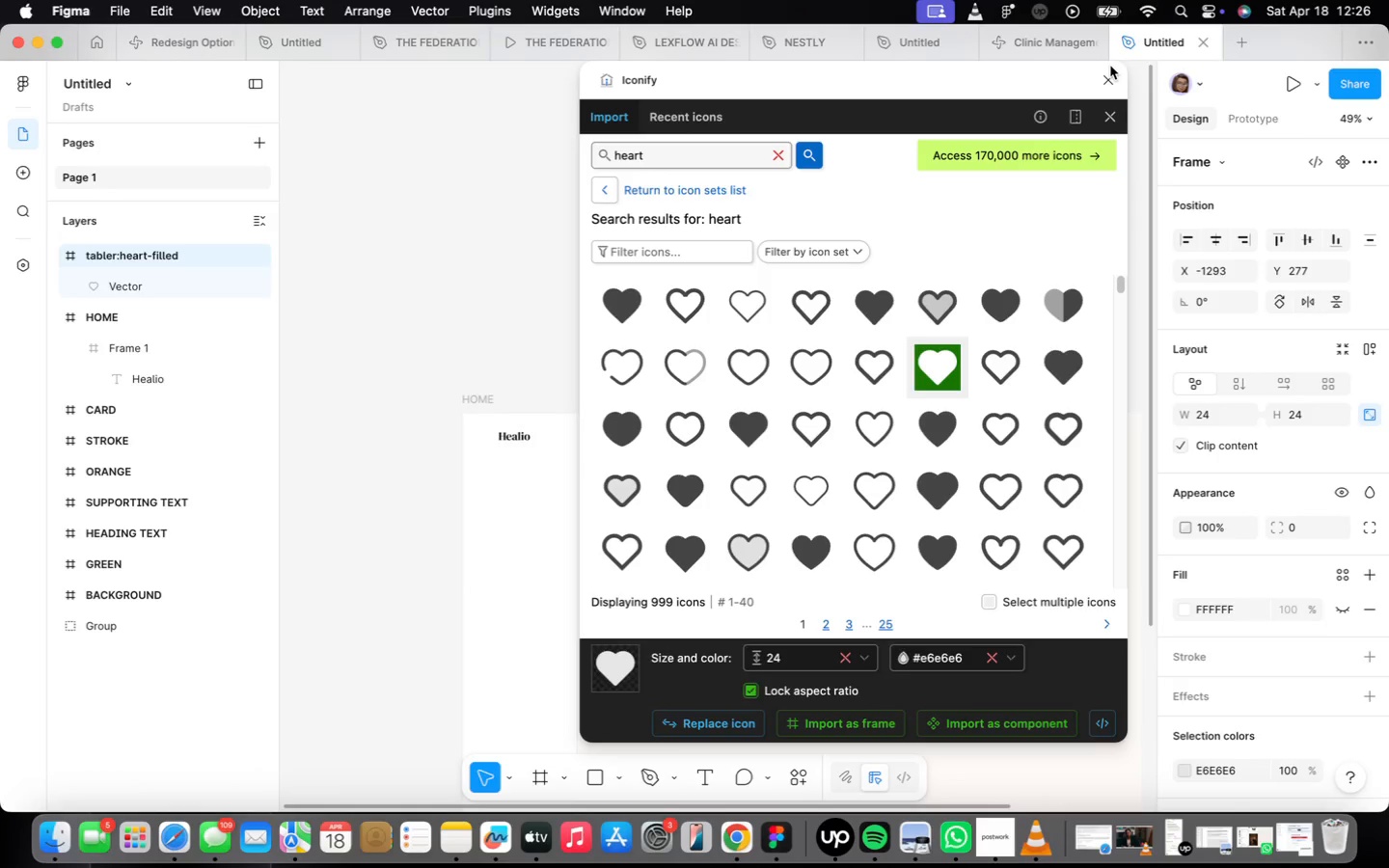 
left_click([1109, 78])
 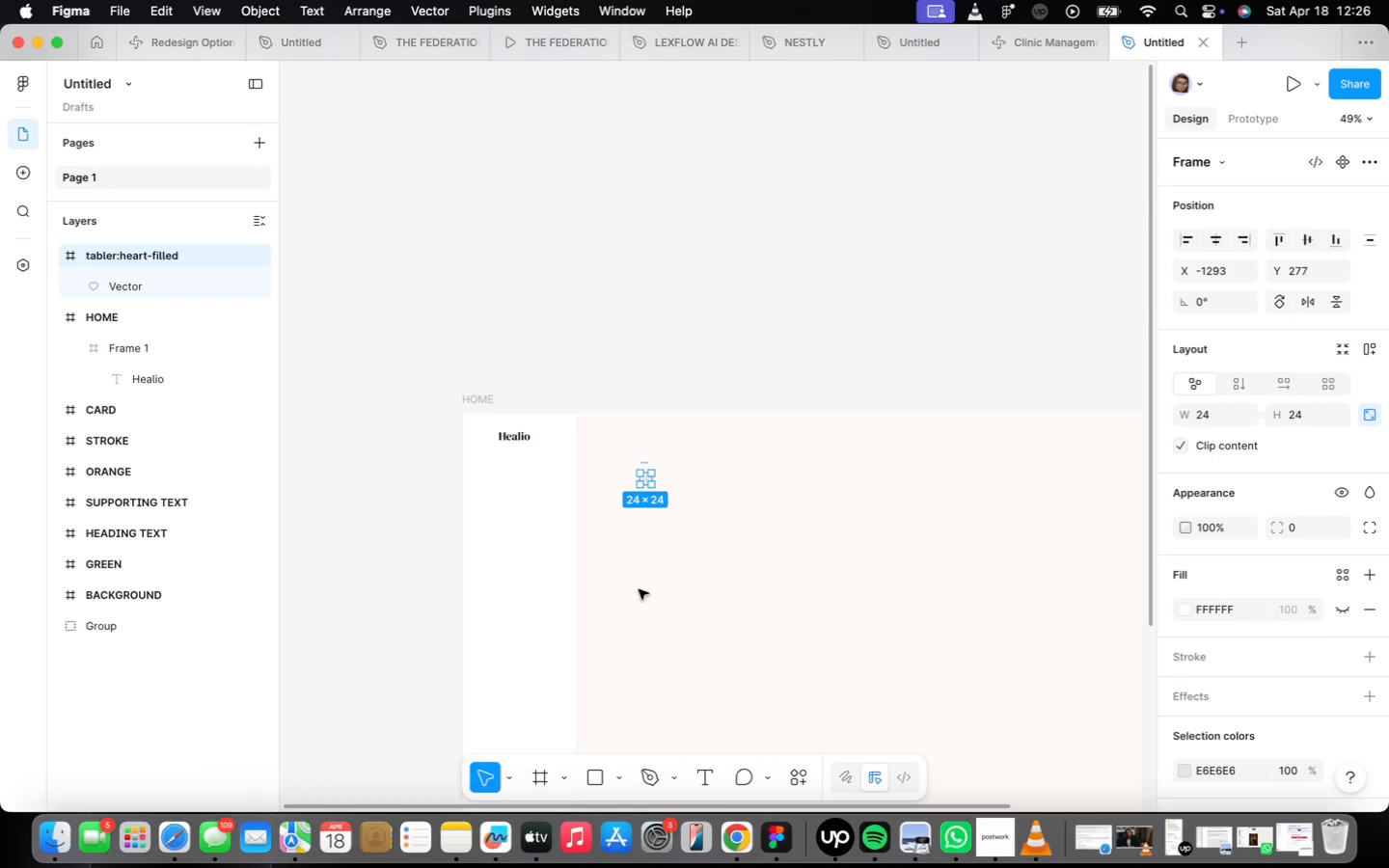 
scroll: coordinate [641, 524], scroll_direction: up, amount: 22.0
 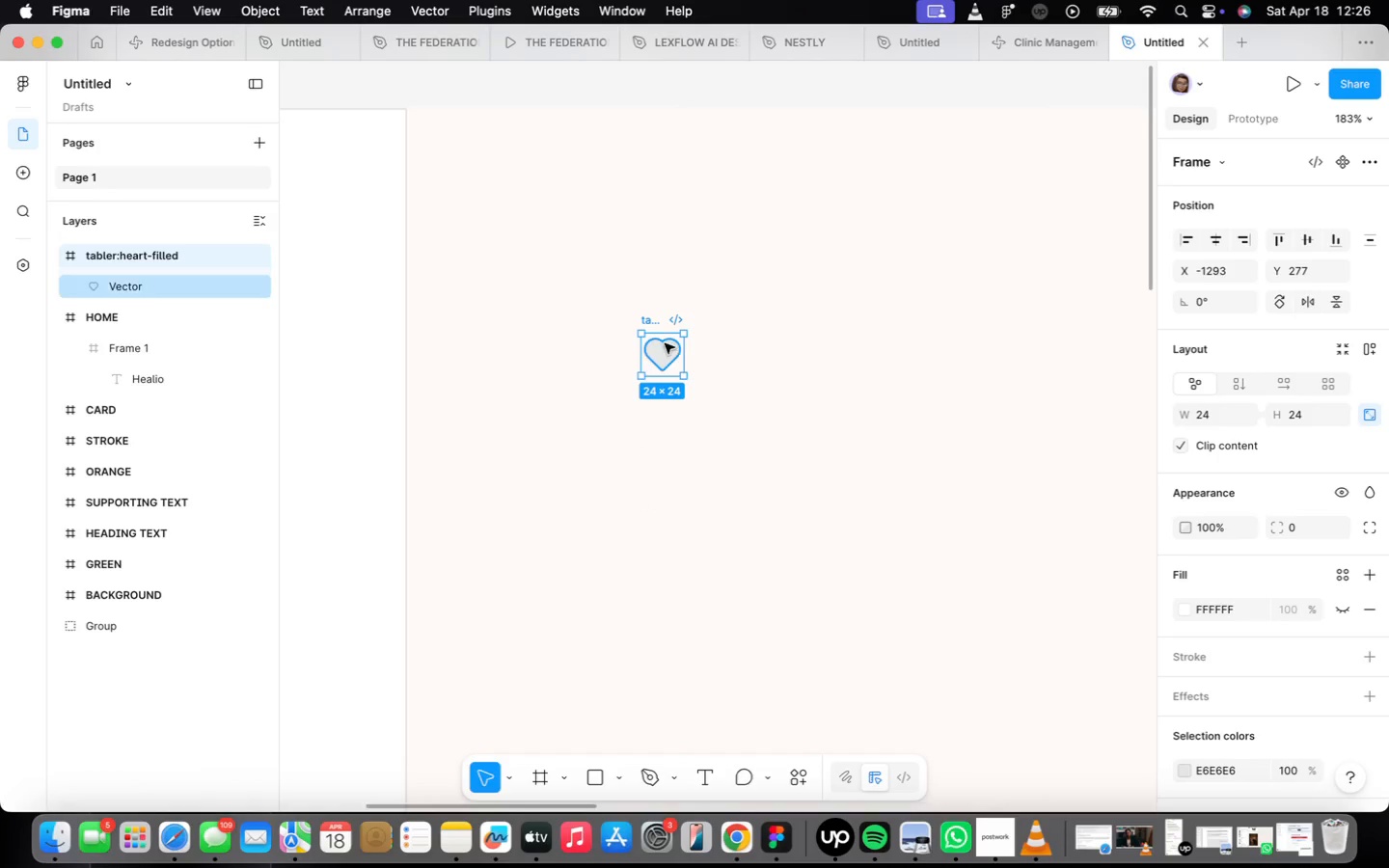 
left_click_drag(start_coordinate=[668, 347], to_coordinate=[395, 201])
 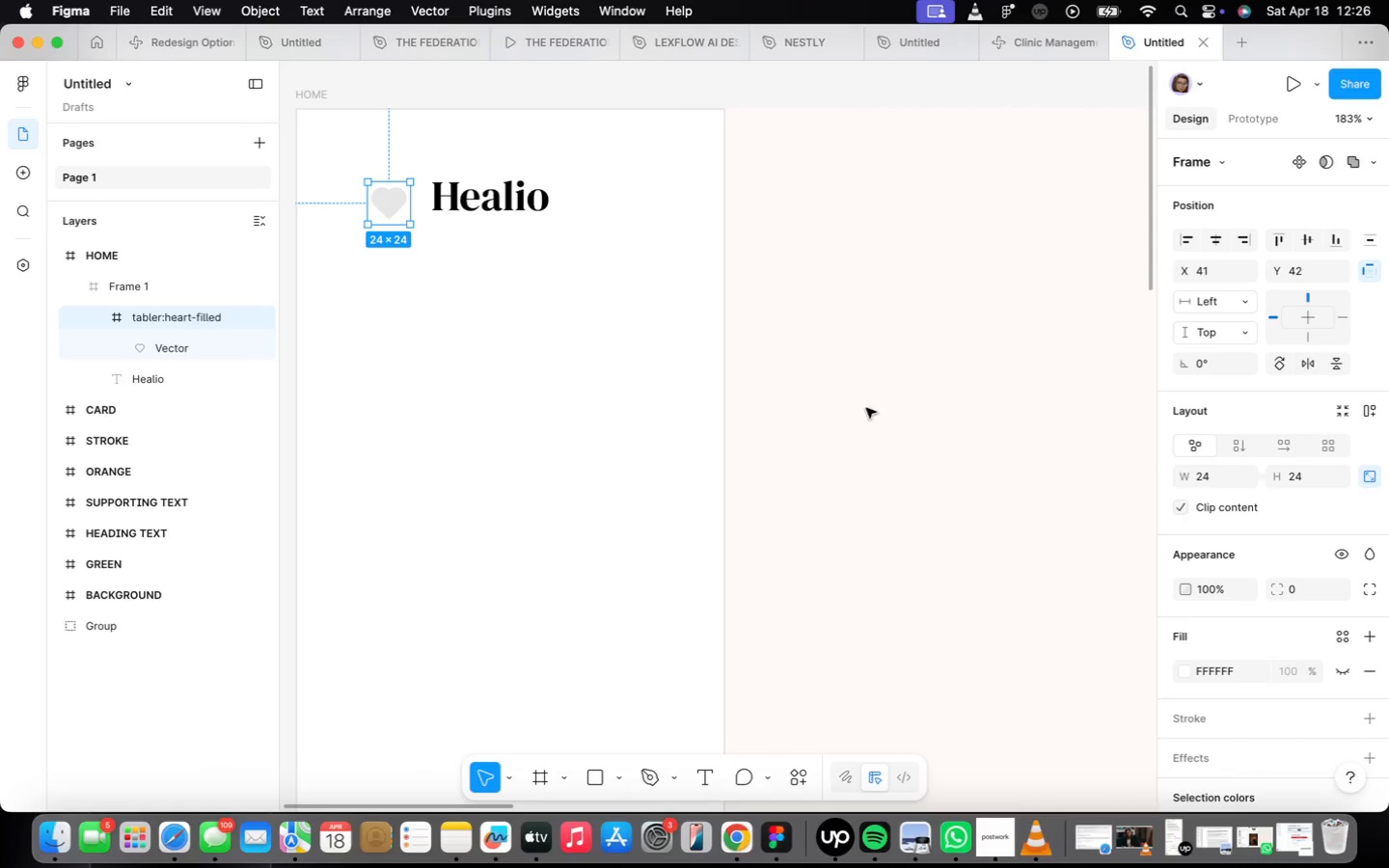 
scroll: coordinate [1345, 592], scroll_direction: down, amount: 10.0
 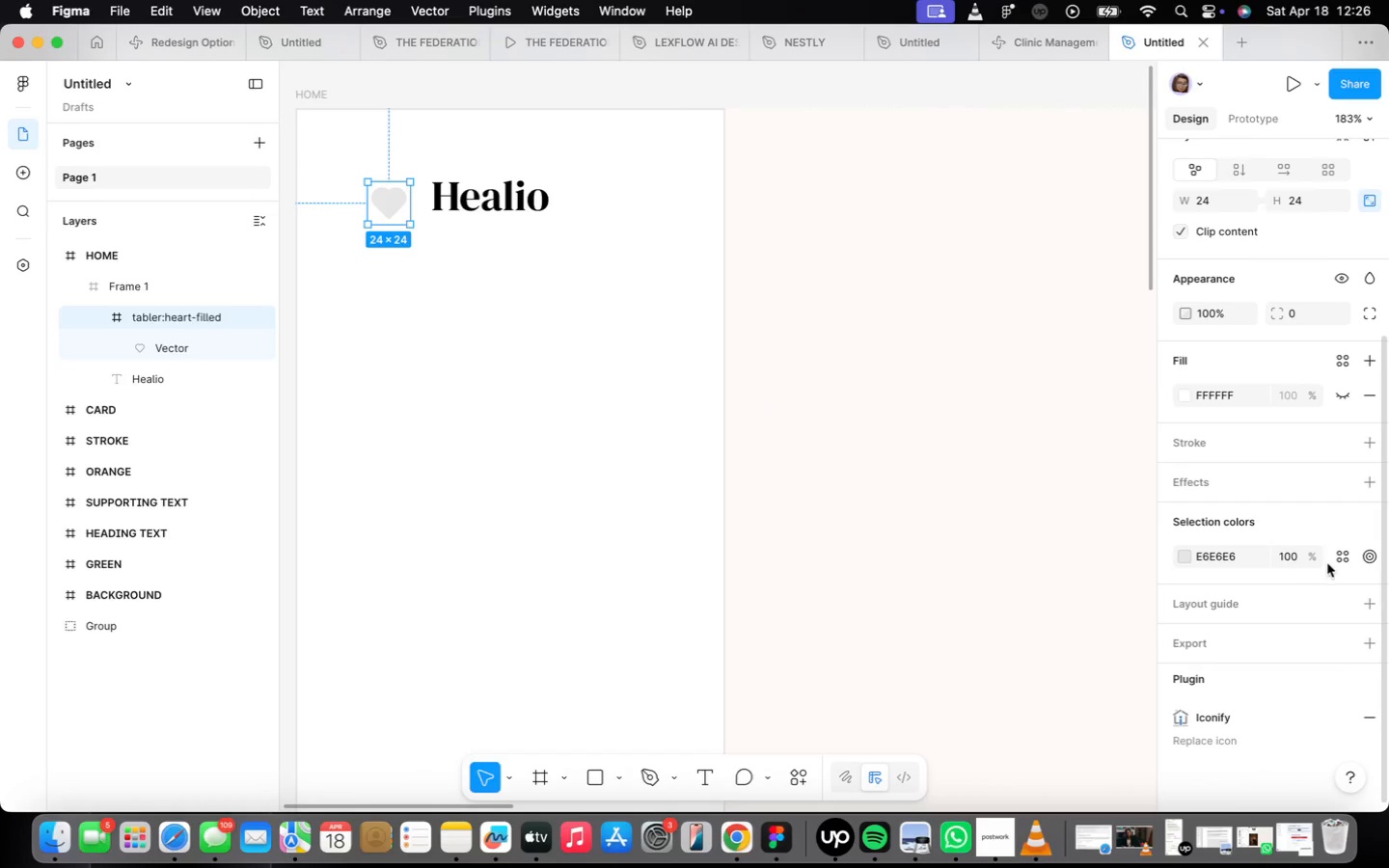 
left_click([1335, 559])
 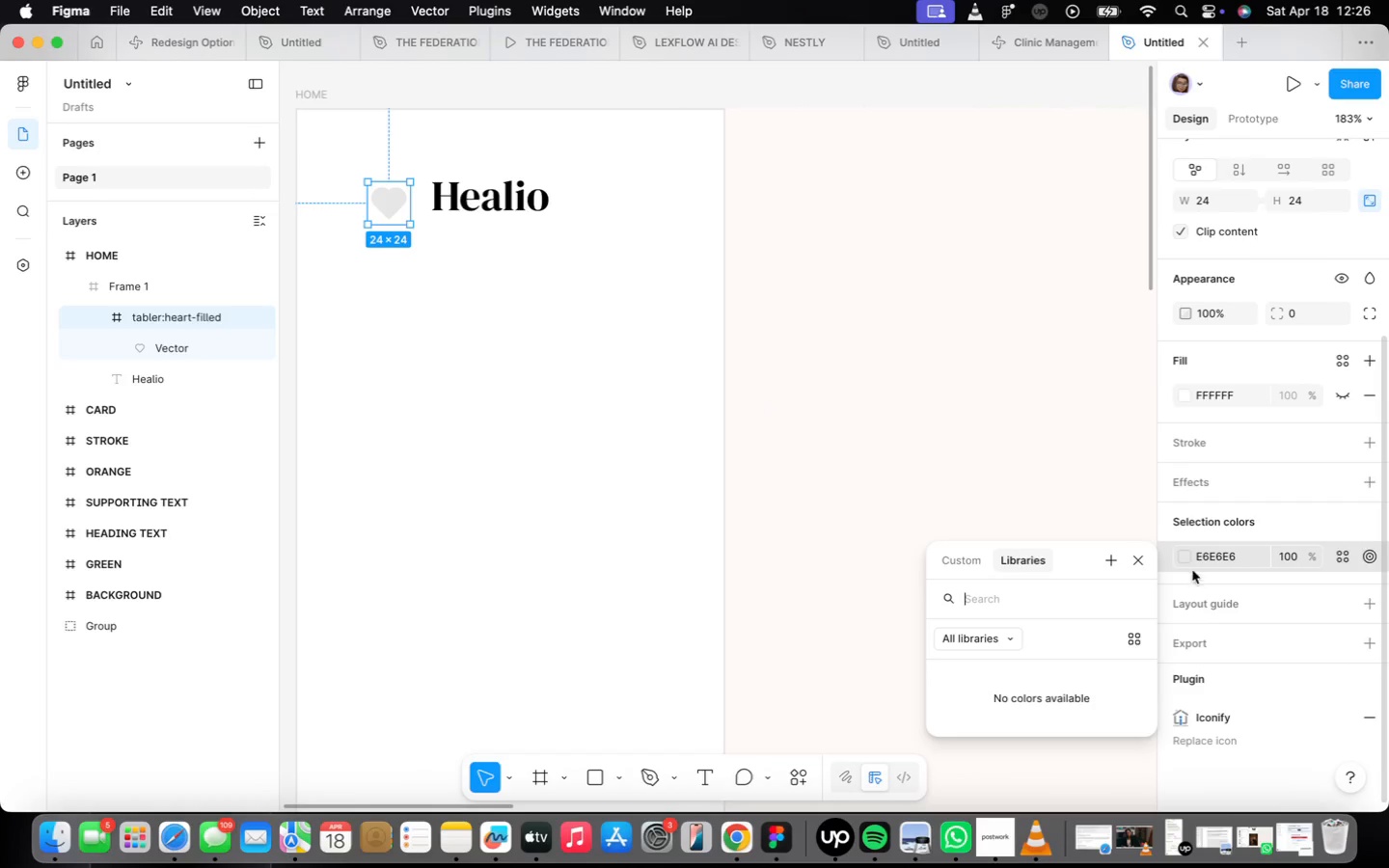 
left_click([845, 559])
 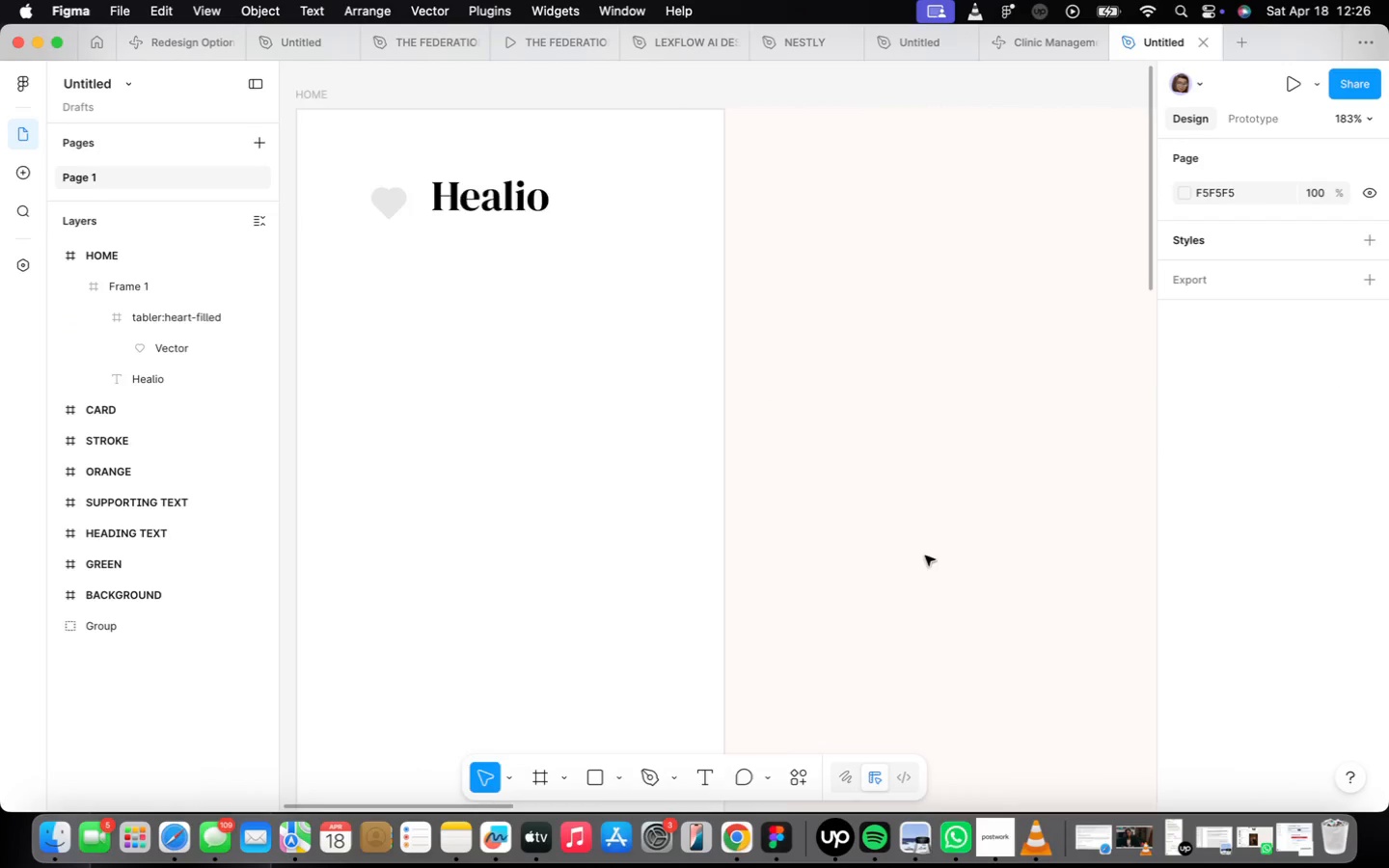 
scroll: coordinate [421, 543], scroll_direction: down, amount: 15.0
 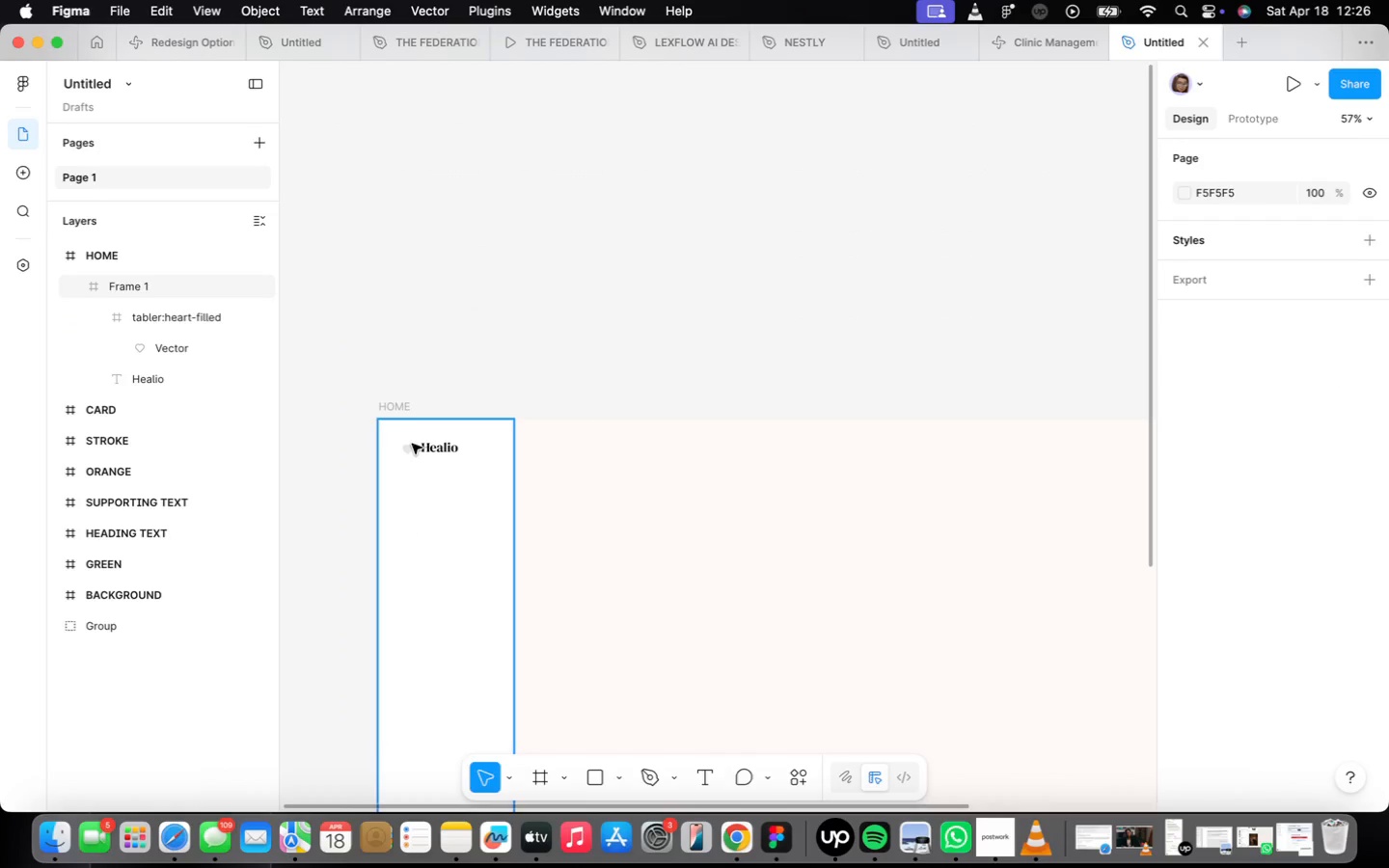 
double_click([412, 447])
 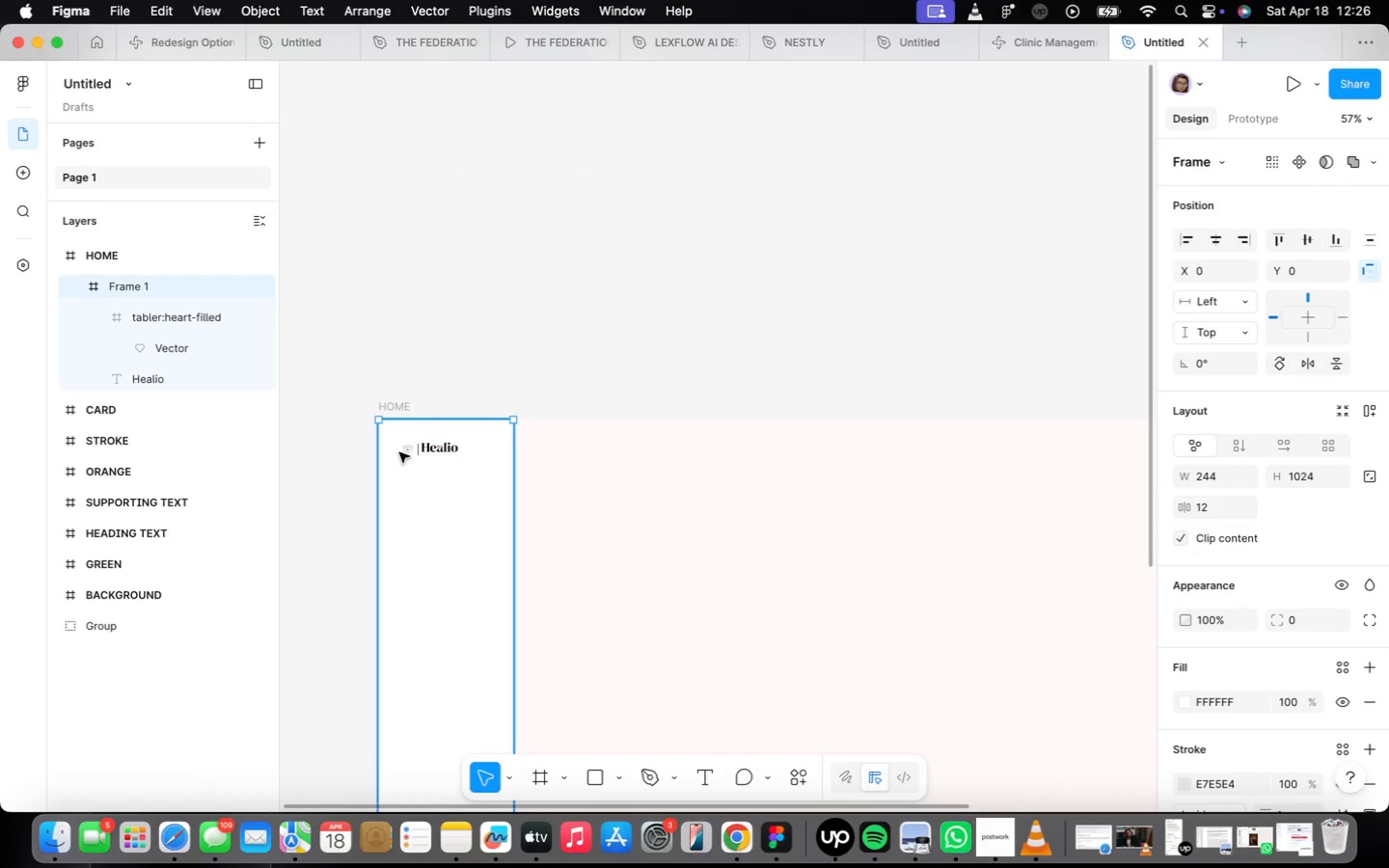 
double_click([399, 452])
 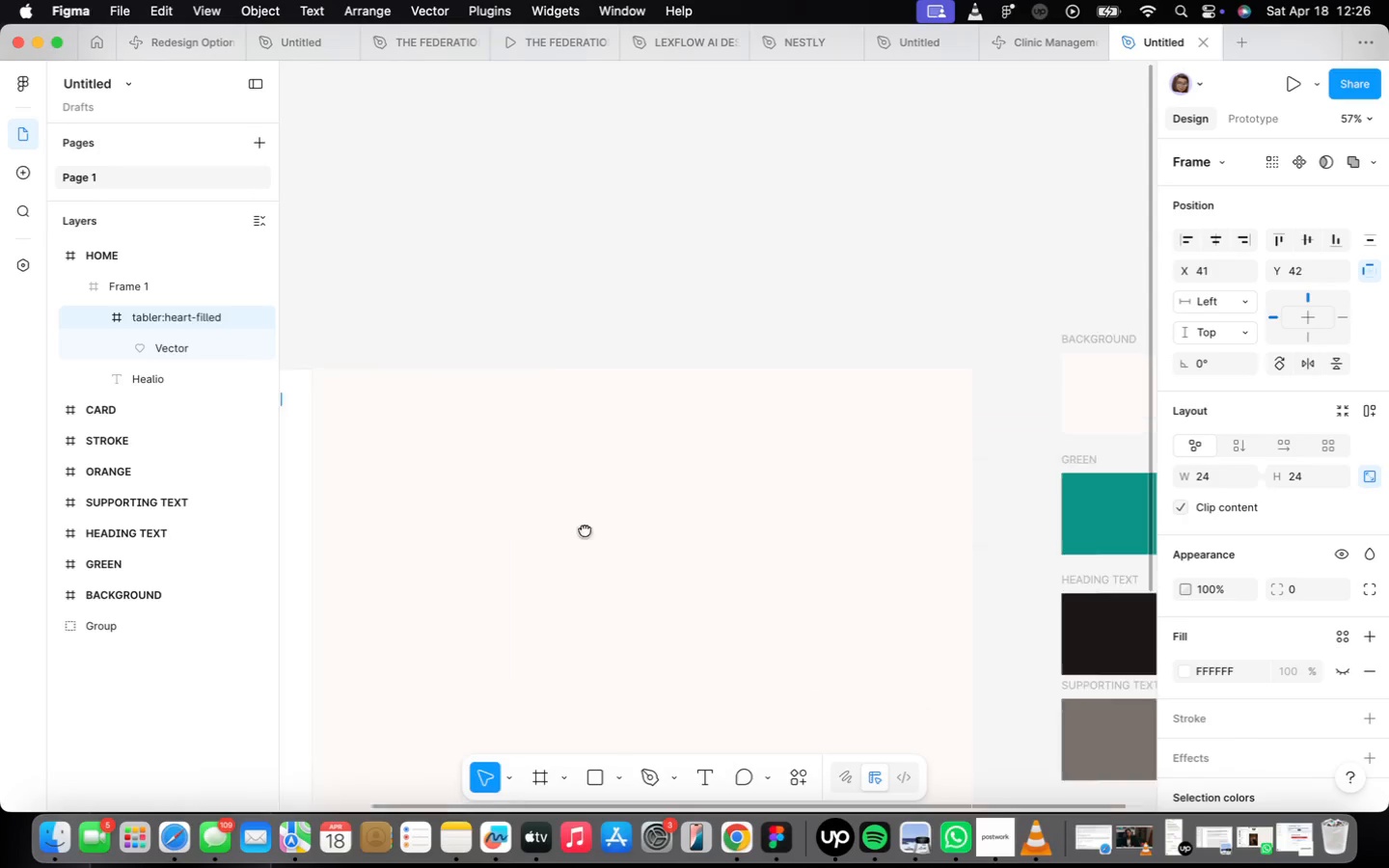 
scroll: coordinate [1319, 686], scroll_direction: down, amount: 29.0
 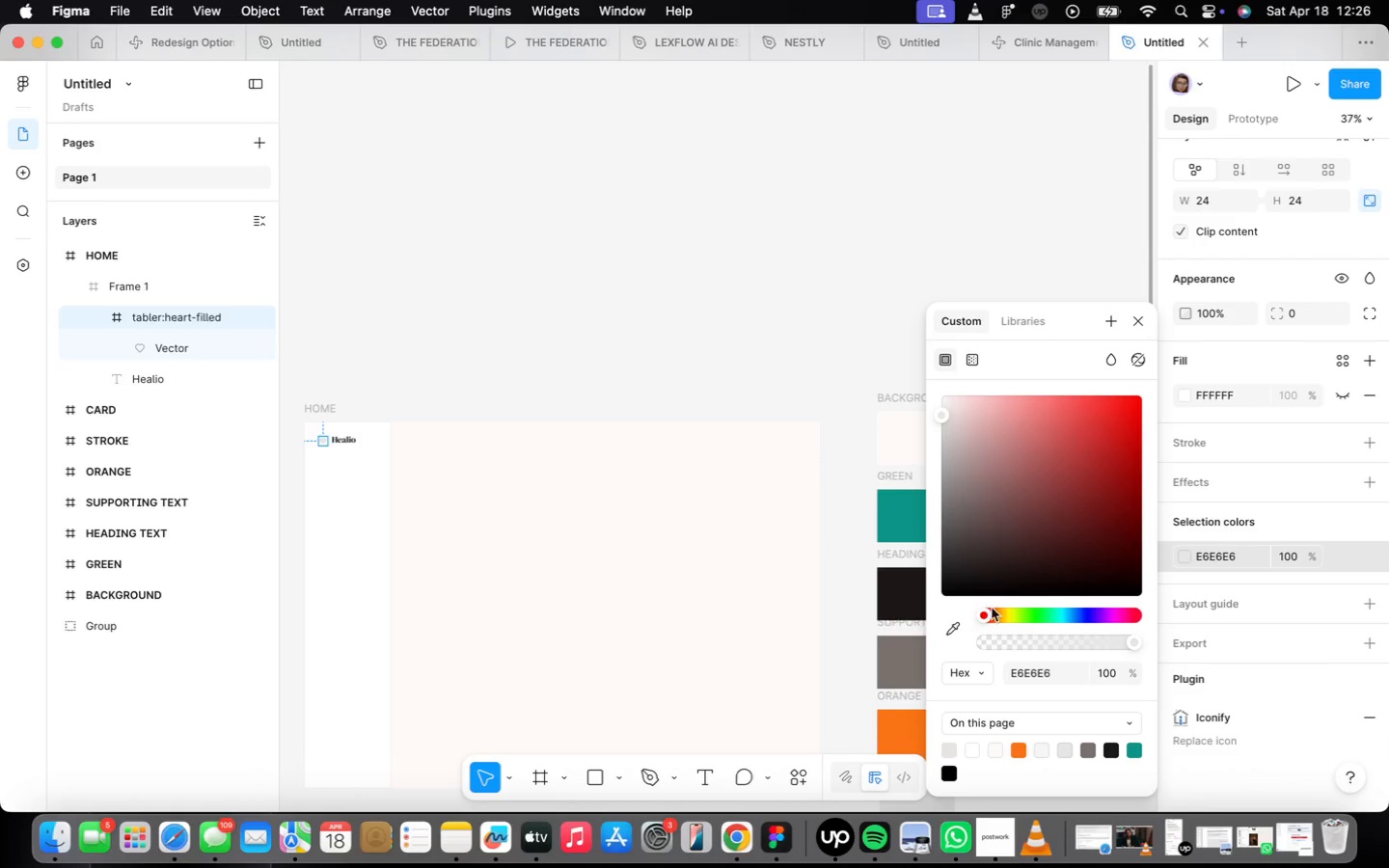 
left_click([959, 627])
 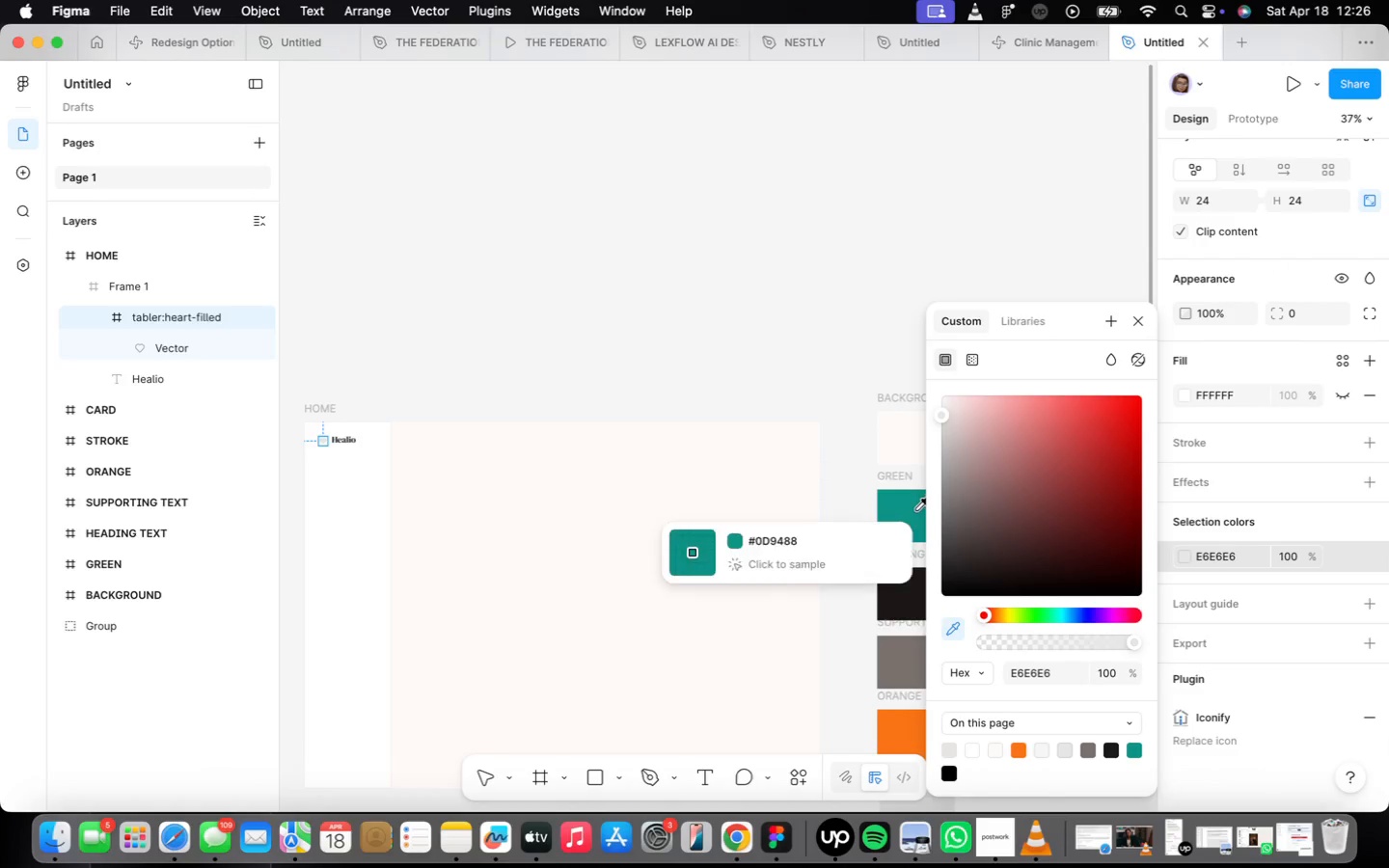 
left_click([913, 508])
 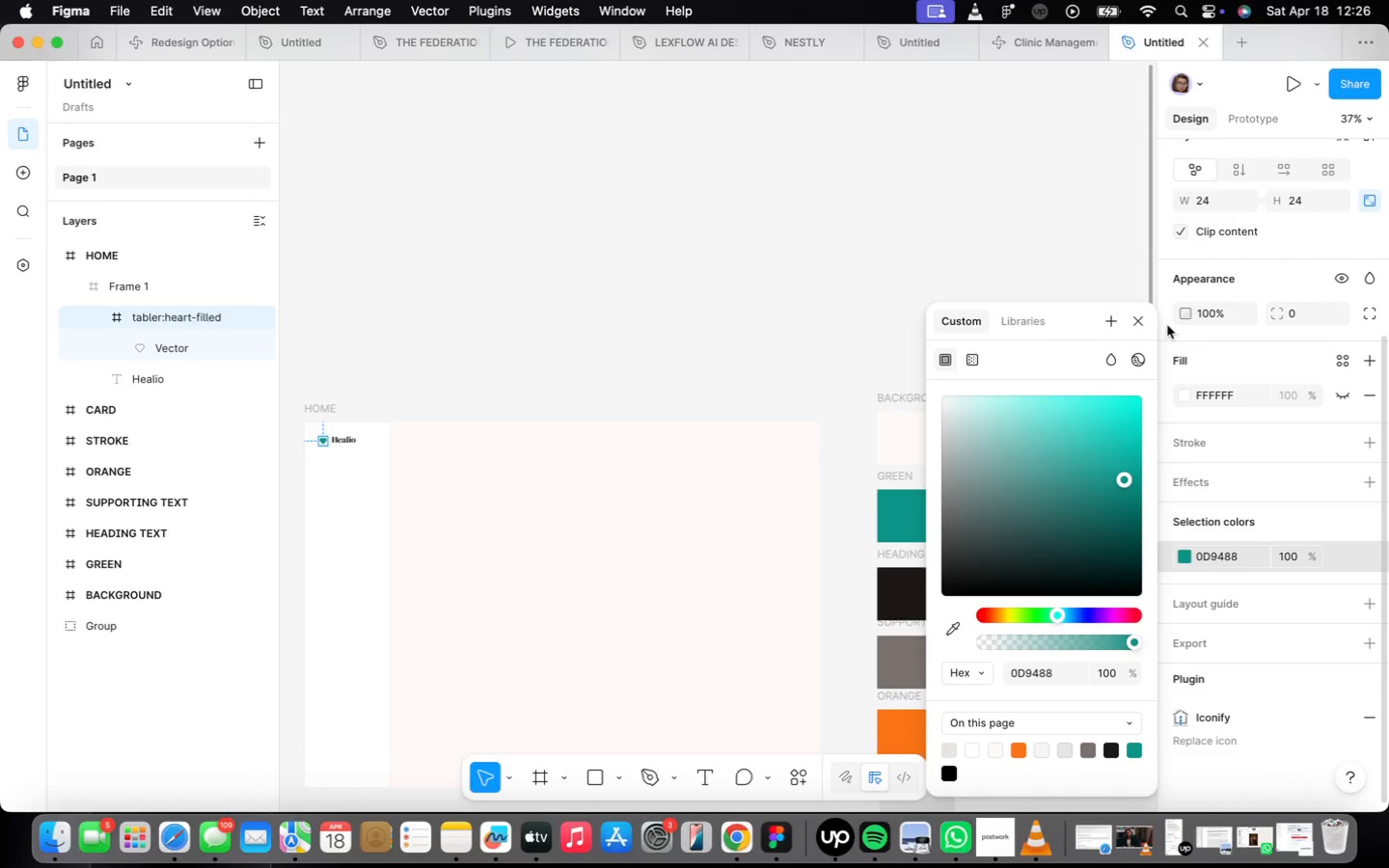 
left_click([1136, 323])
 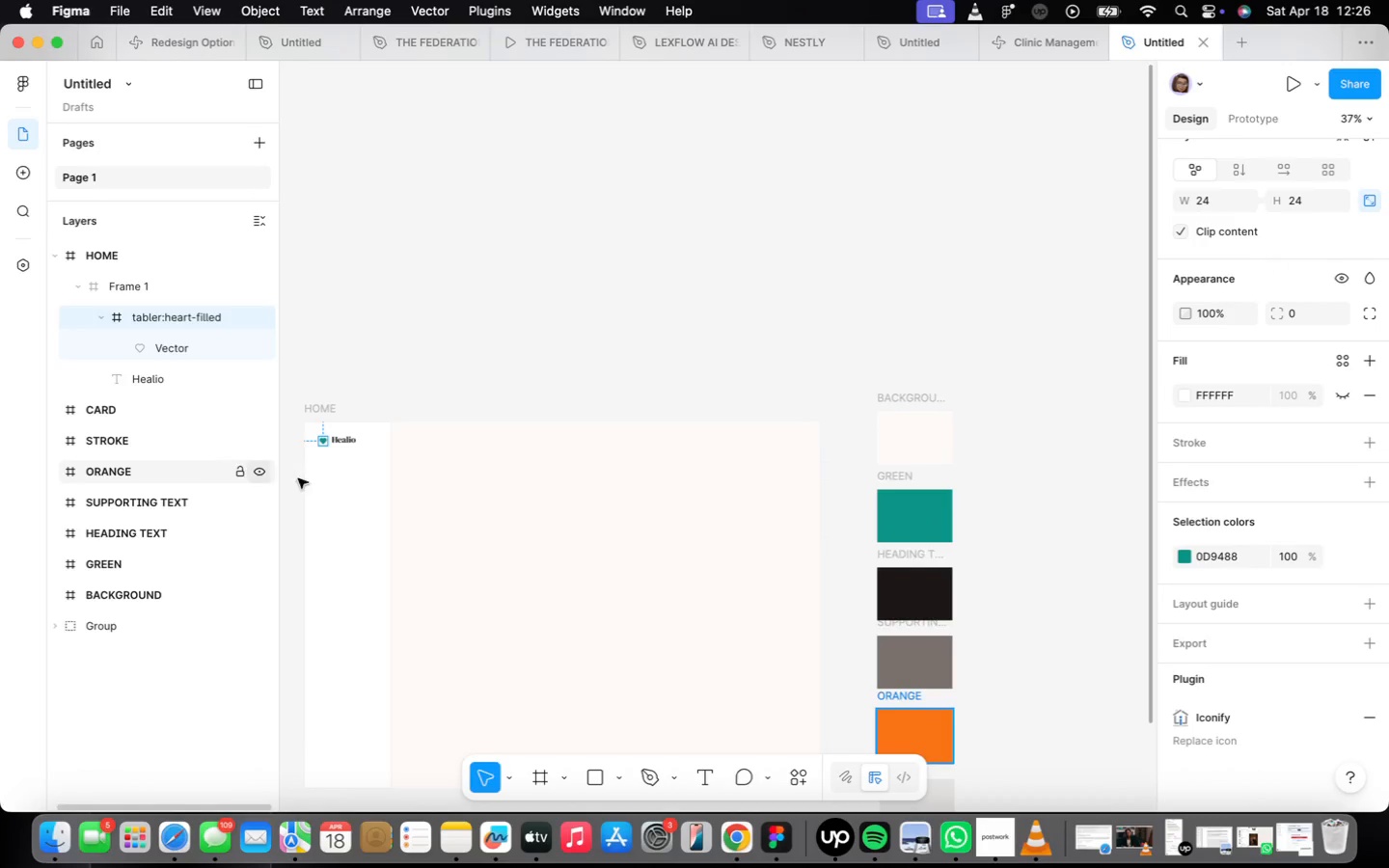 
scroll: coordinate [347, 457], scroll_direction: up, amount: 43.0
 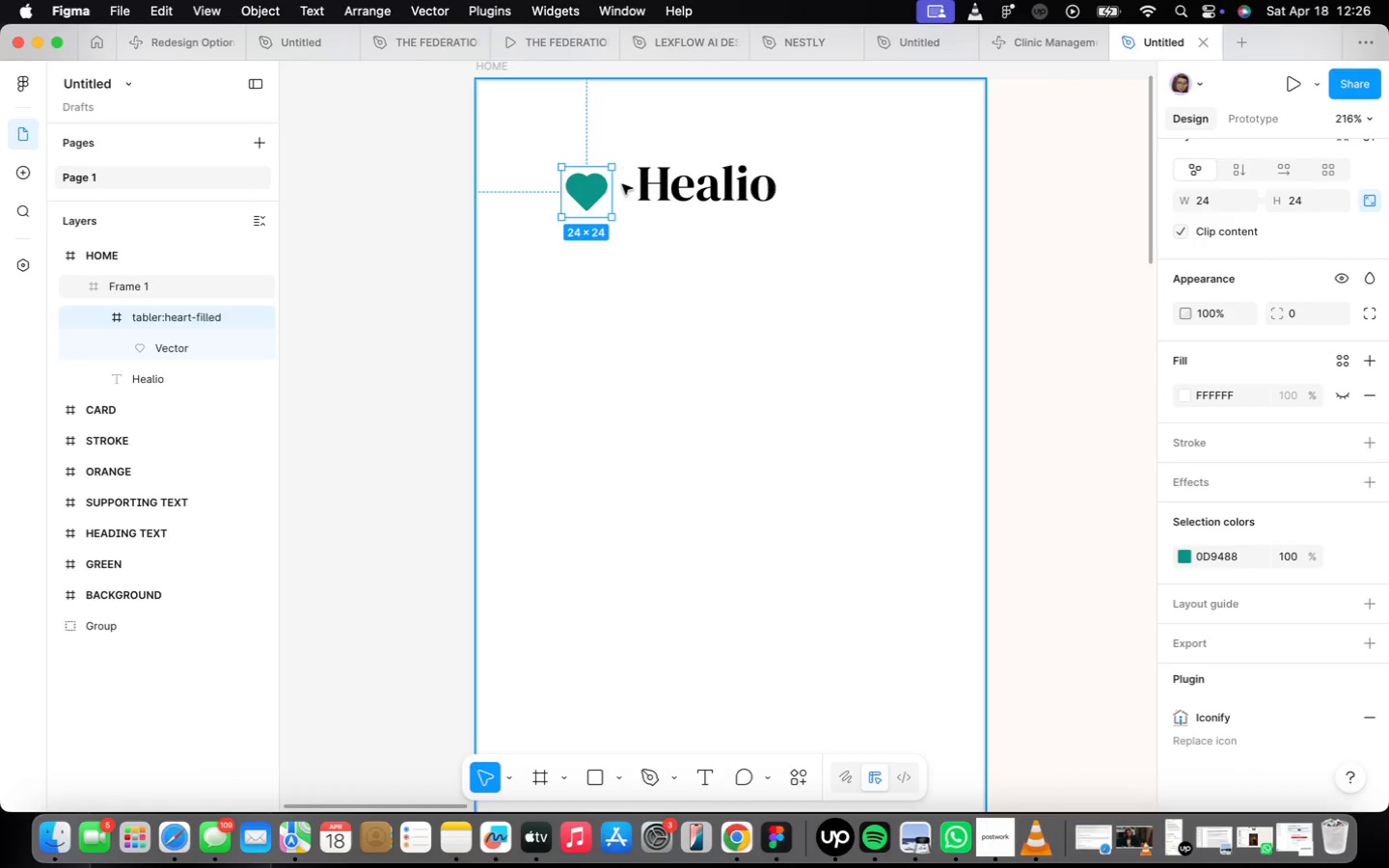 
left_click_drag(start_coordinate=[594, 208], to_coordinate=[581, 200])
 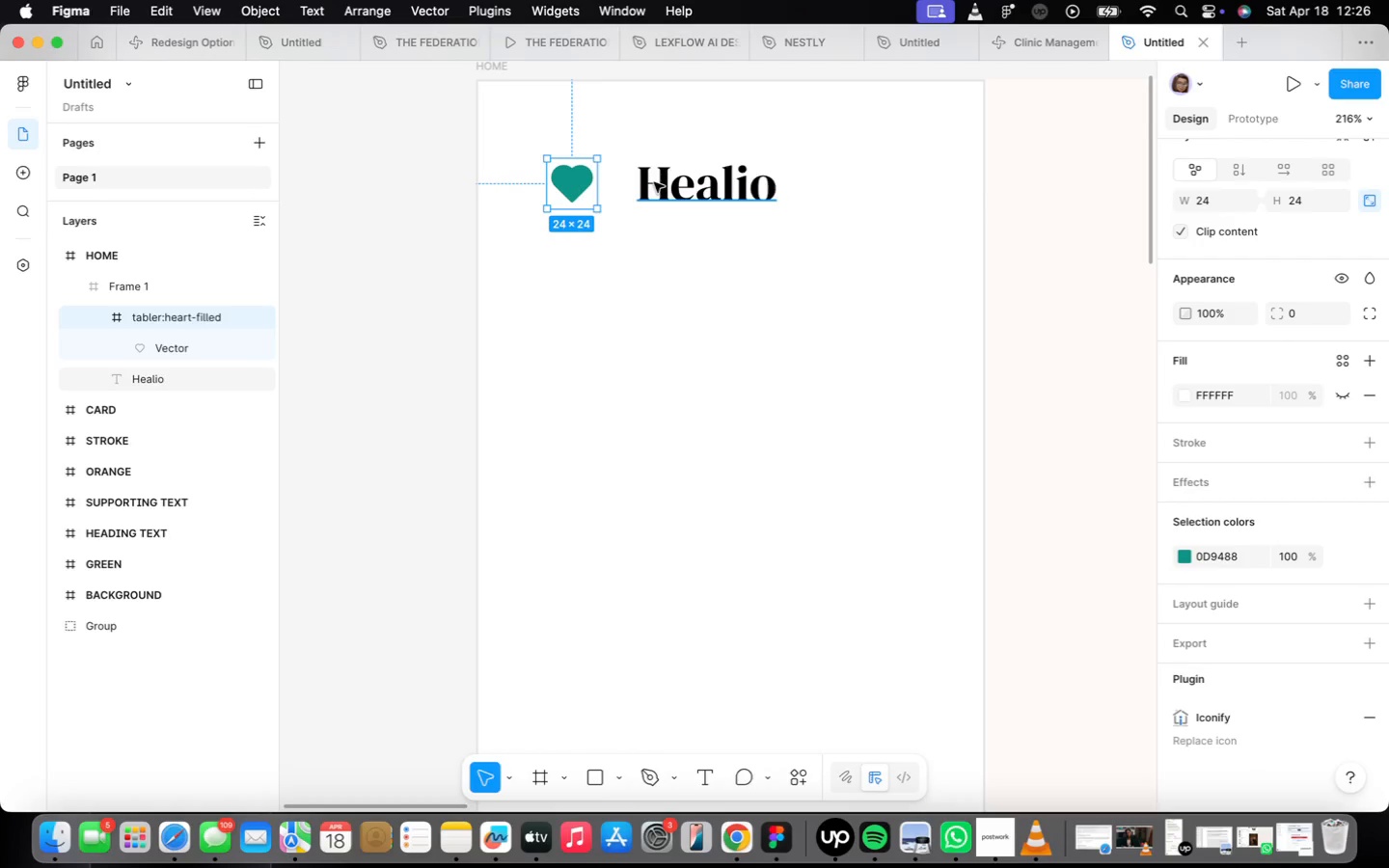 
hold_key(key=ShiftLeft, duration=0.46)
left_click([654, 182])
 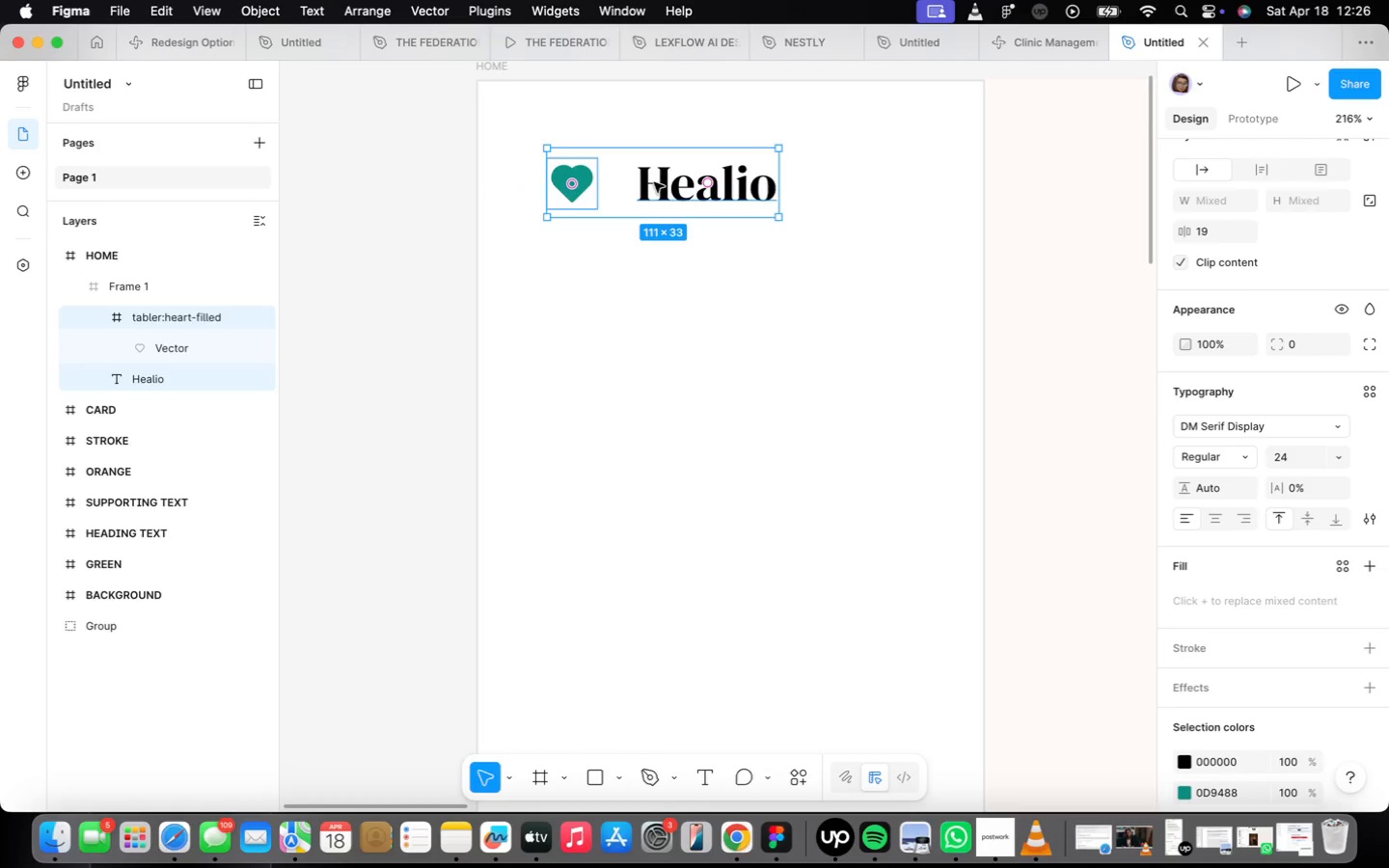 
key(Shift+A)
 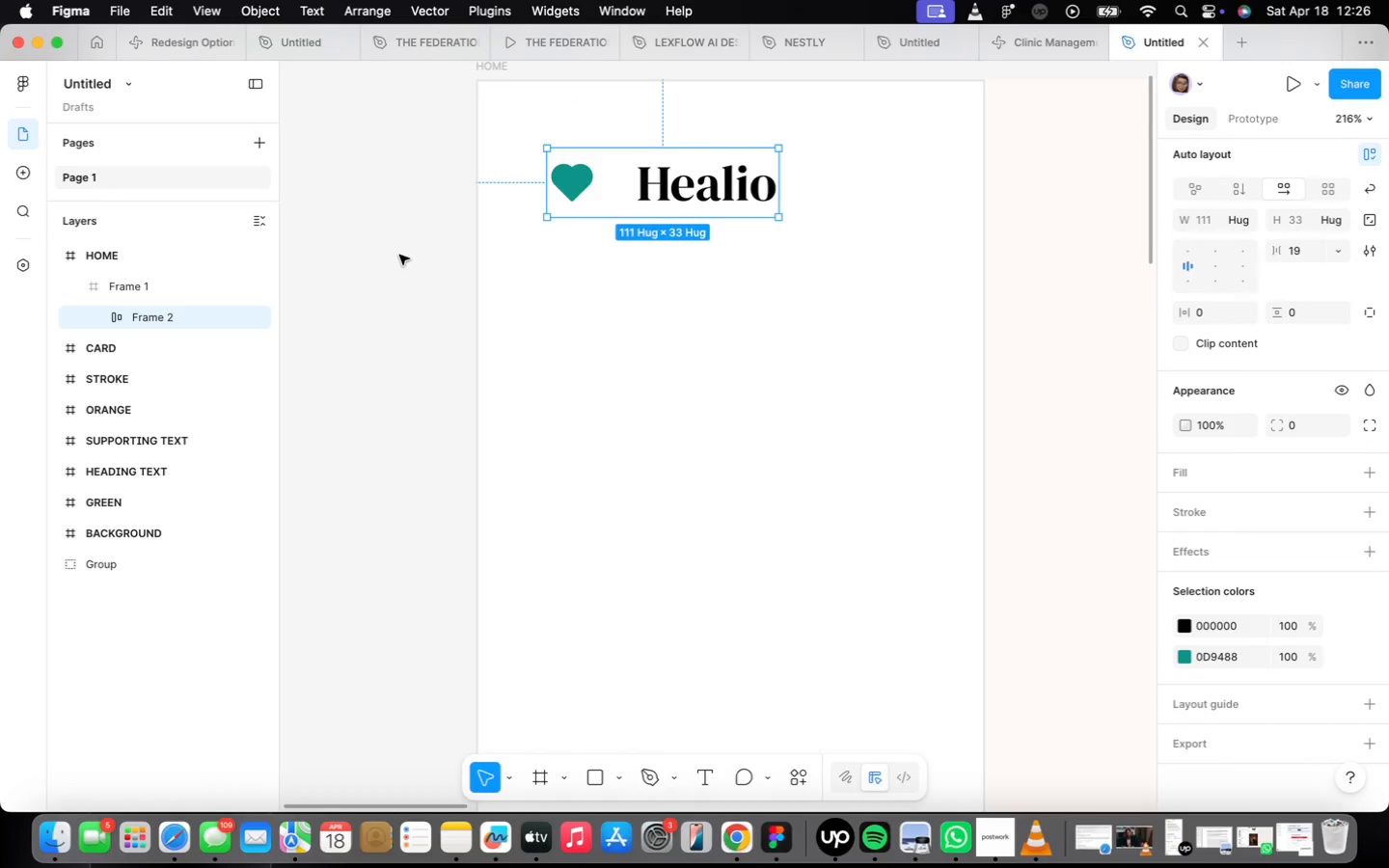 
scroll: coordinate [420, 266], scroll_direction: down, amount: 15.0
 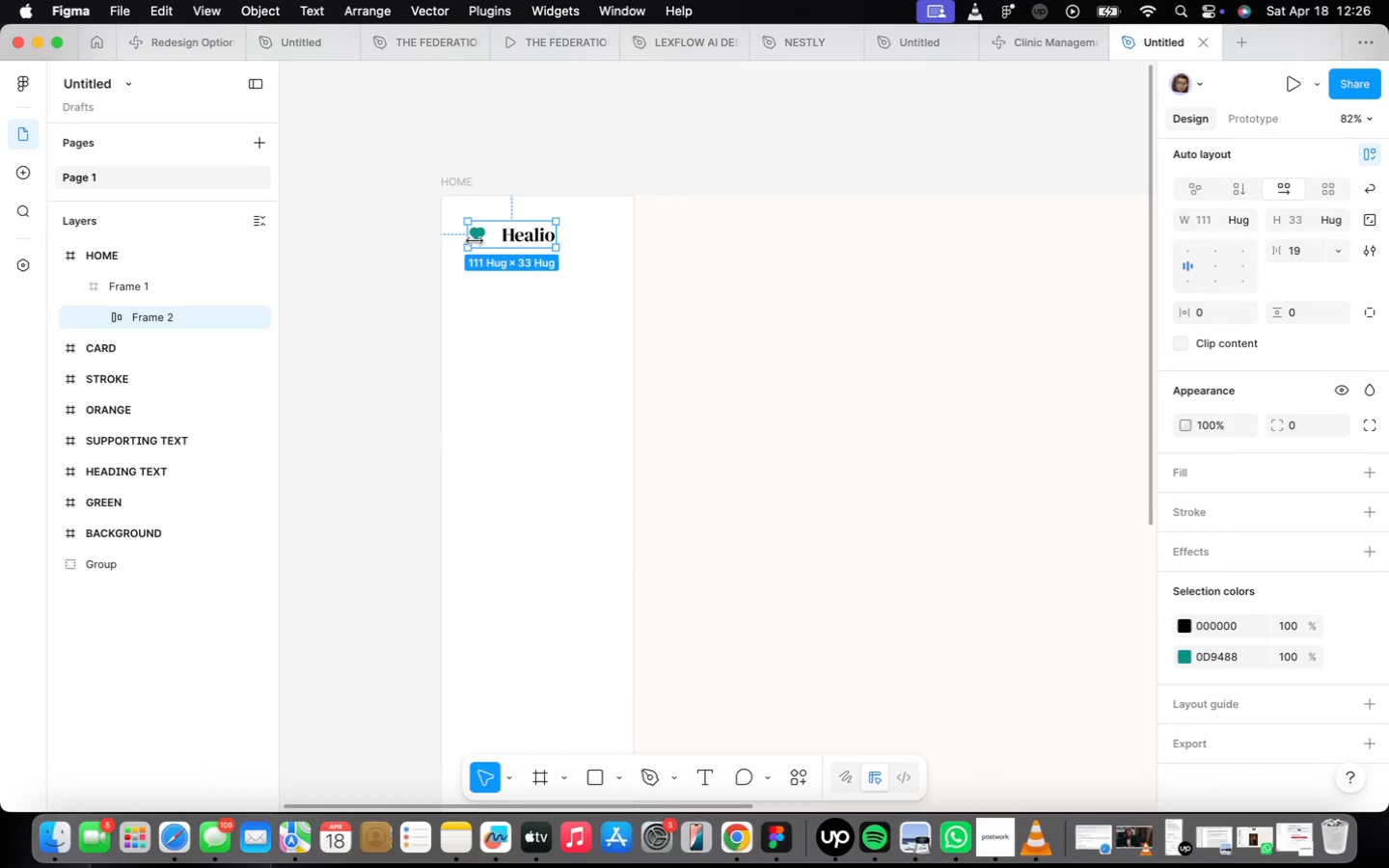 
scroll: coordinate [495, 249], scroll_direction: up, amount: 6.0
 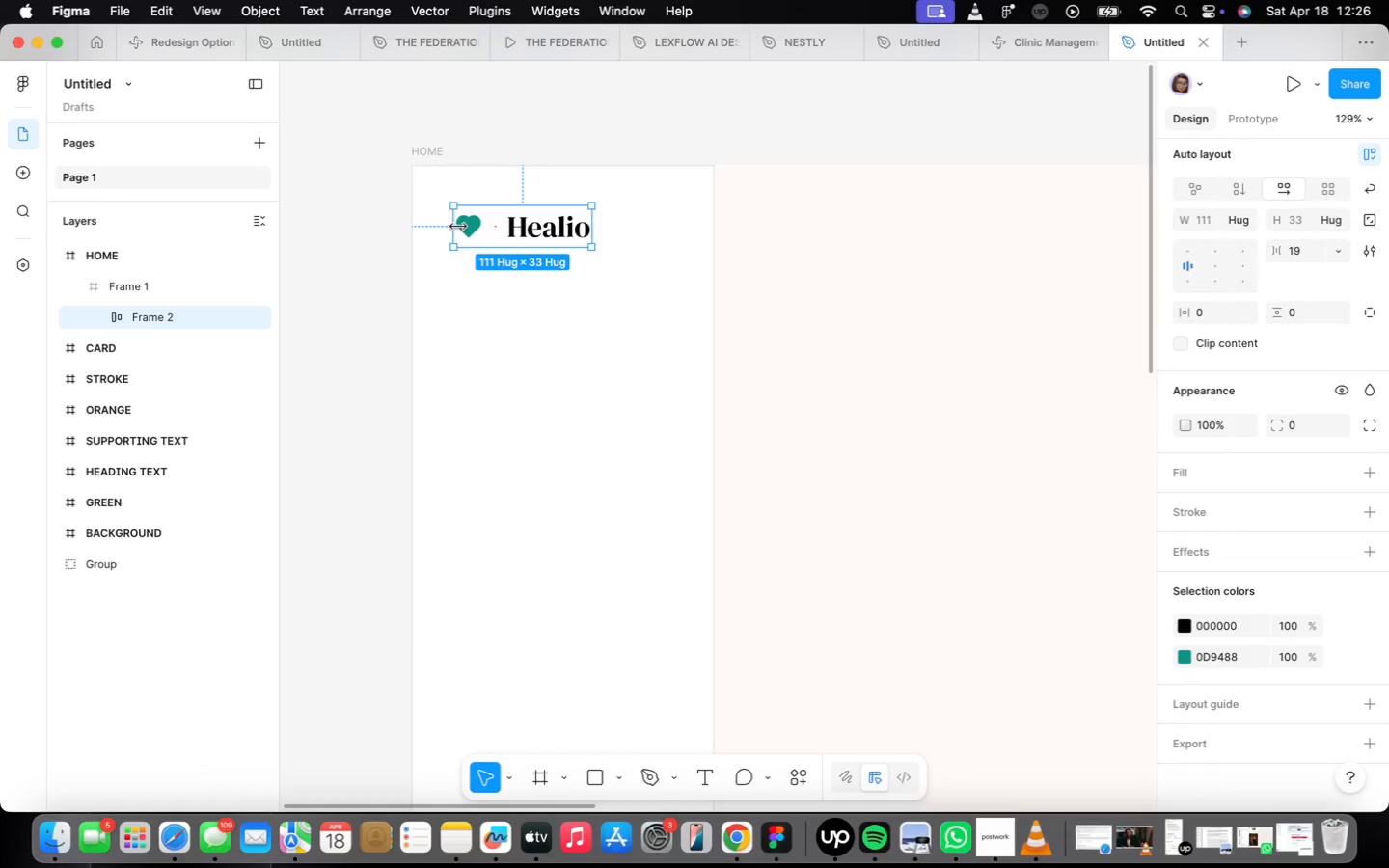 
double_click([458, 226])
 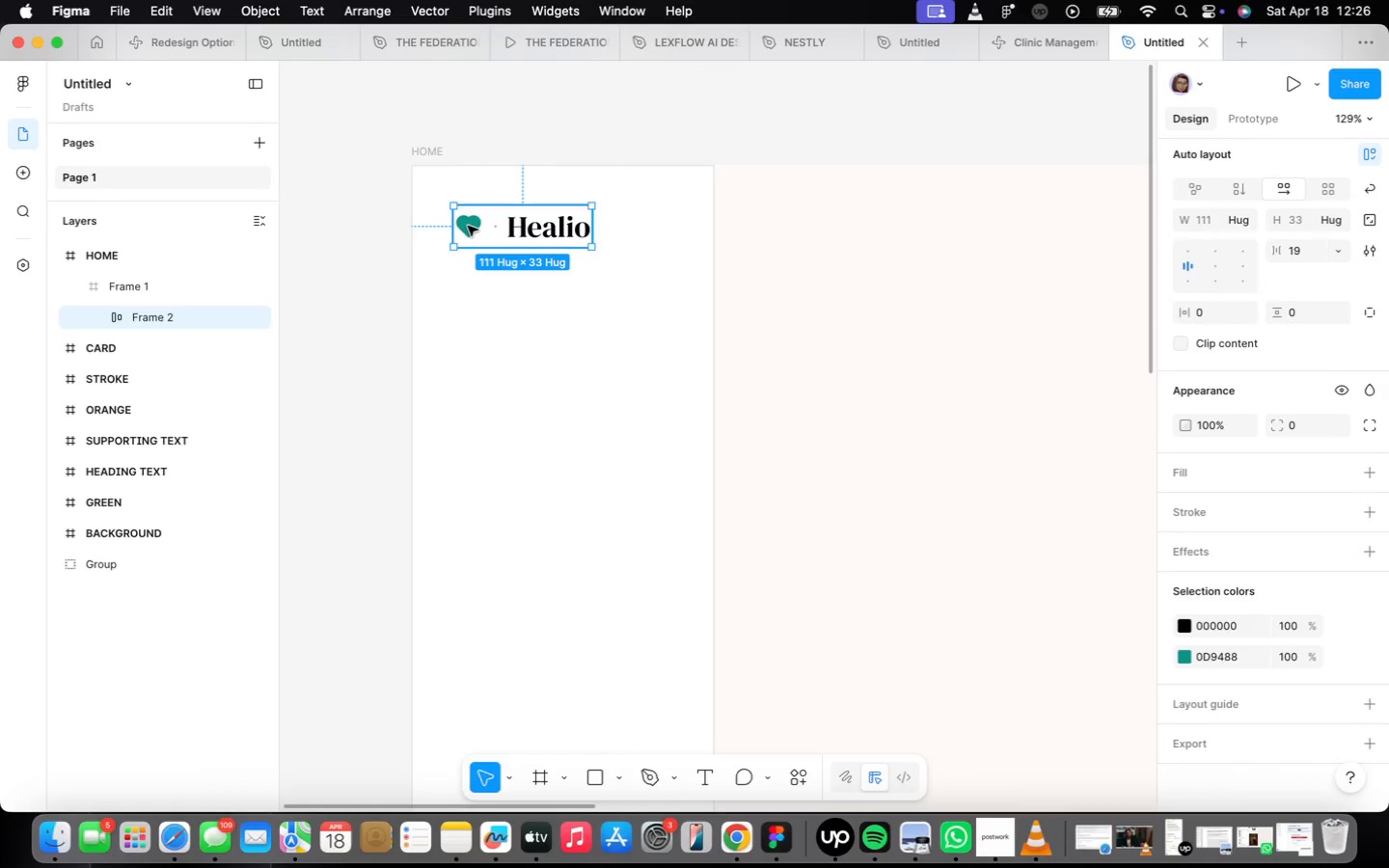 
double_click([468, 226])
 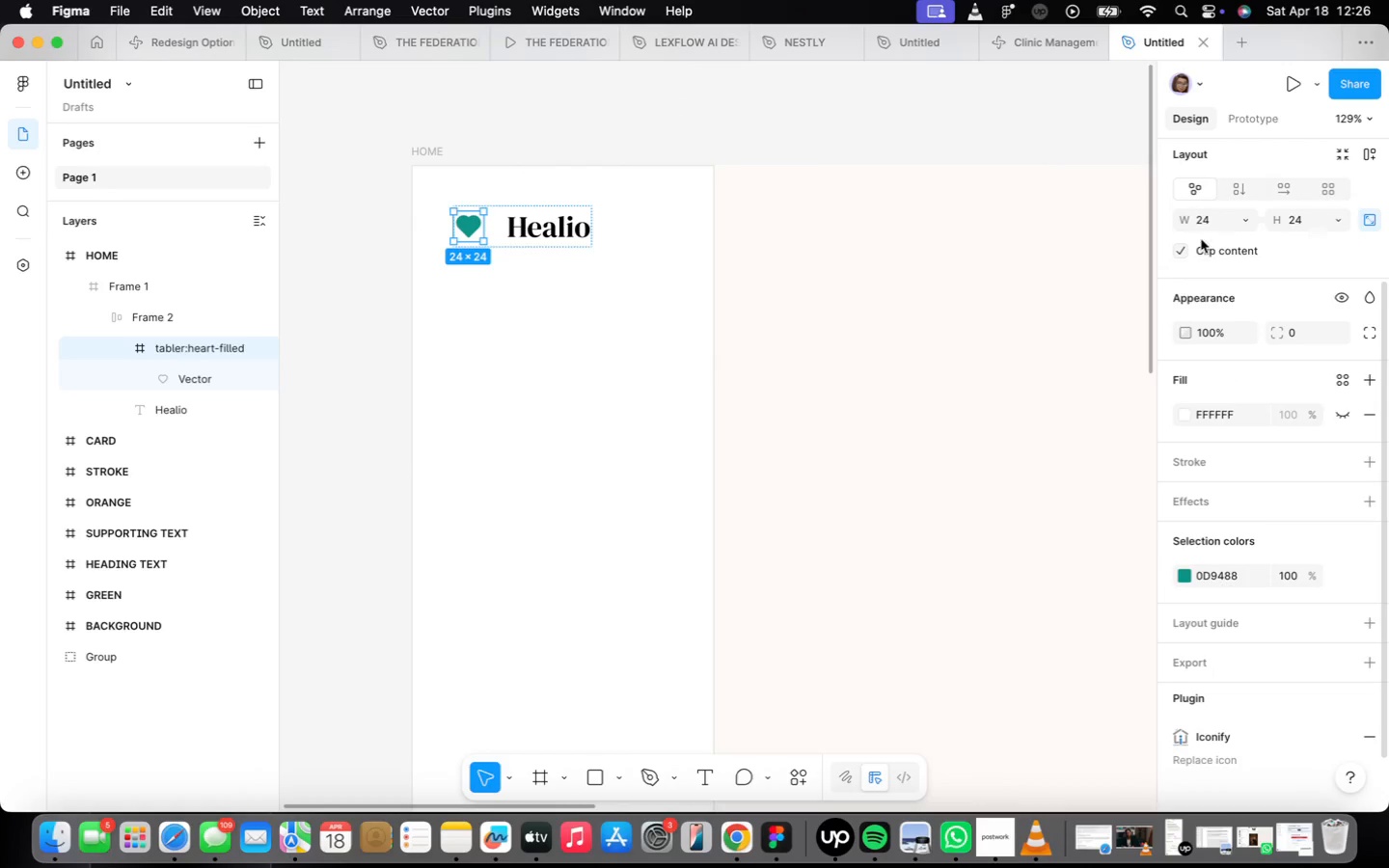 
left_click([1219, 217])
 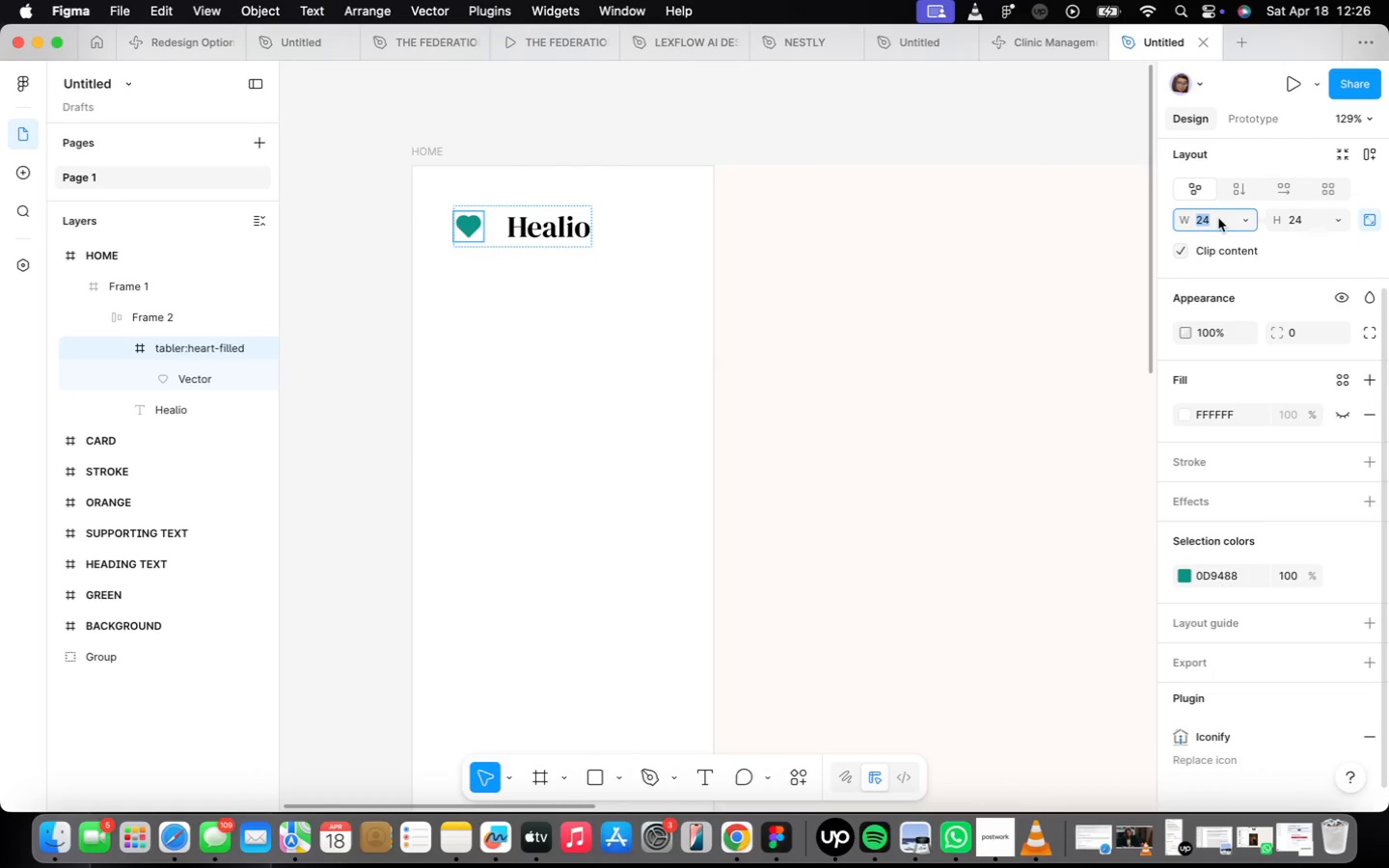 
type(32)
 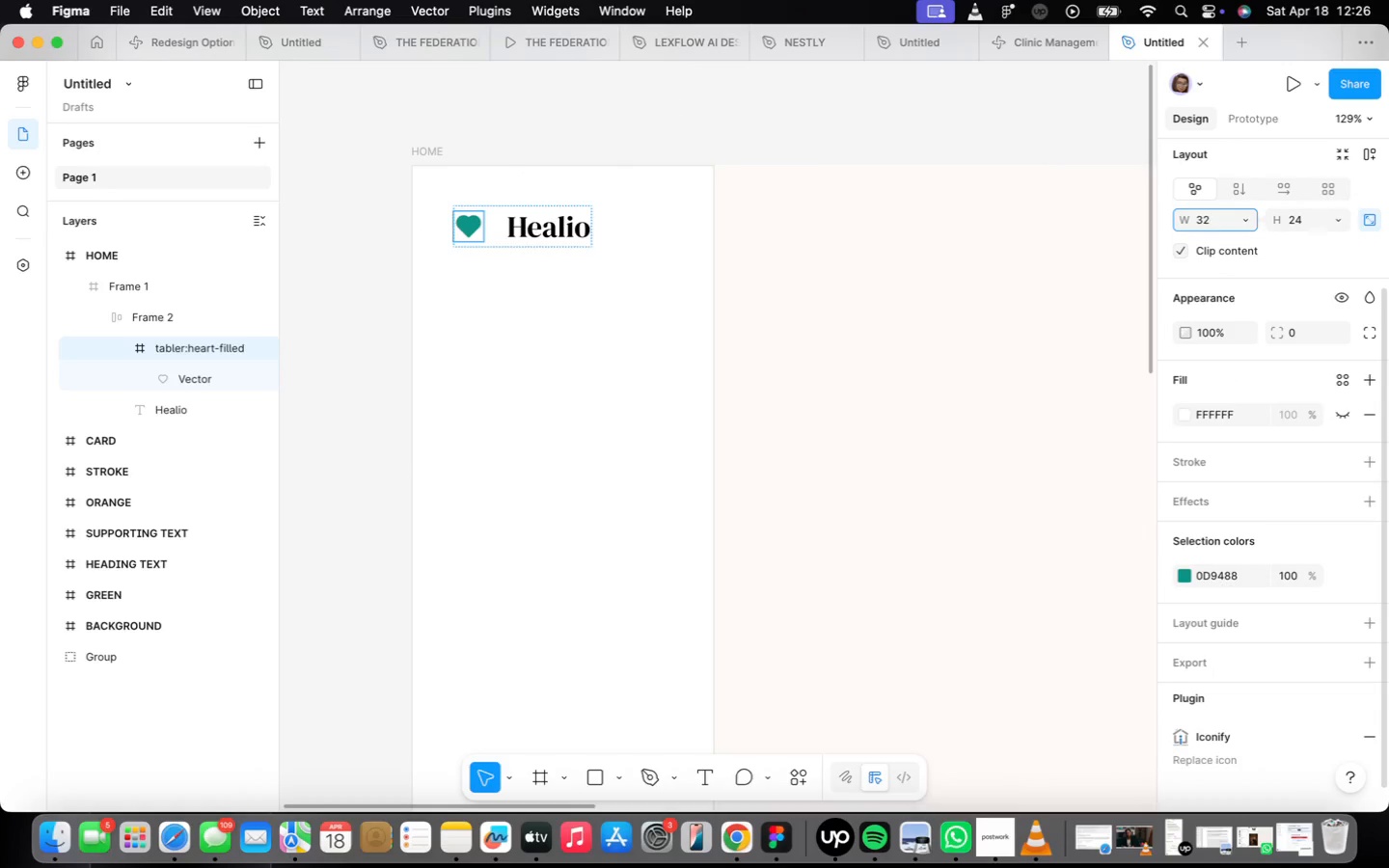 
key(Enter)
 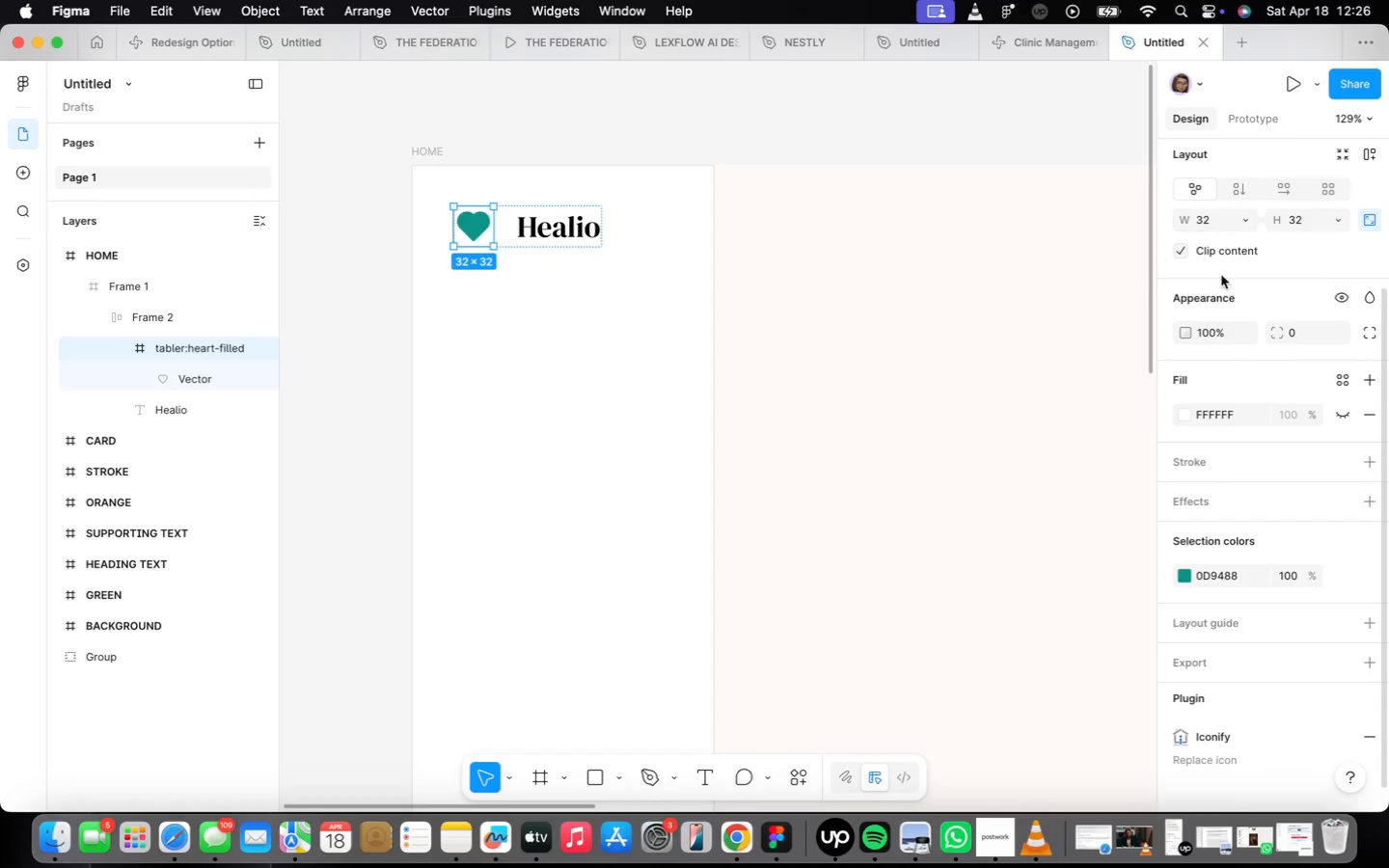 
left_click([738, 450])
 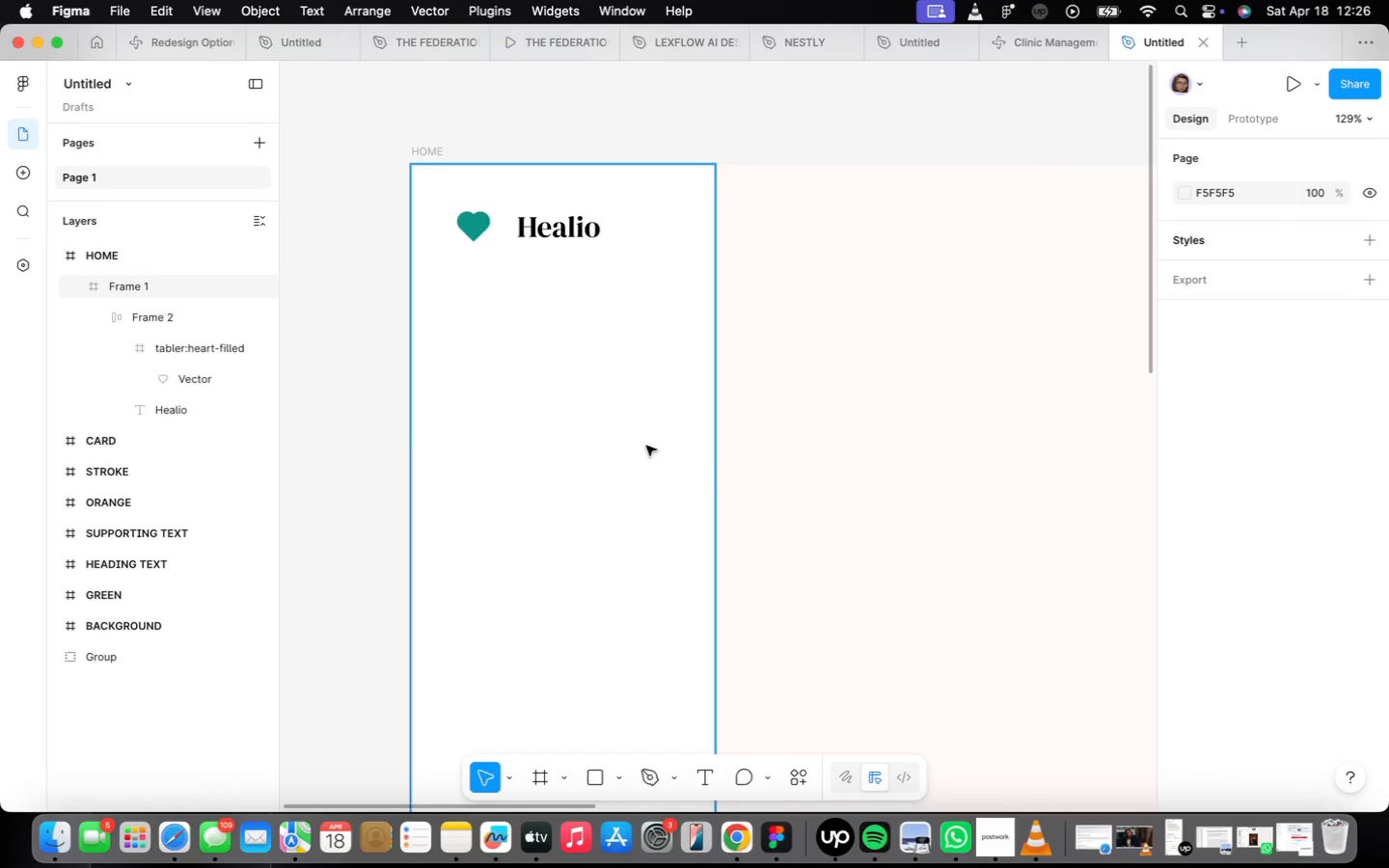 
scroll: coordinate [643, 440], scroll_direction: down, amount: 1.0
 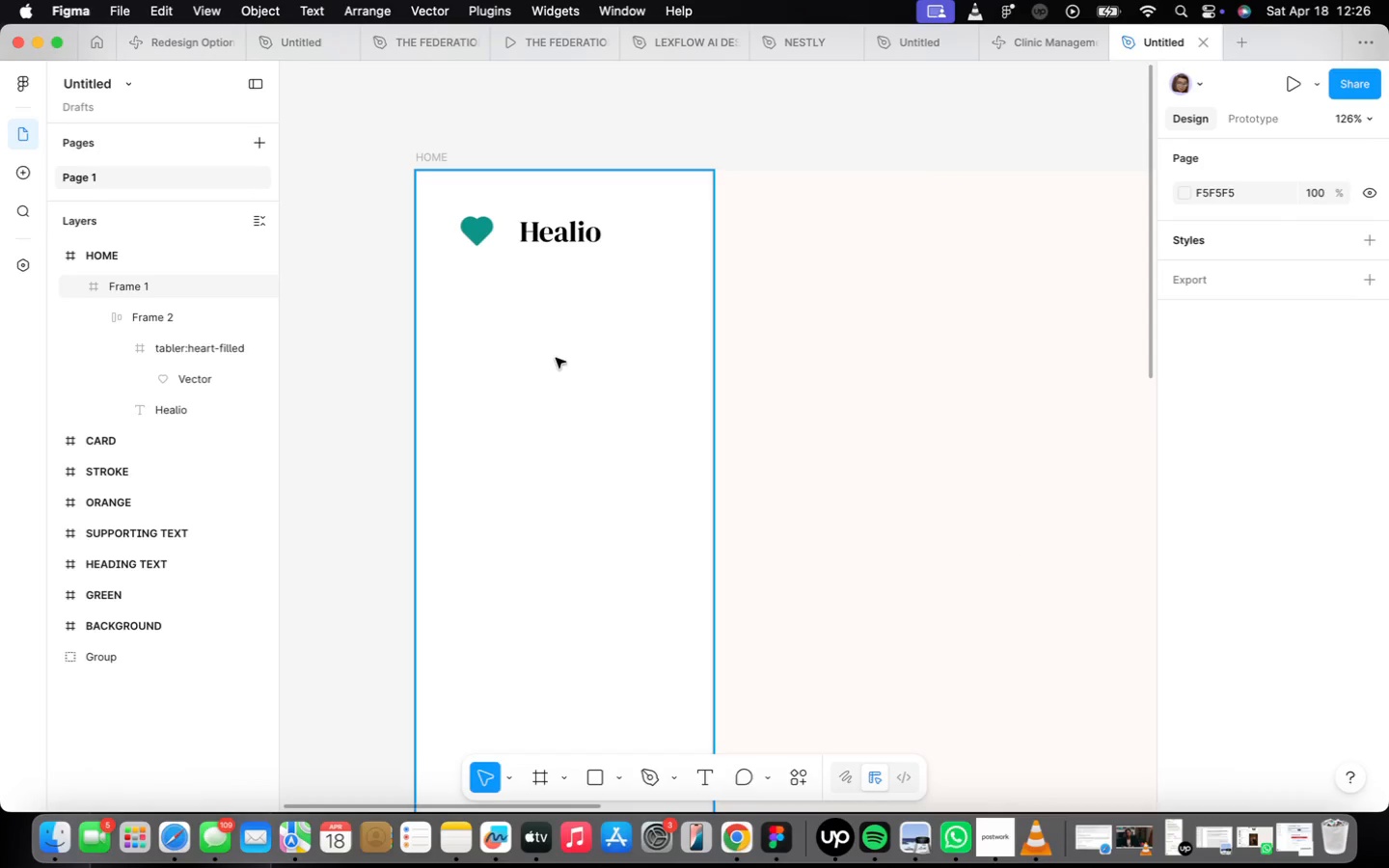 
left_click([492, 239])
 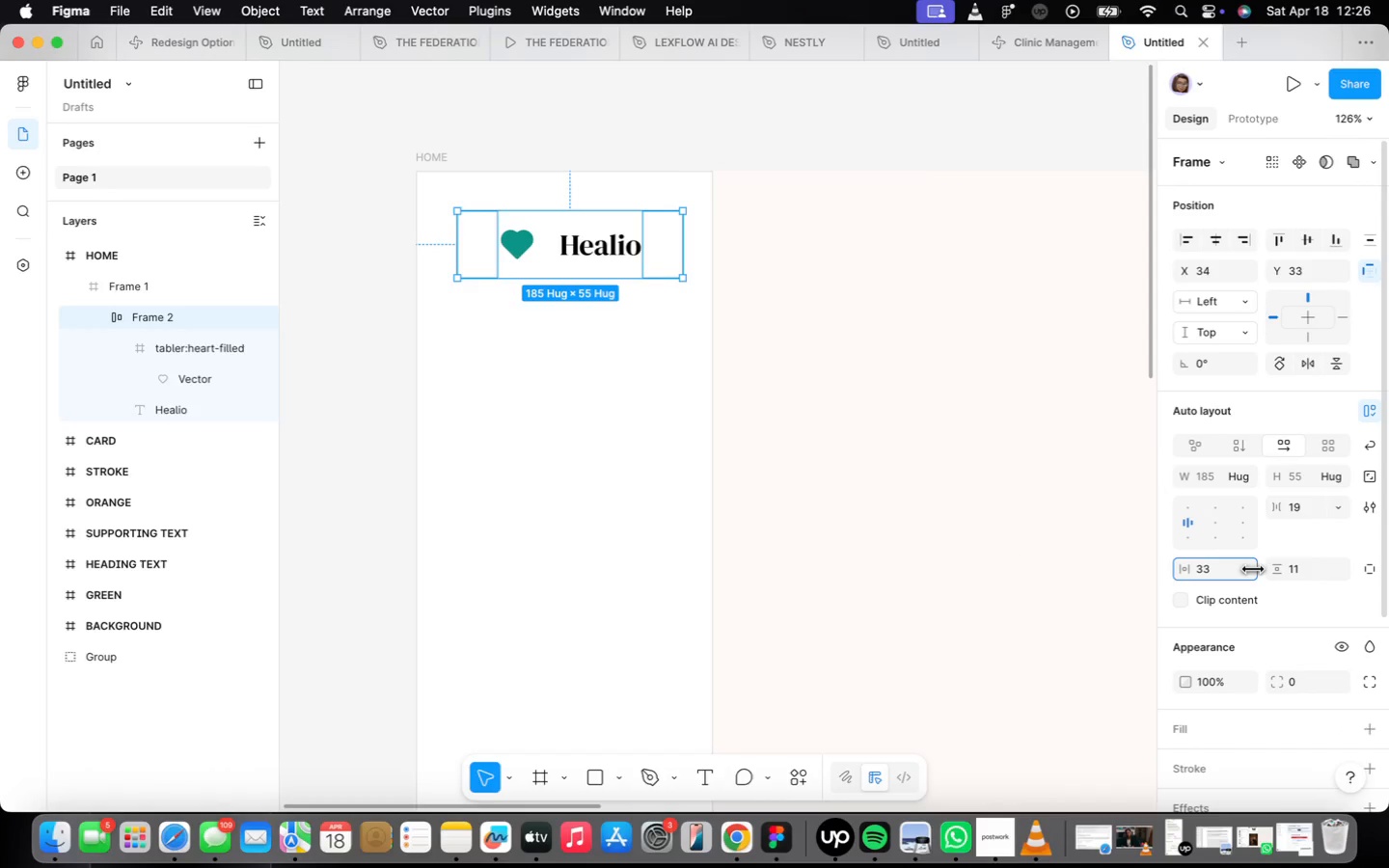 
wait(7.88)
 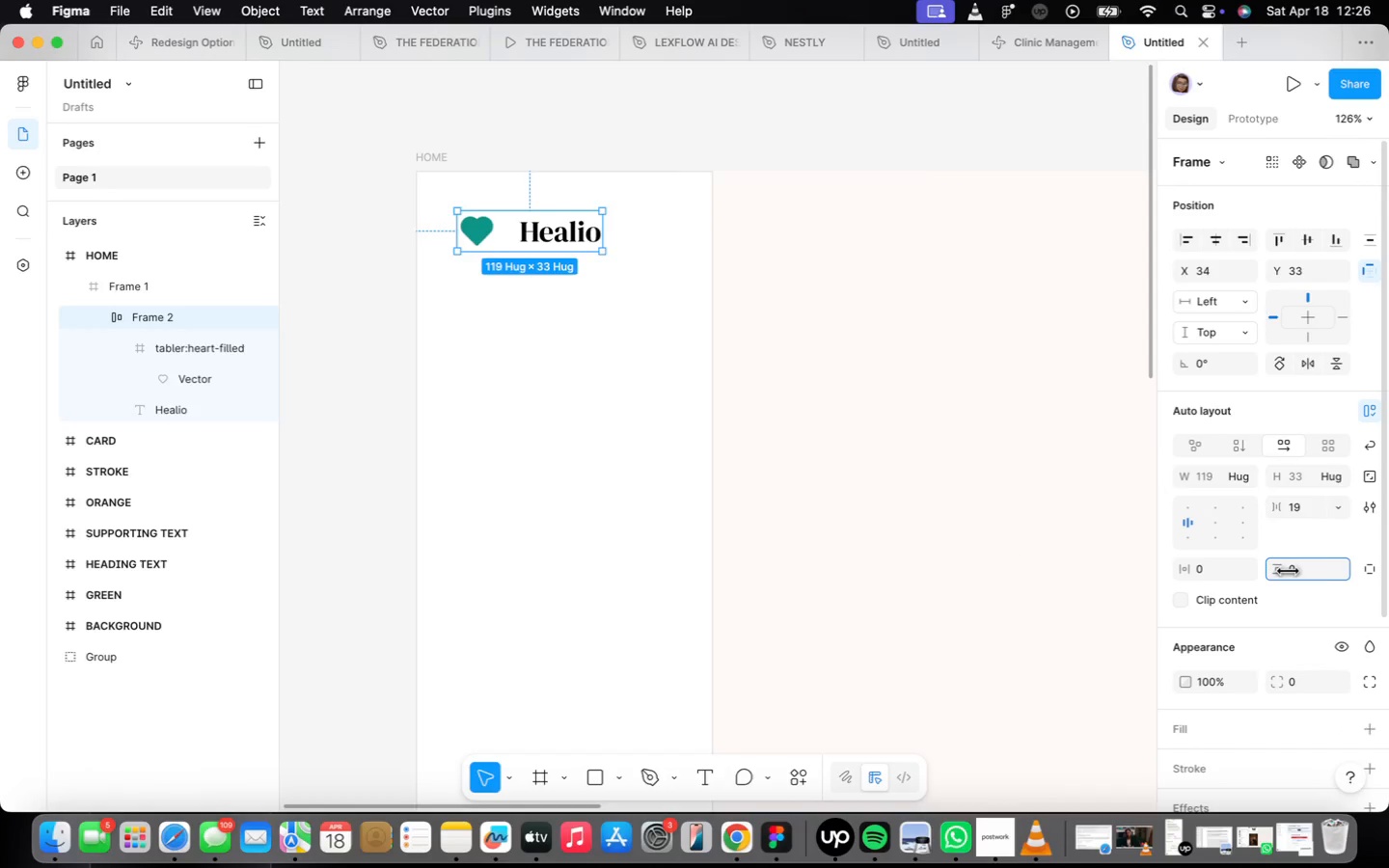 
left_click_drag(start_coordinate=[608, 252], to_coordinate=[533, 237])
 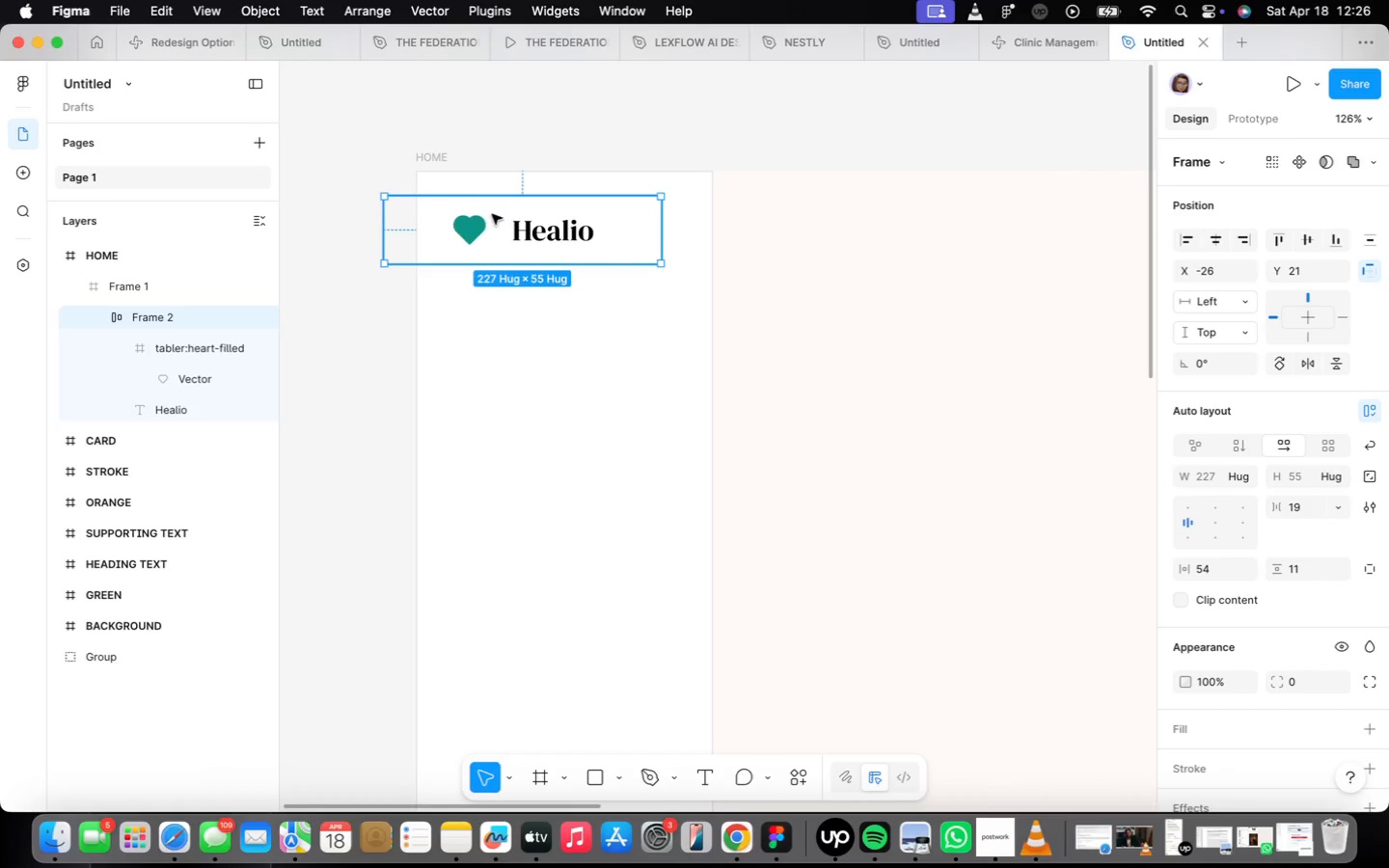 
left_click_drag(start_coordinate=[500, 224], to_coordinate=[524, 230])
 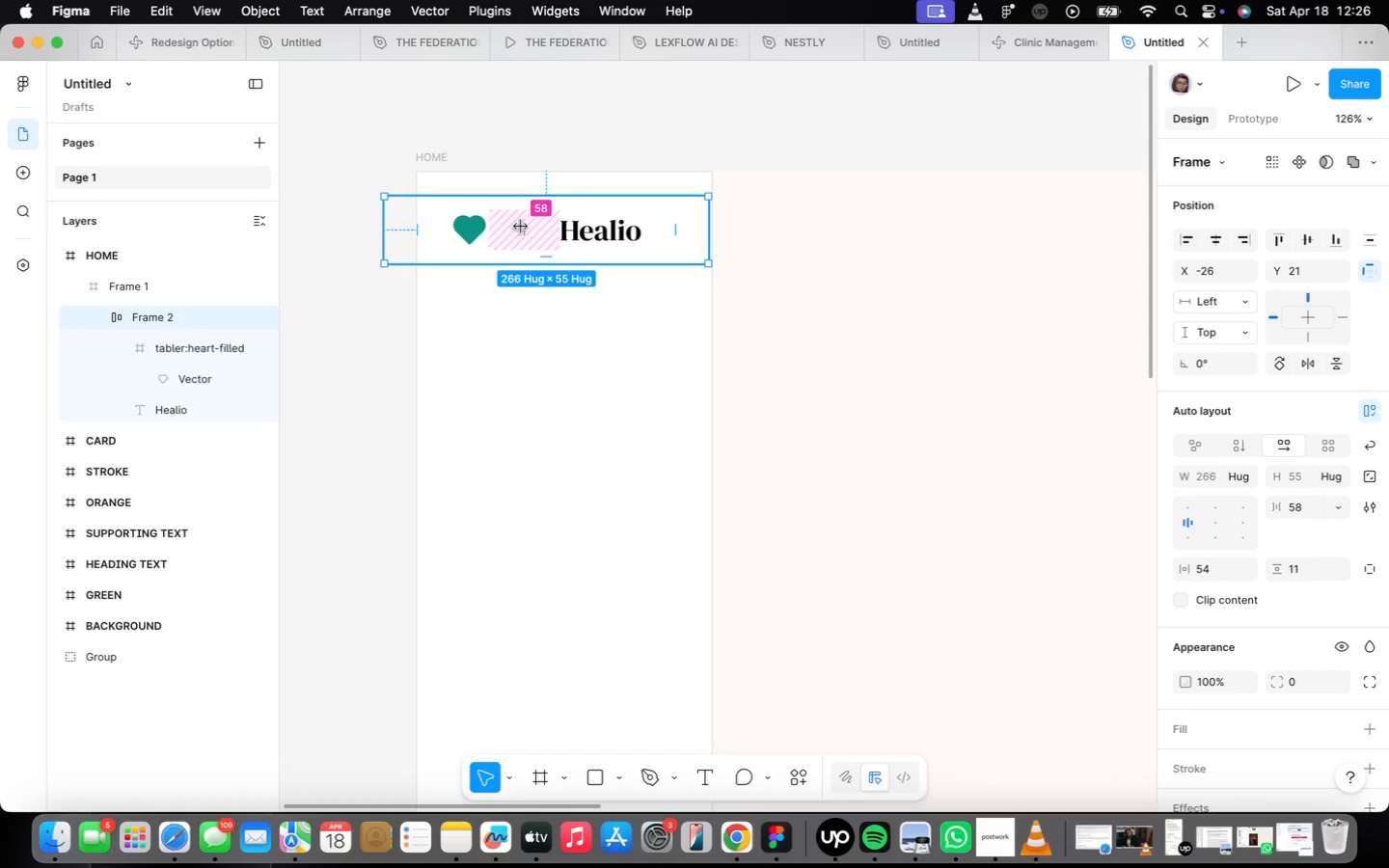 
key(Meta+Z)
 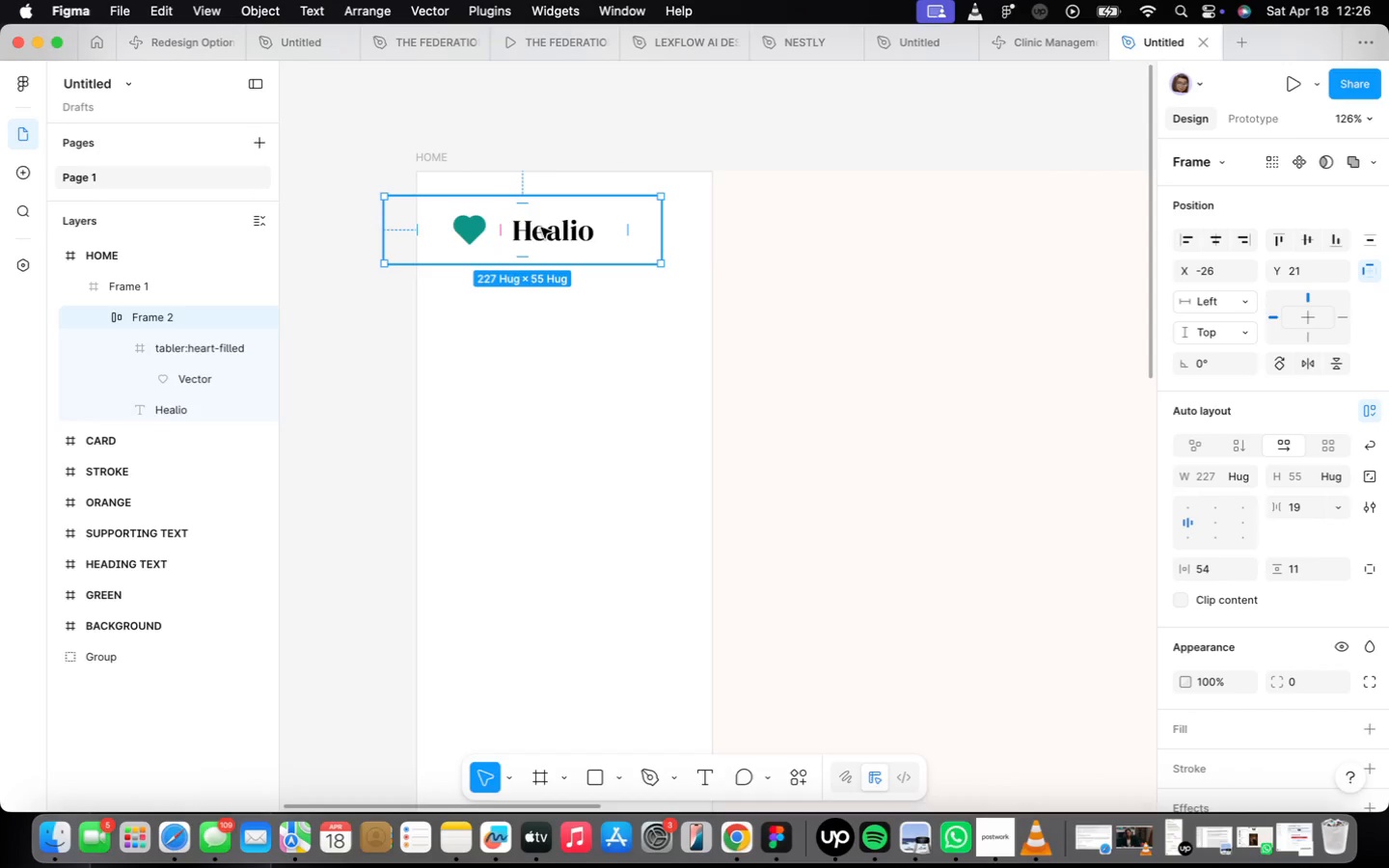 
left_click_drag(start_coordinate=[535, 230], to_coordinate=[565, 207])
 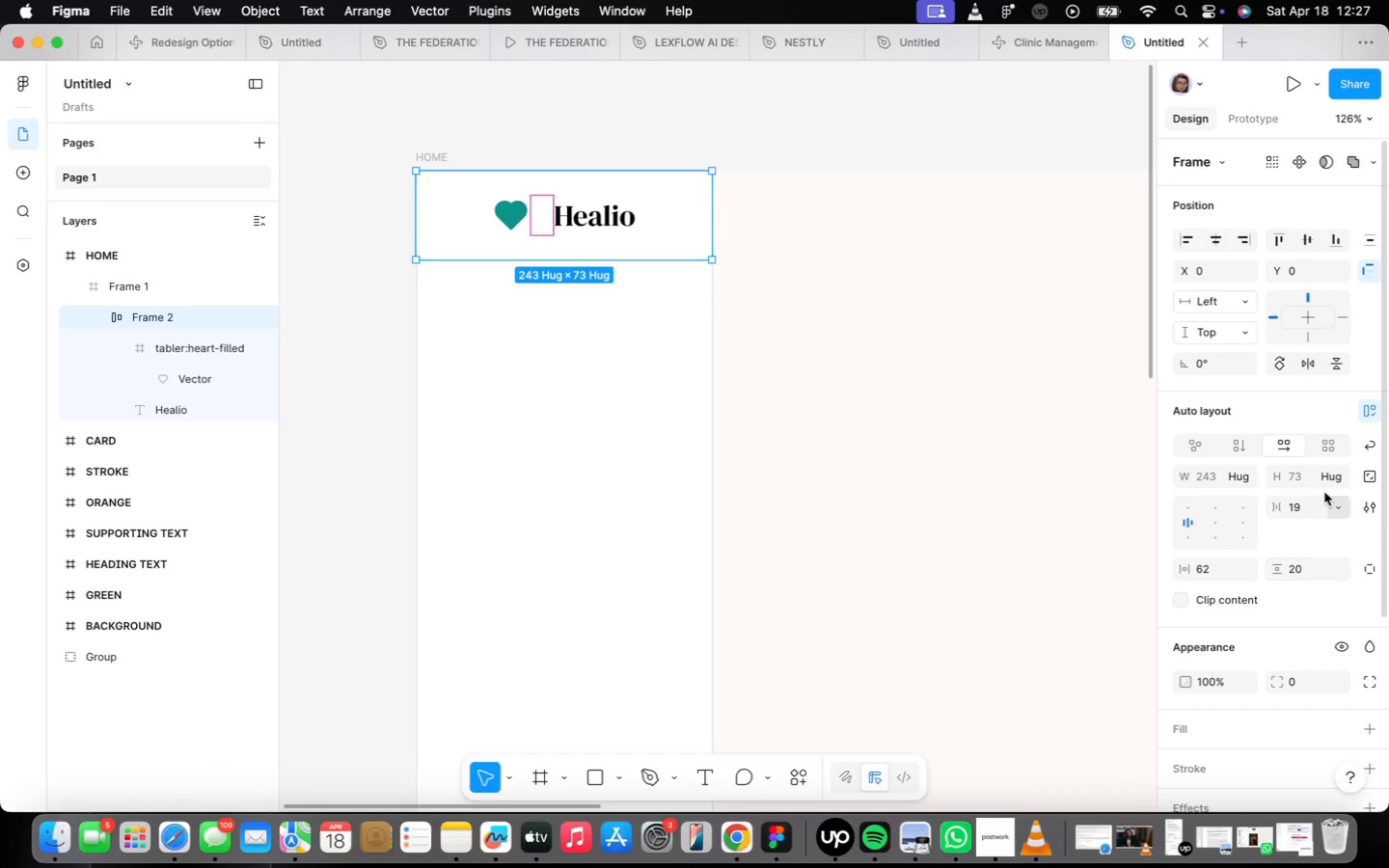 
wait(13.24)
 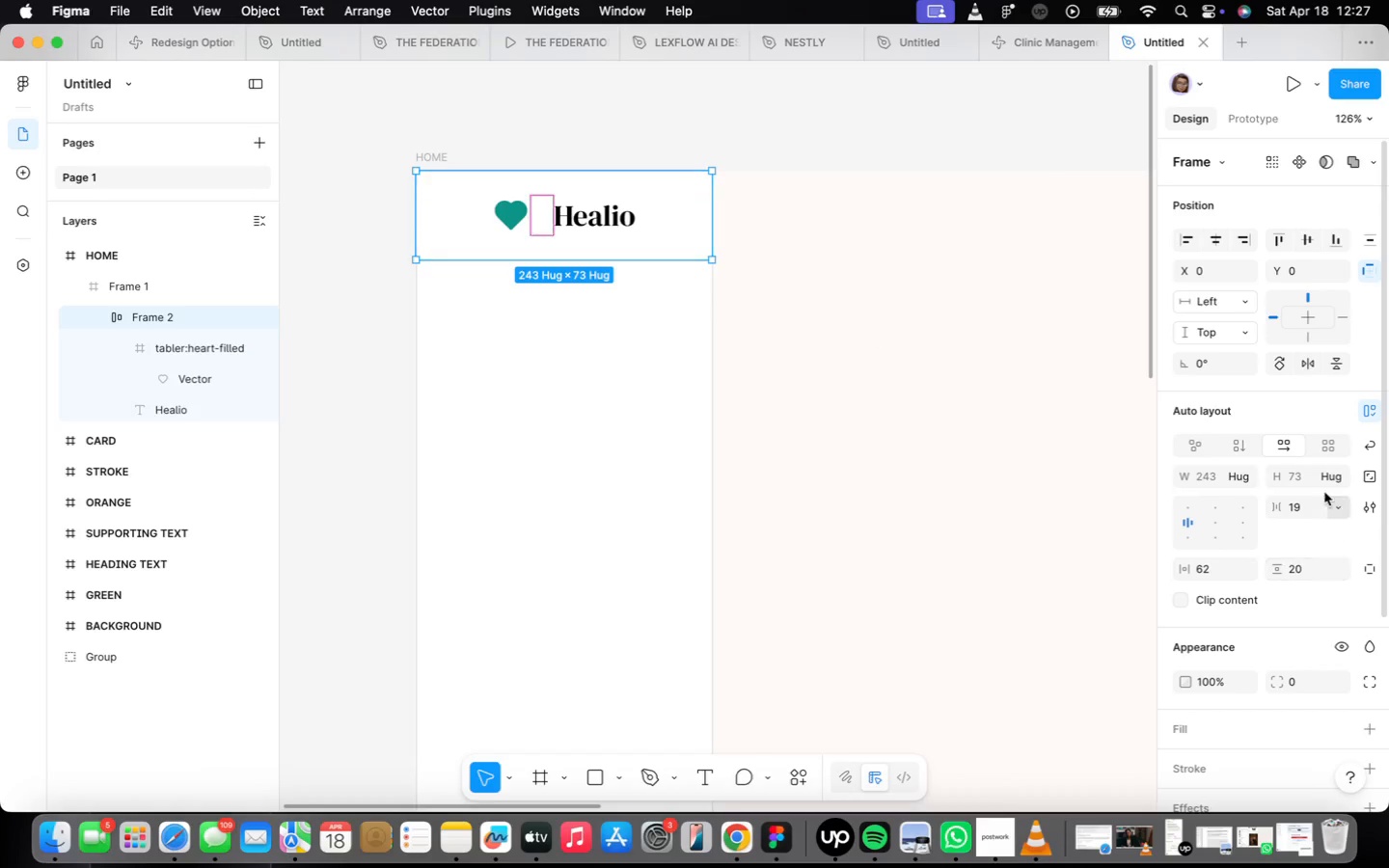 
scroll: coordinate [1091, 475], scroll_direction: down, amount: 31.0
 